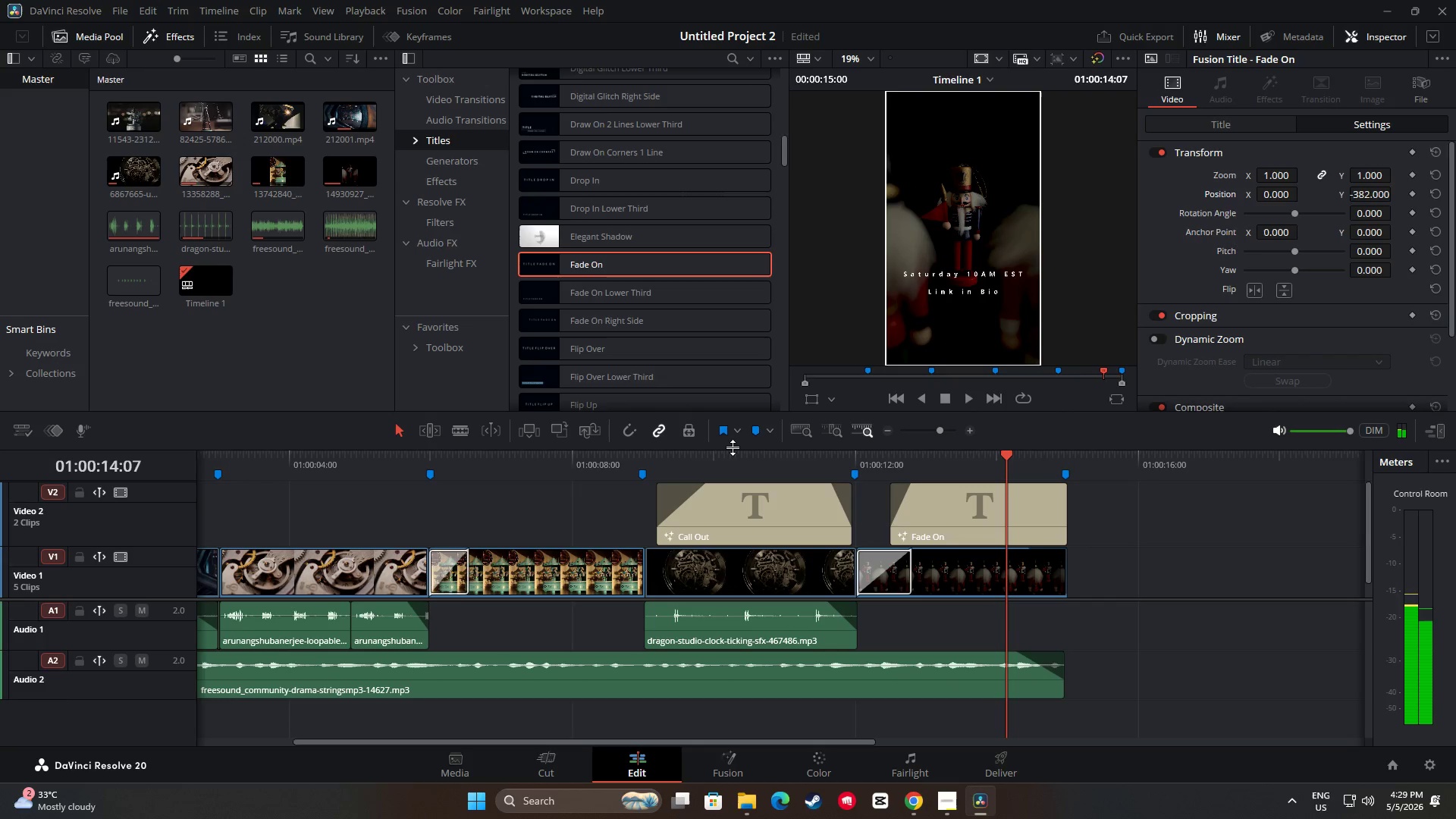 
key(Space)
 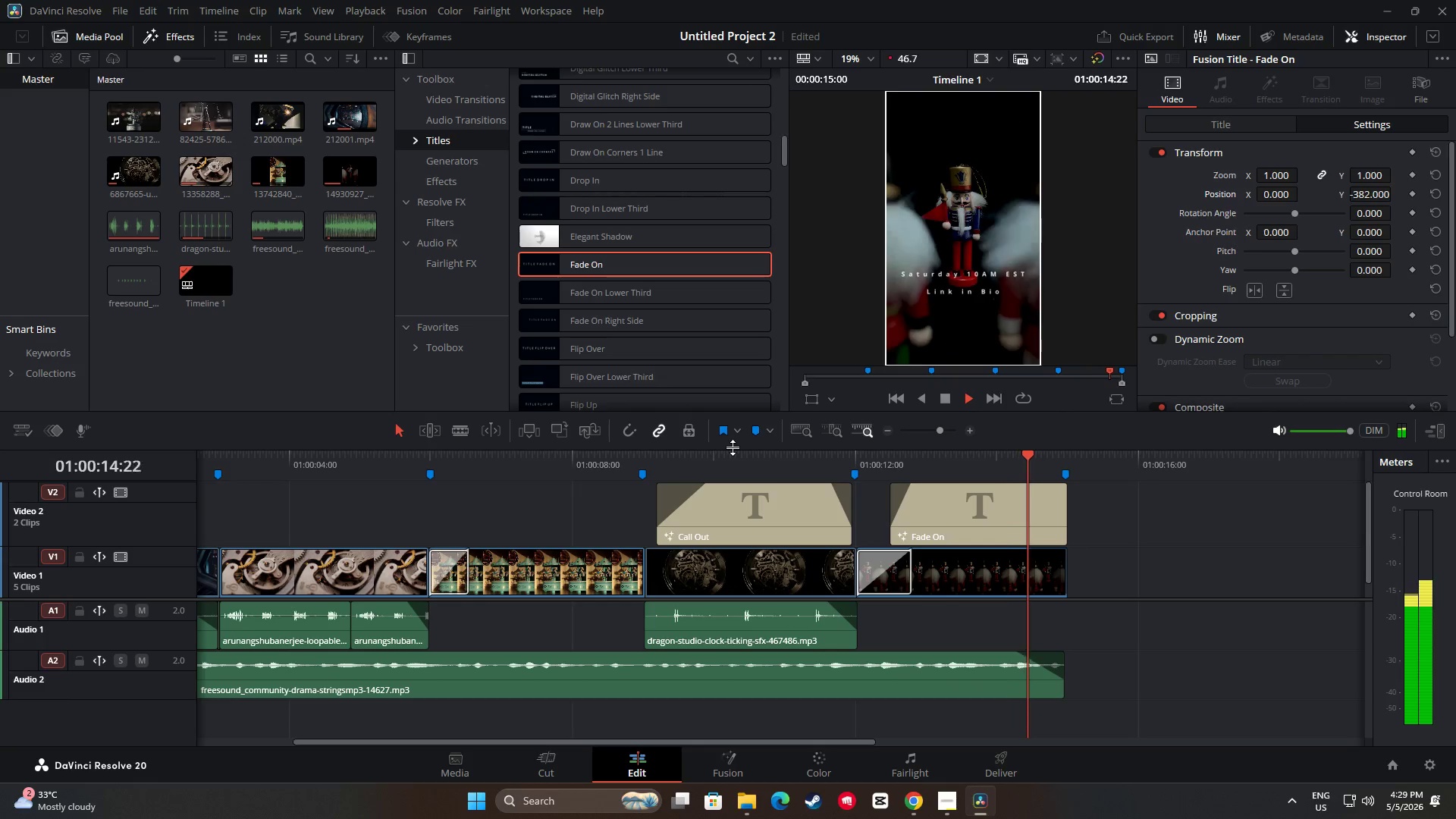 
key(Space)
 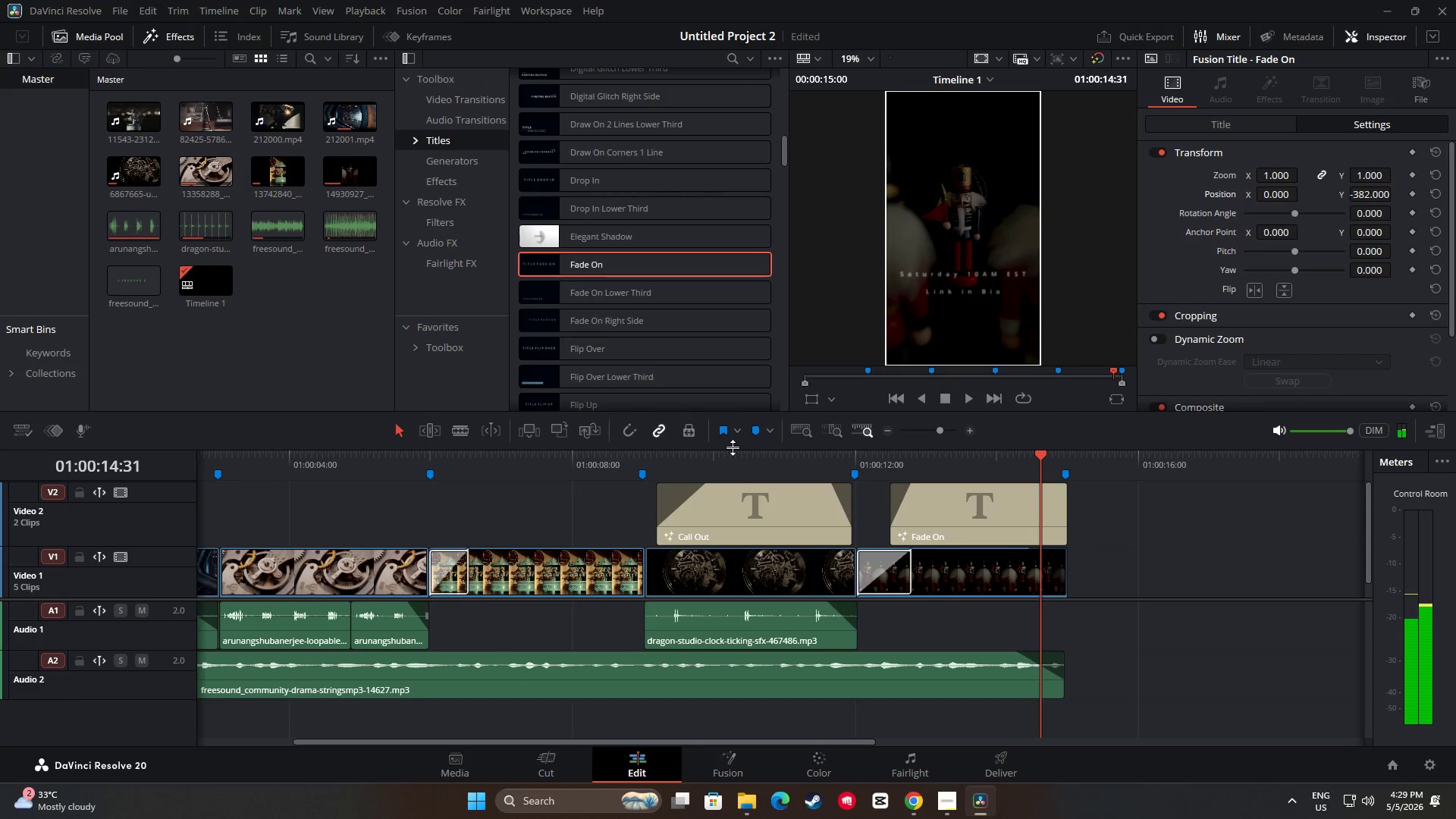 
key(Space)
 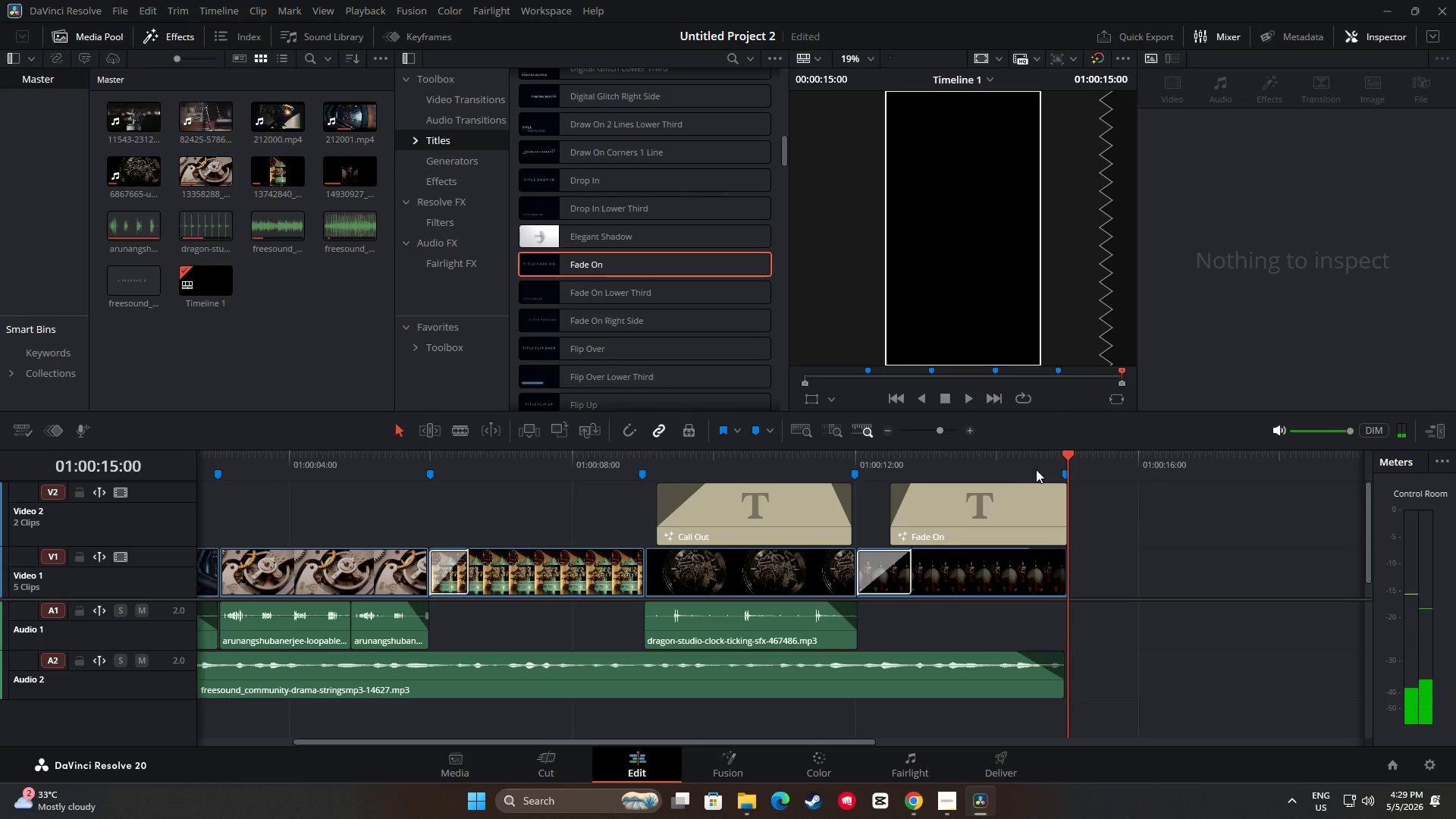 
left_click_drag(start_coordinate=[1068, 456], to_coordinate=[834, 481])
 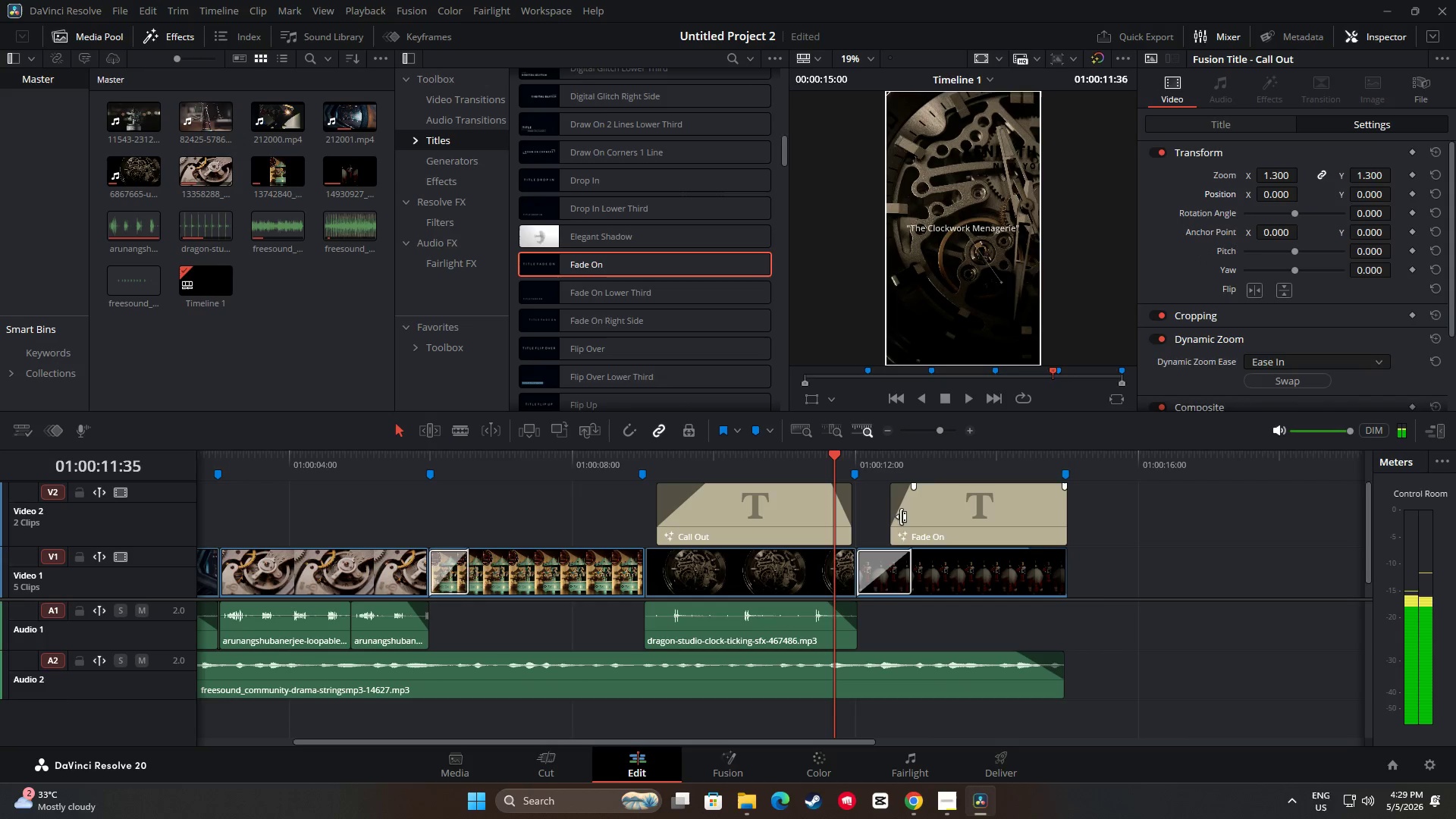 
left_click([926, 507])
 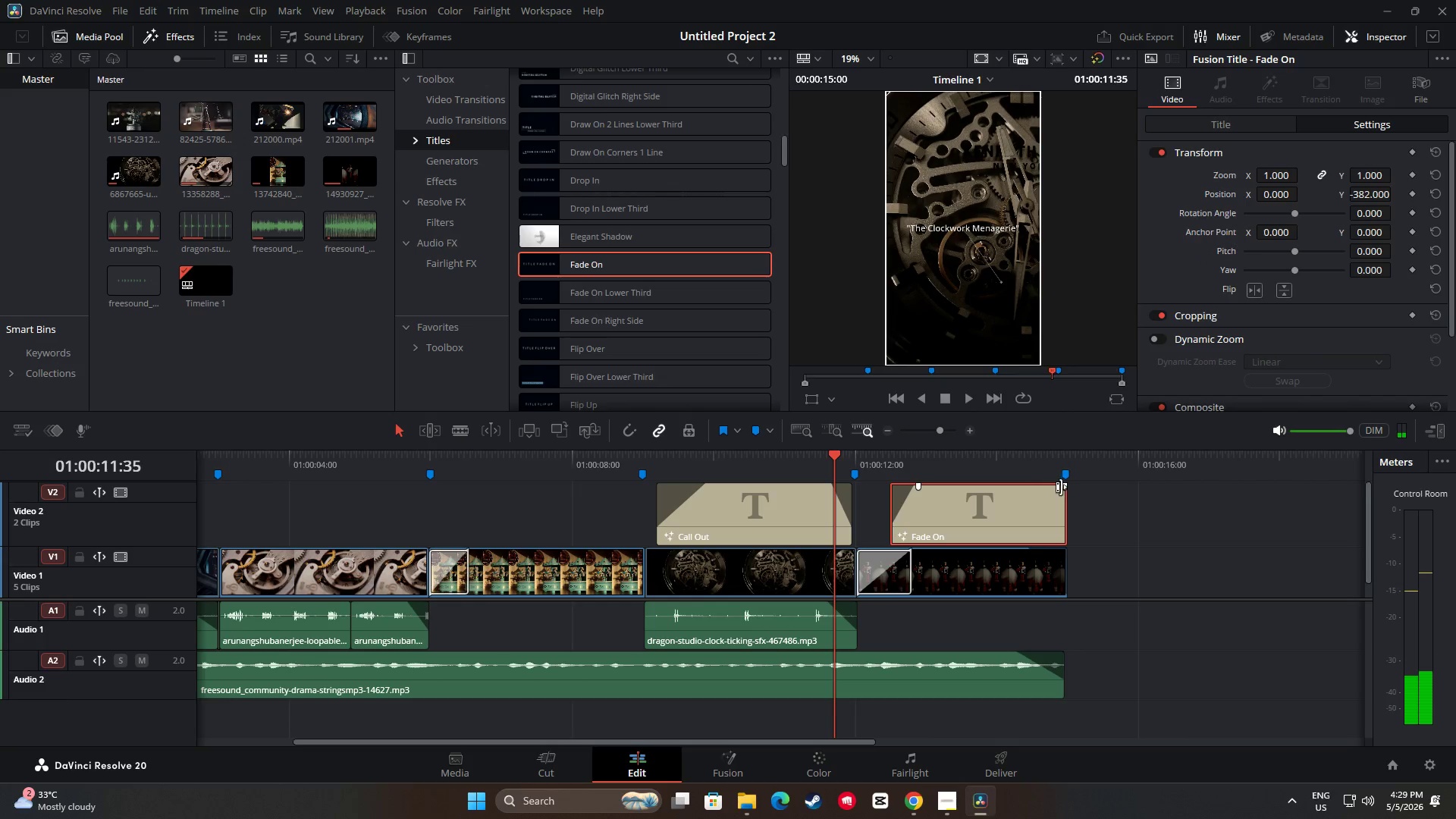 
left_click_drag(start_coordinate=[1062, 487], to_coordinate=[1048, 489])
 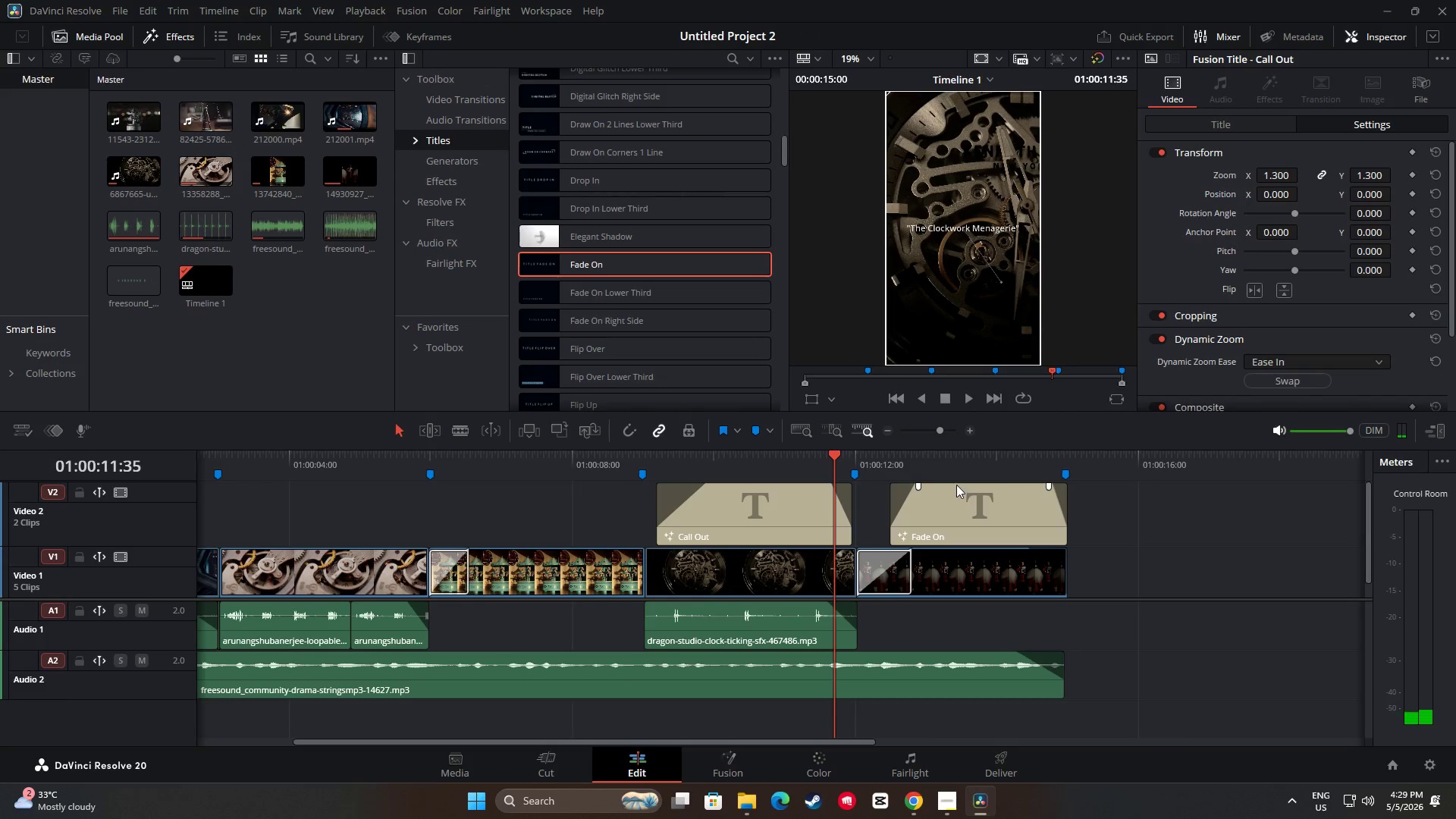 
key(Space)
 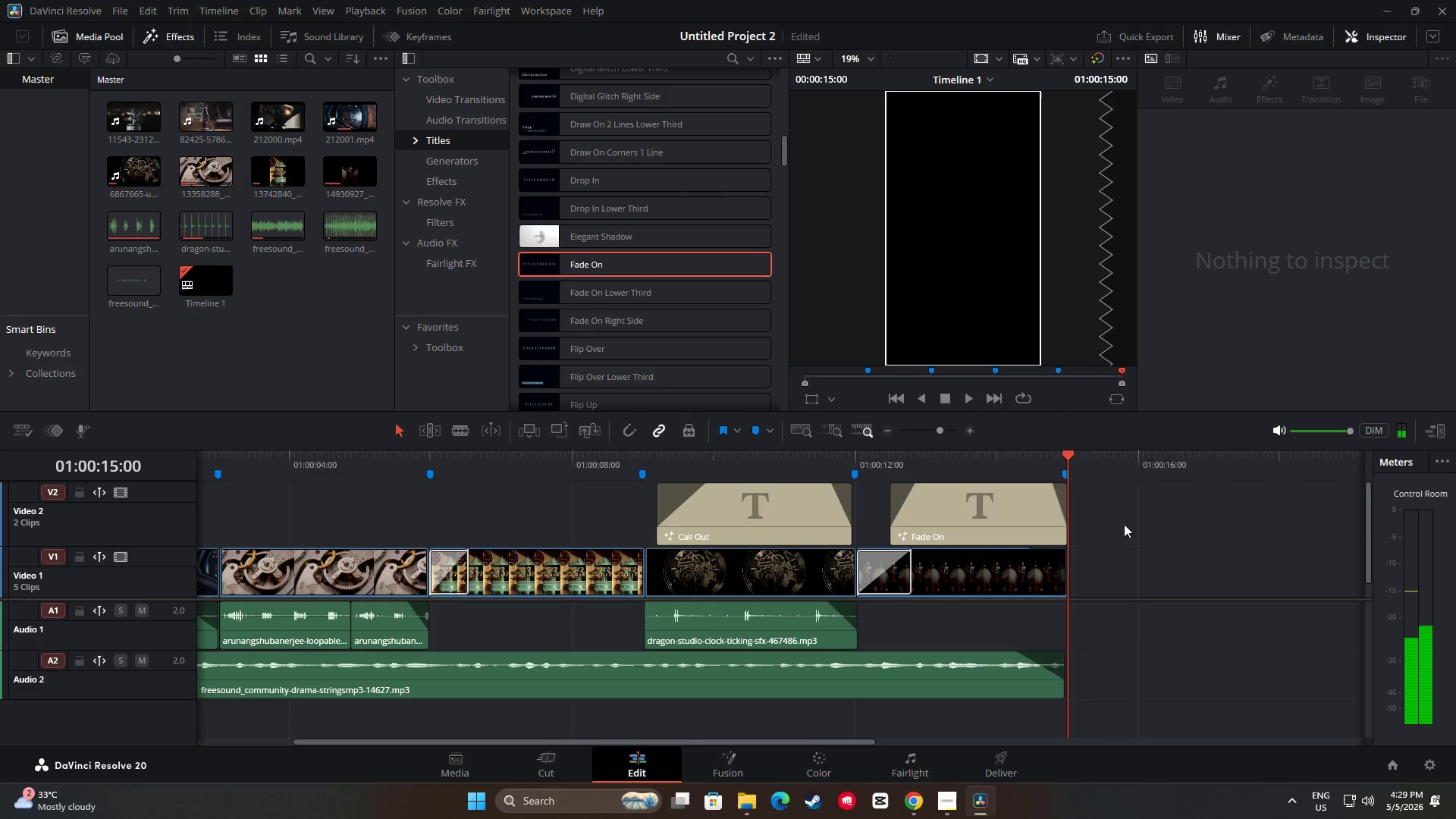 
left_click_drag(start_coordinate=[1066, 449], to_coordinate=[933, 446])
 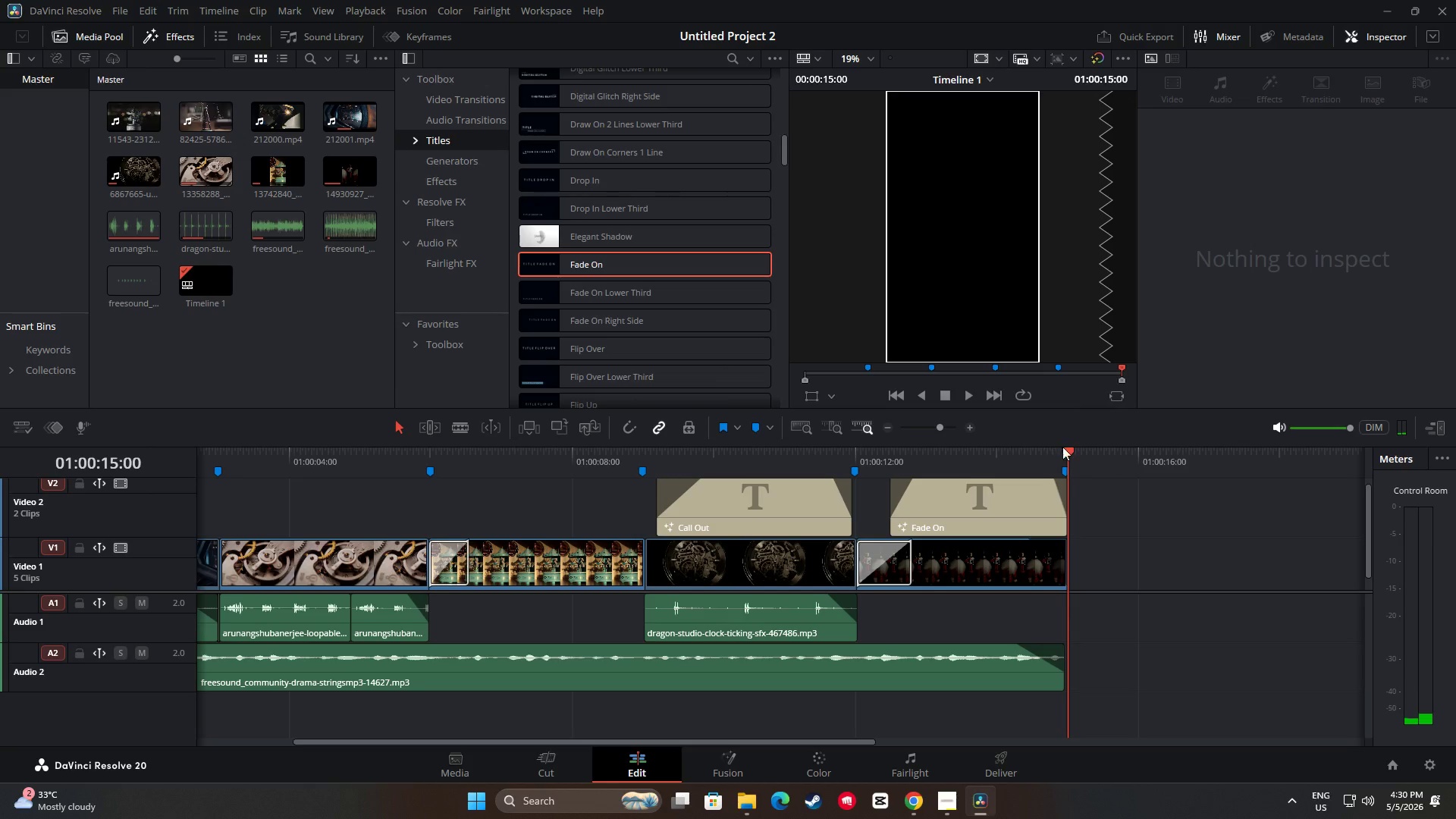 
left_click_drag(start_coordinate=[1068, 450], to_coordinate=[814, 462])
 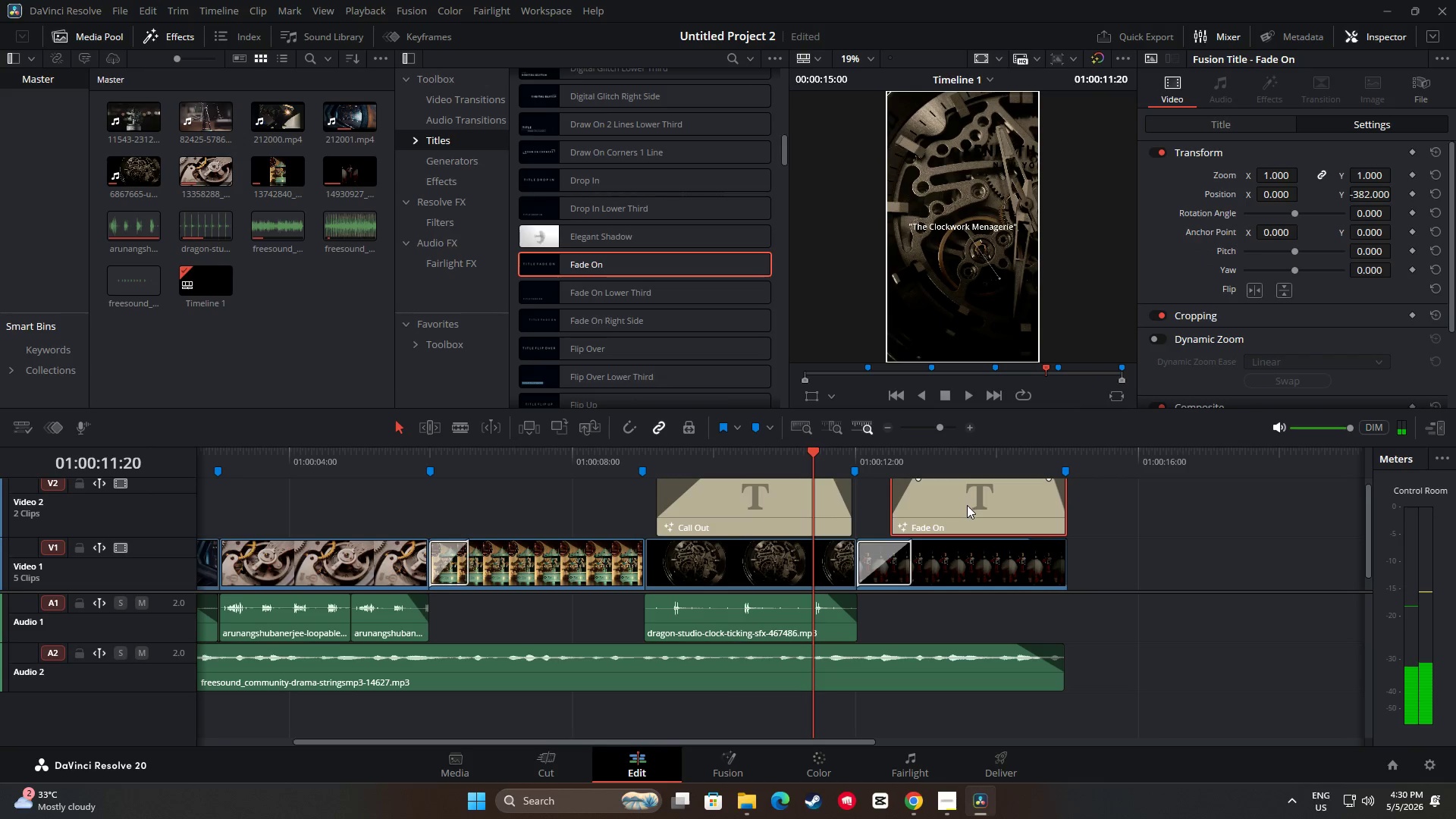 
left_click_drag(start_coordinate=[1163, 512], to_coordinate=[1157, 515])
 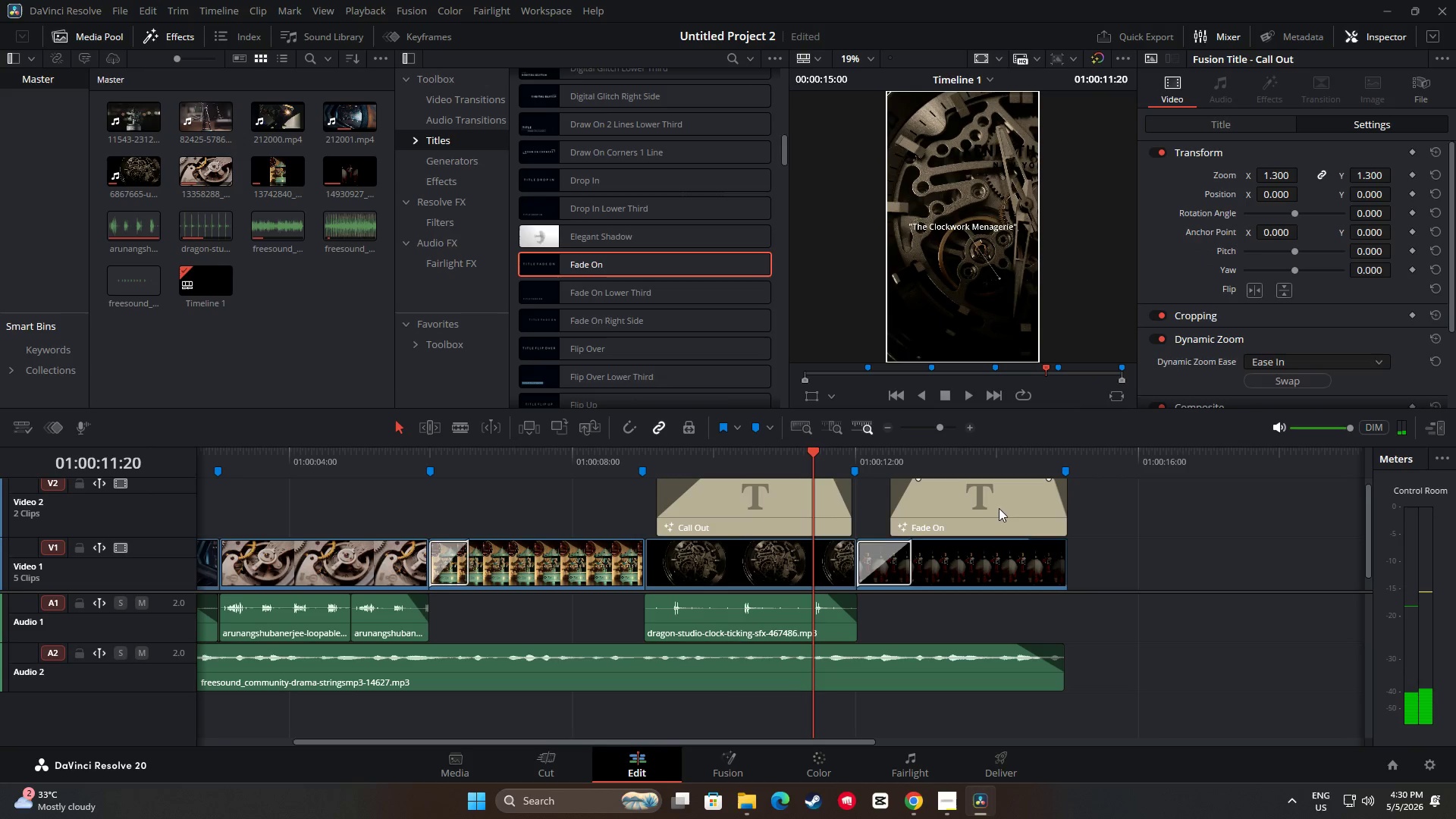 
left_click_drag(start_coordinate=[994, 504], to_coordinate=[975, 504])
 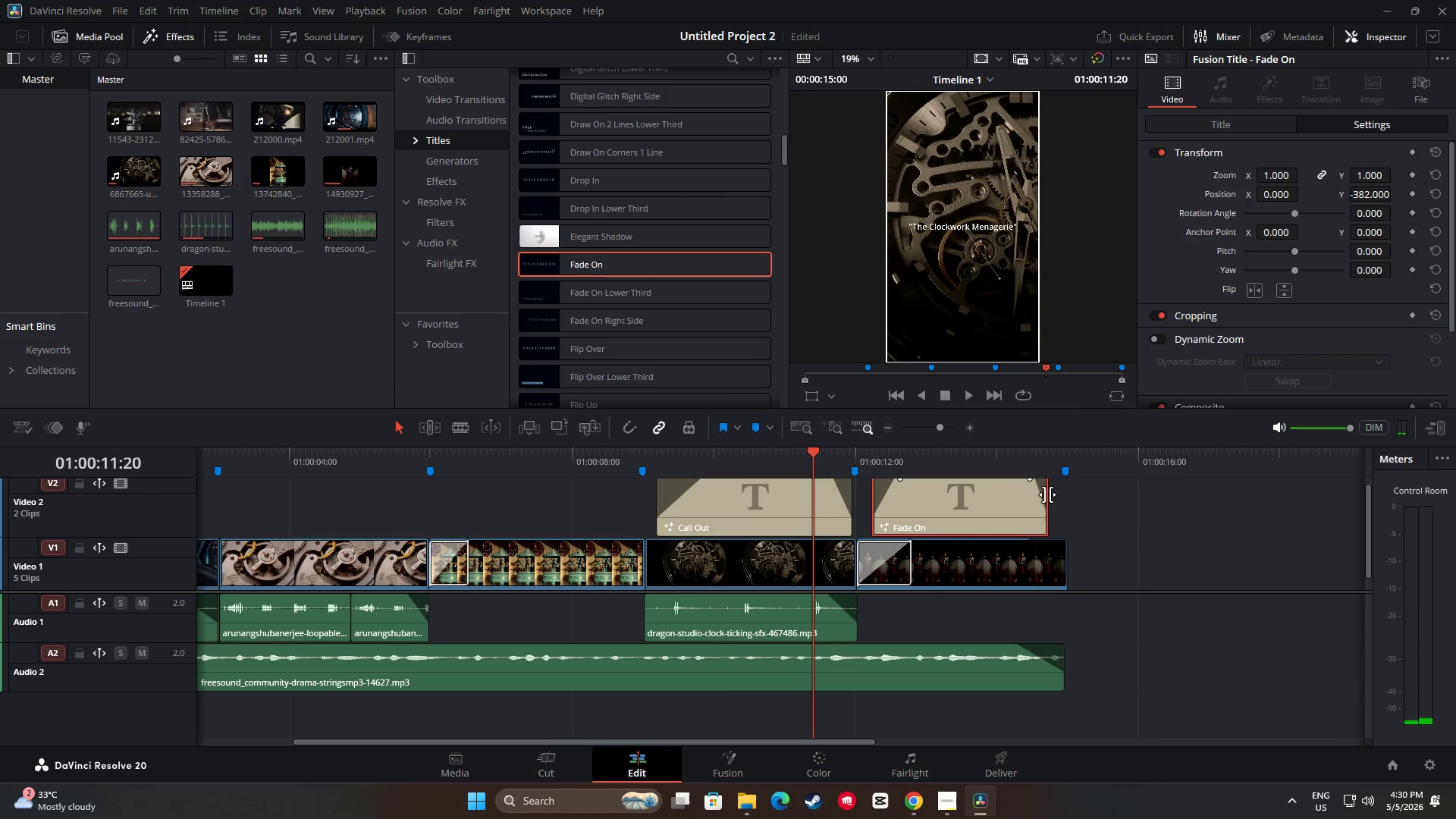 
left_click_drag(start_coordinate=[1047, 494], to_coordinate=[1062, 497])
 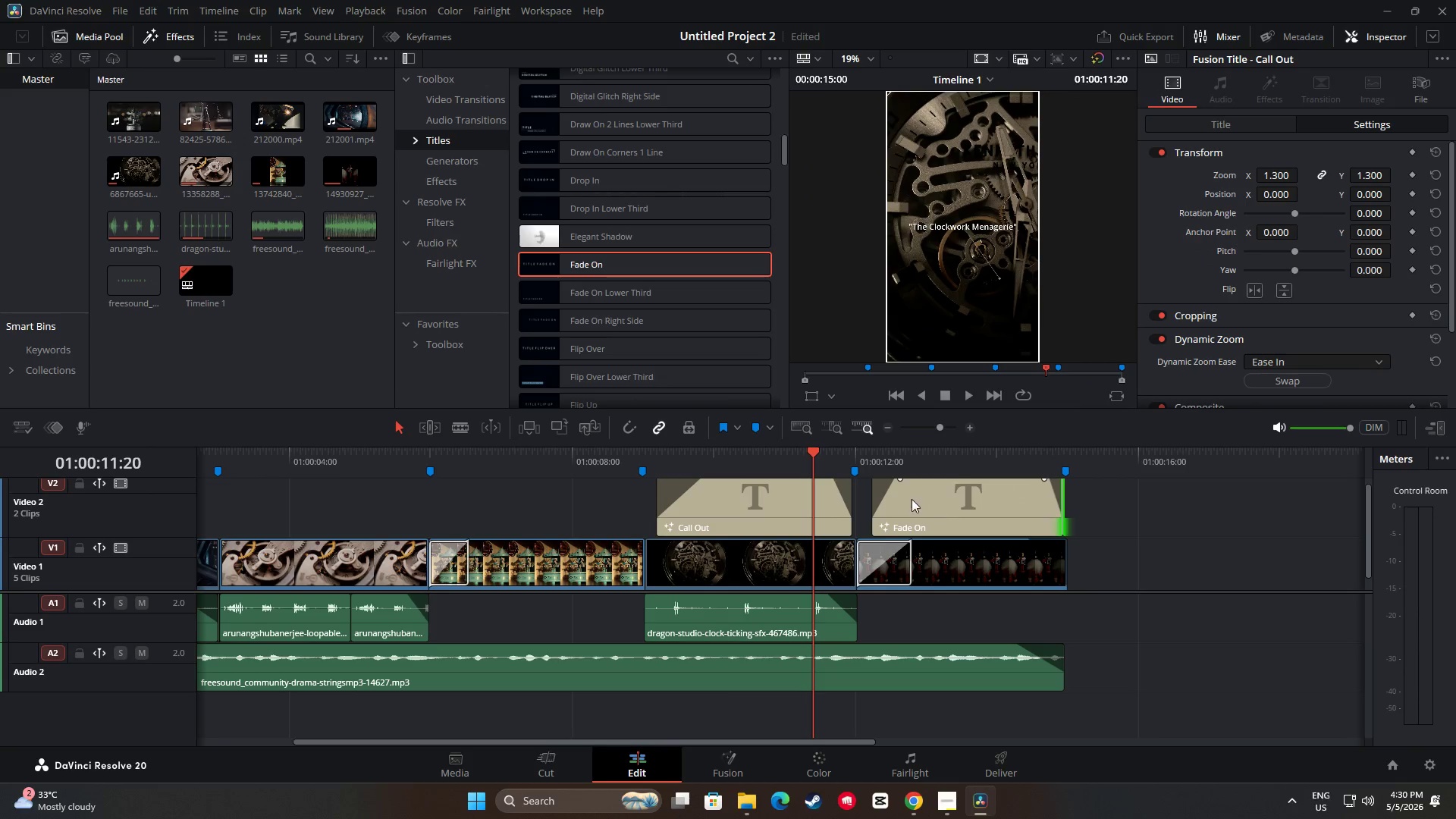 
key(Space)
 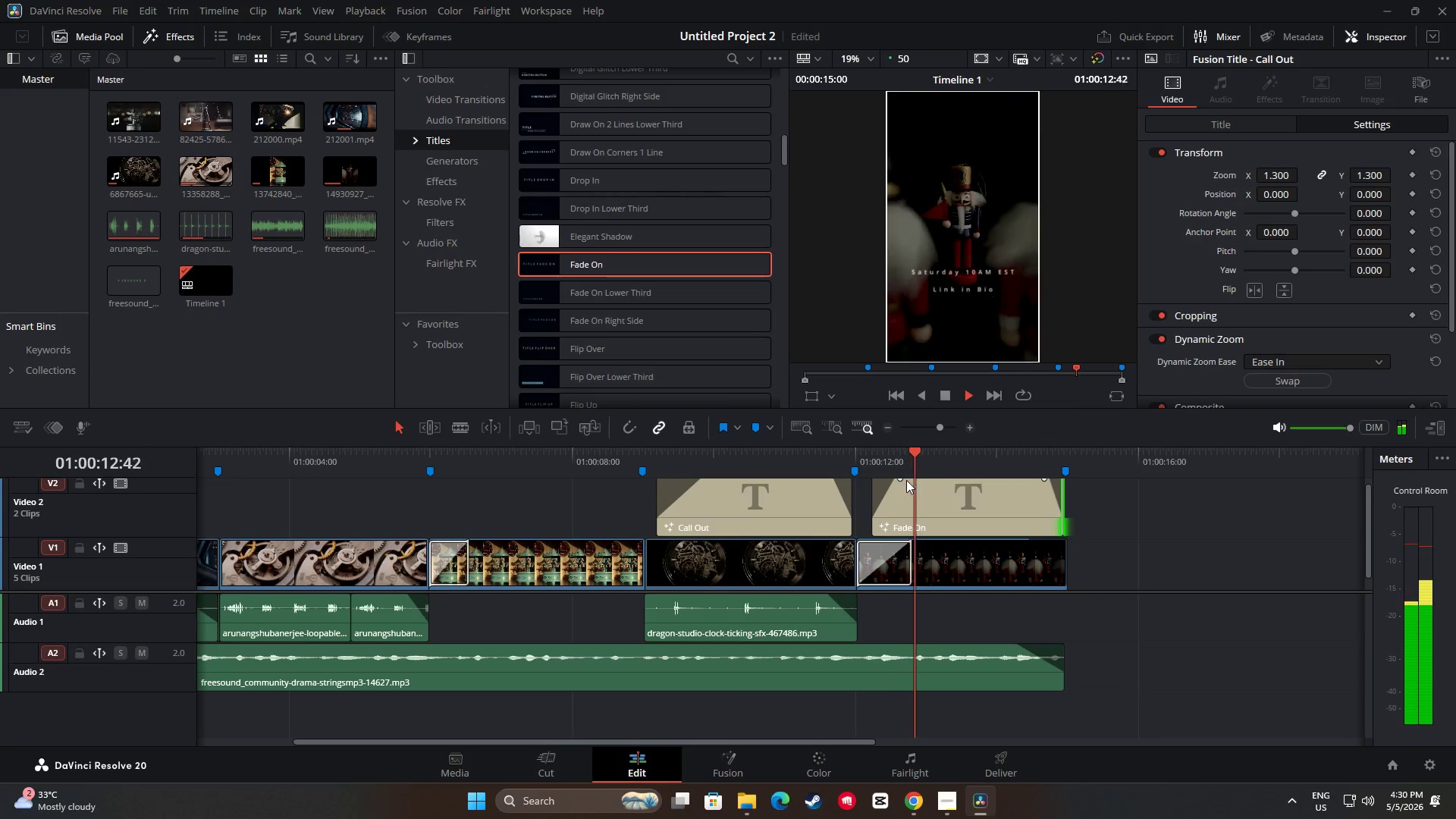 
key(Space)
 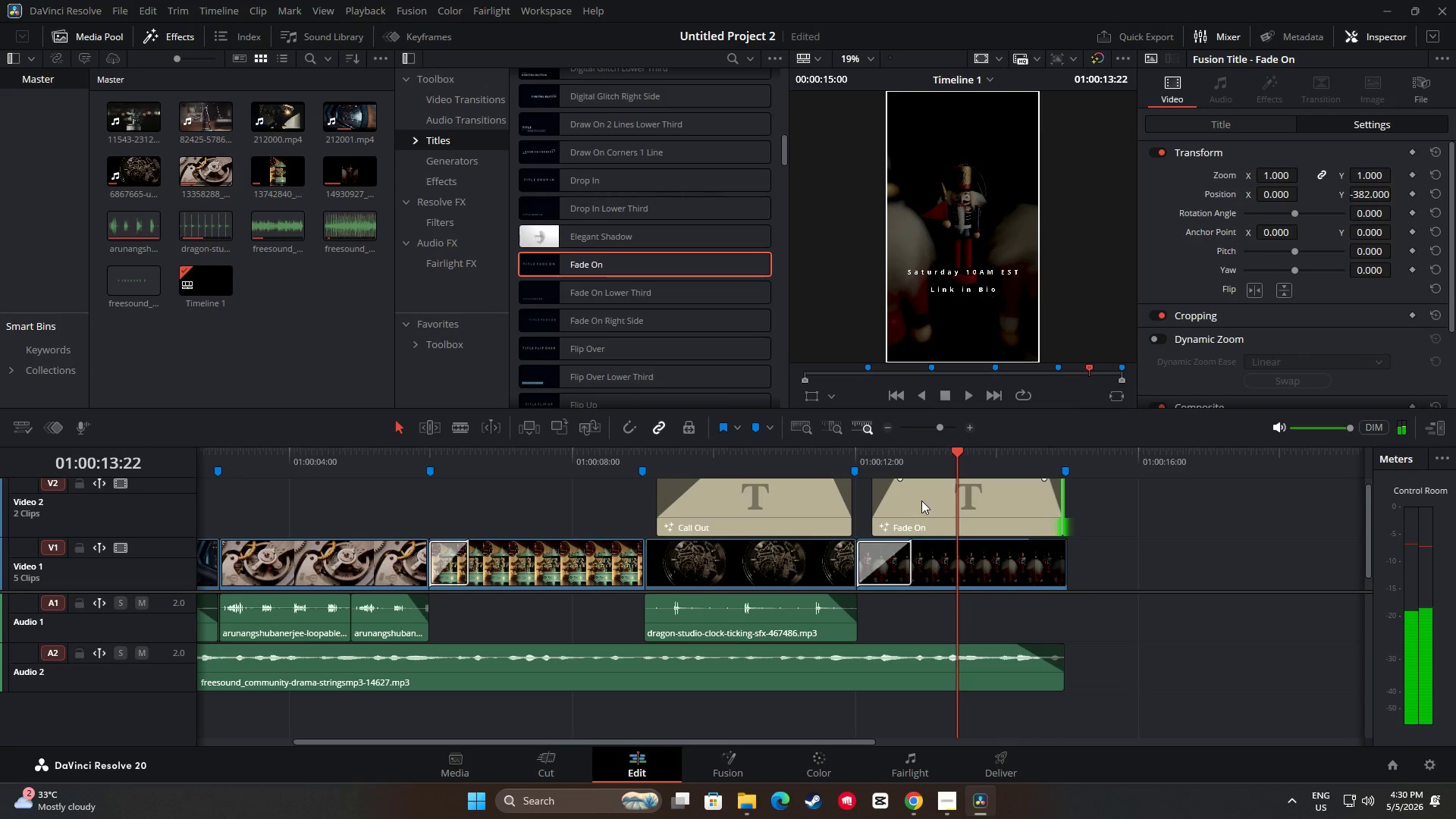 
left_click([921, 496])
 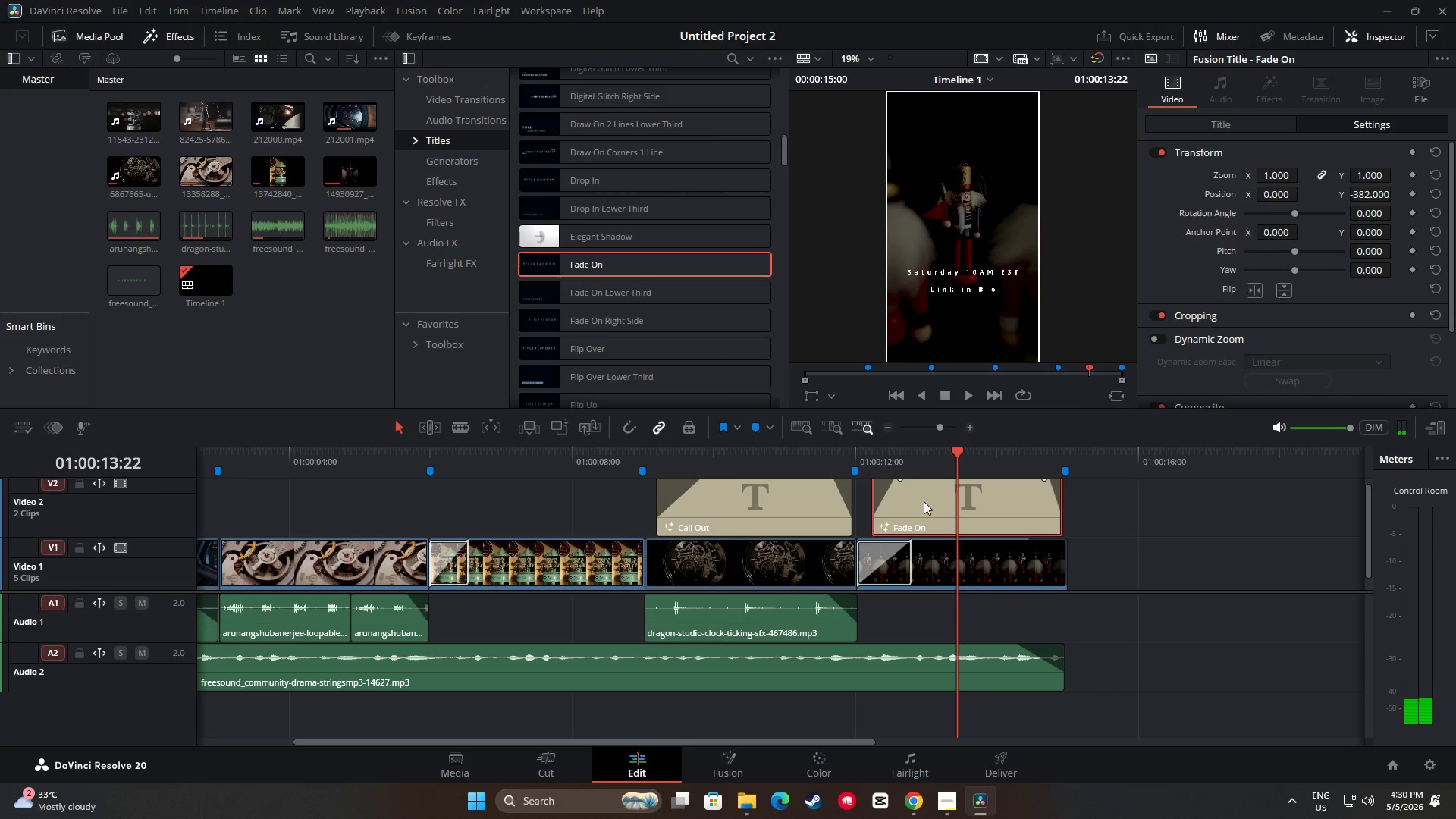 
left_click_drag(start_coordinate=[902, 483], to_coordinate=[915, 485])
 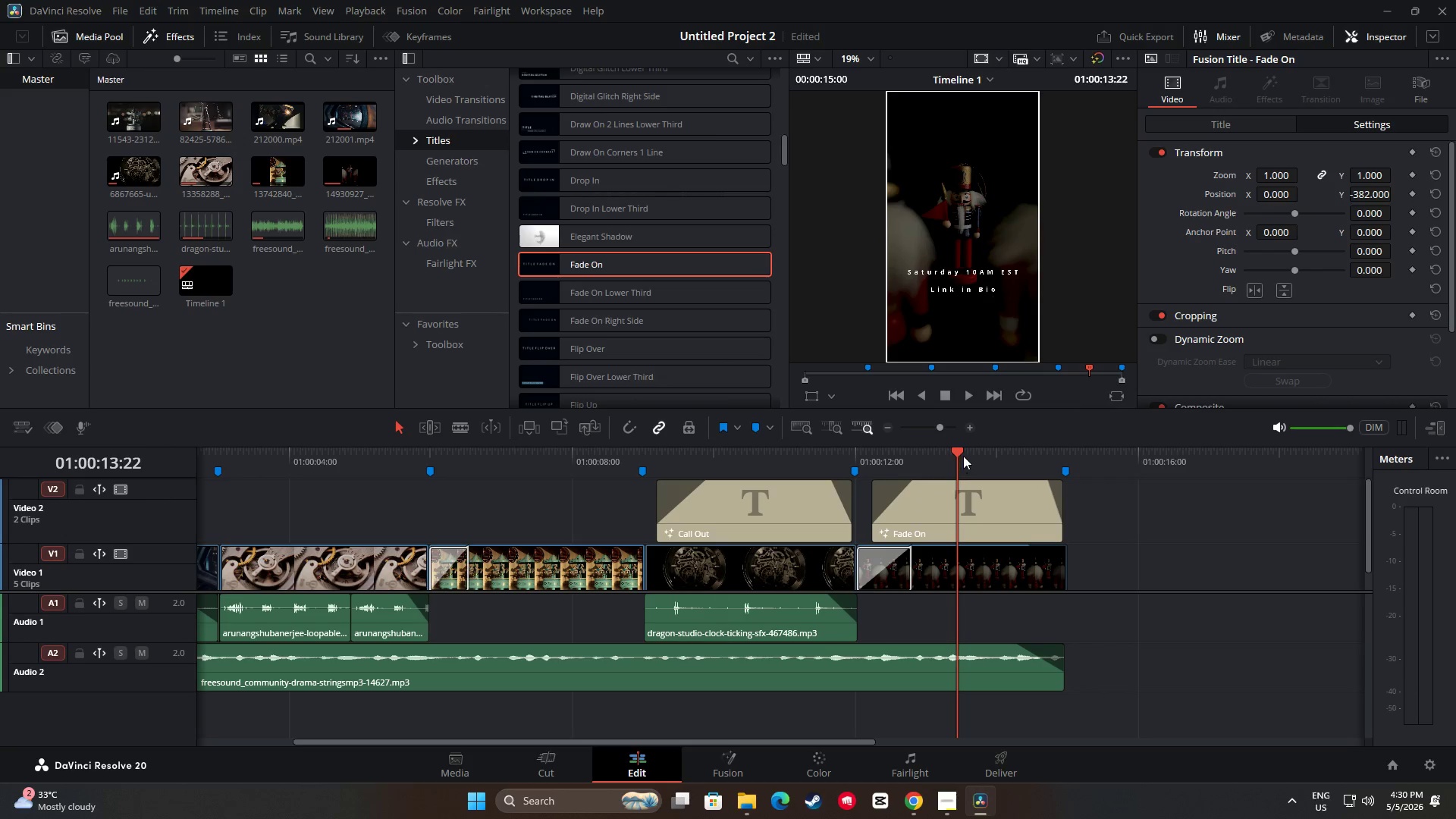 
left_click_drag(start_coordinate=[962, 456], to_coordinate=[829, 455])
 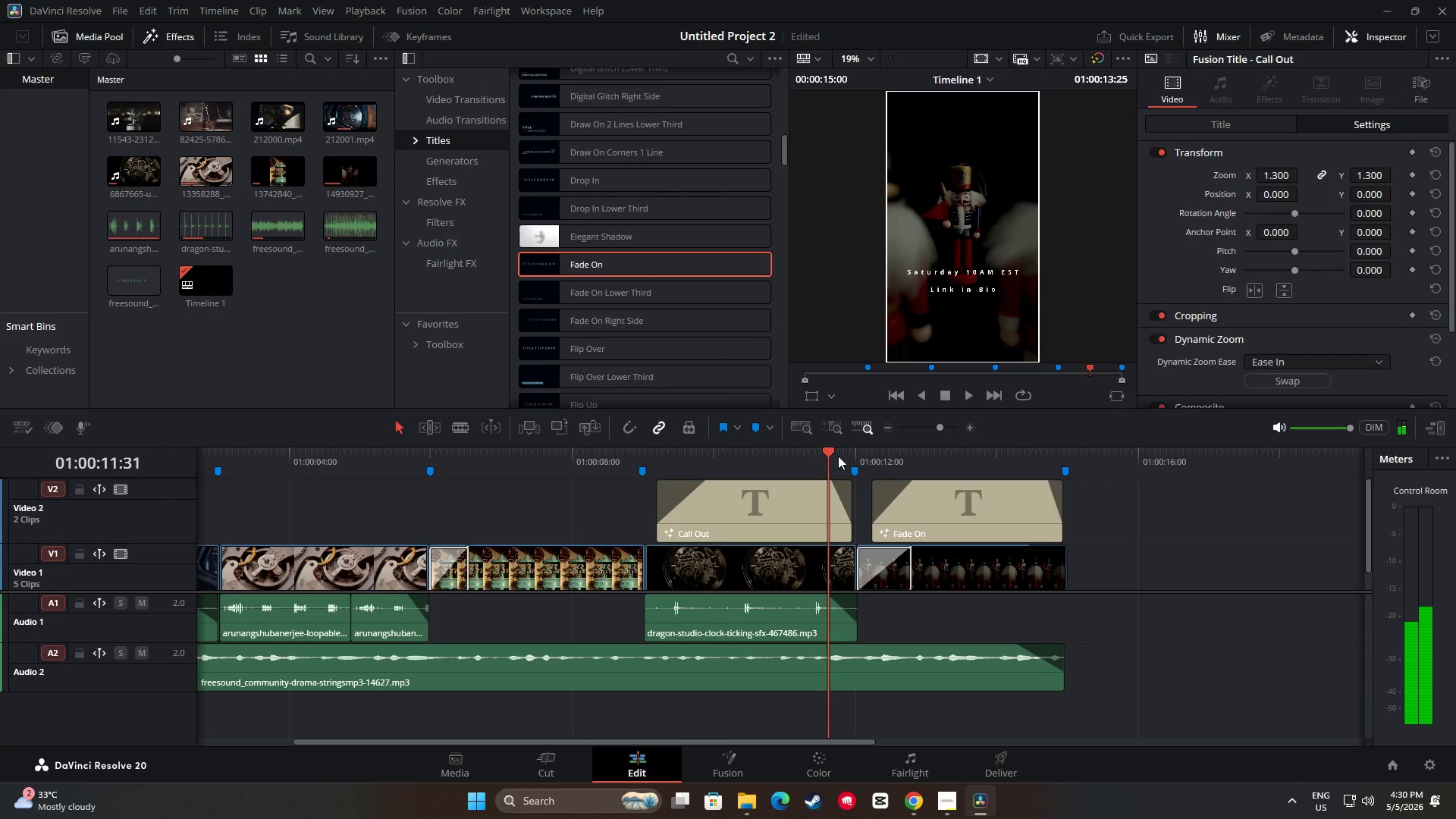 
scroll: coordinate [1144, 556], scroll_direction: up, amount: 1.0
 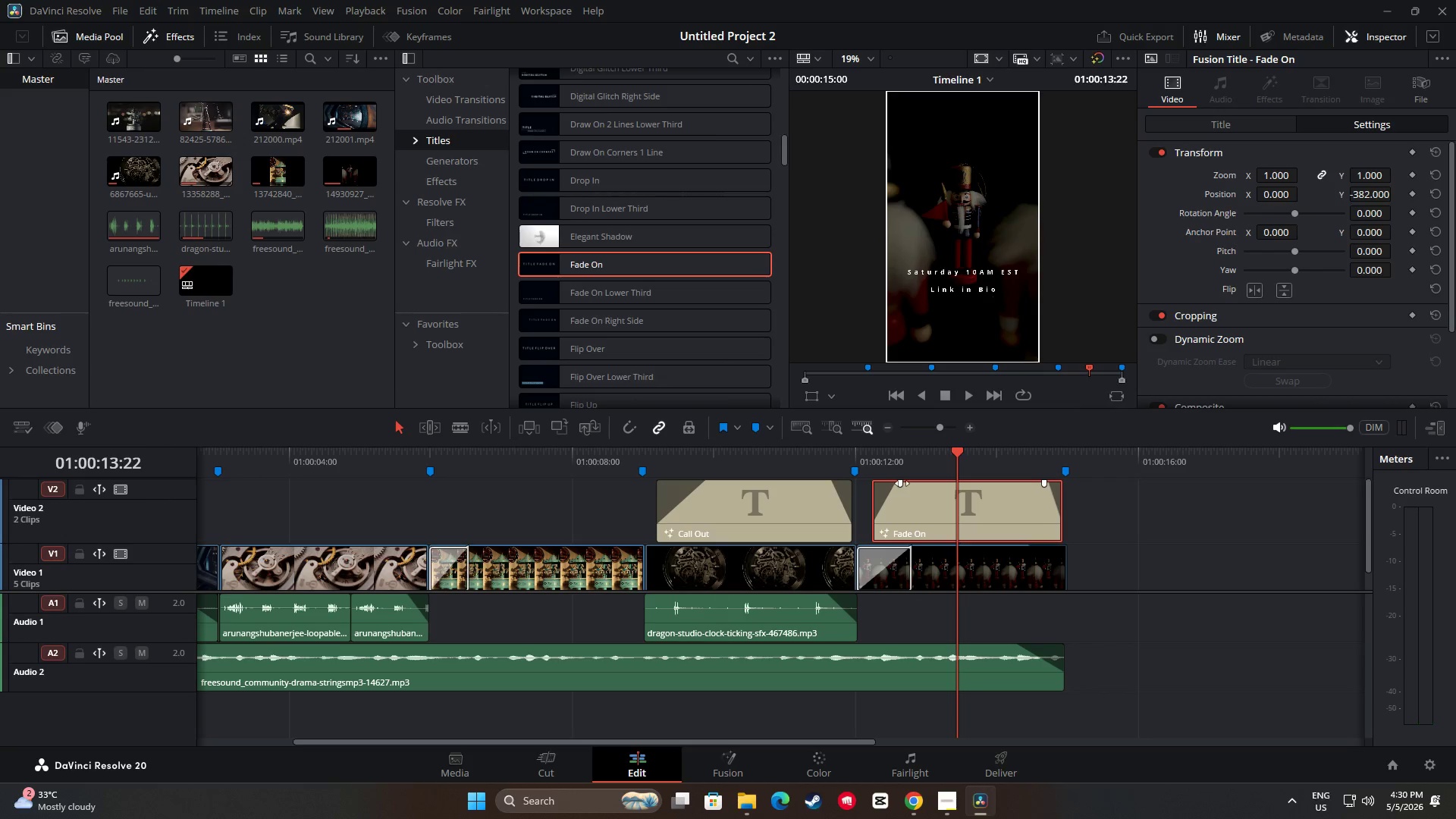 
key(Space)
 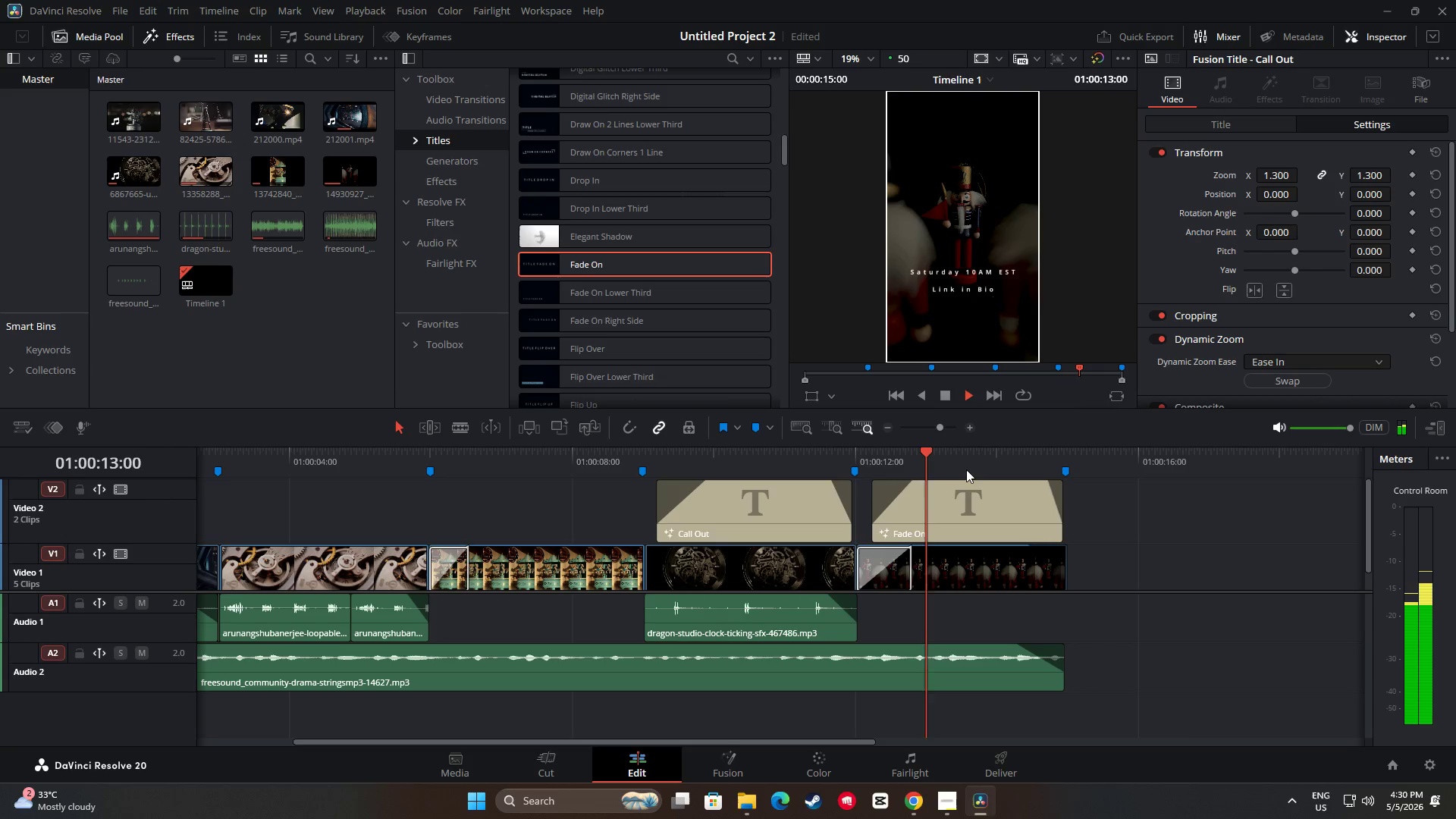 
key(Space)
 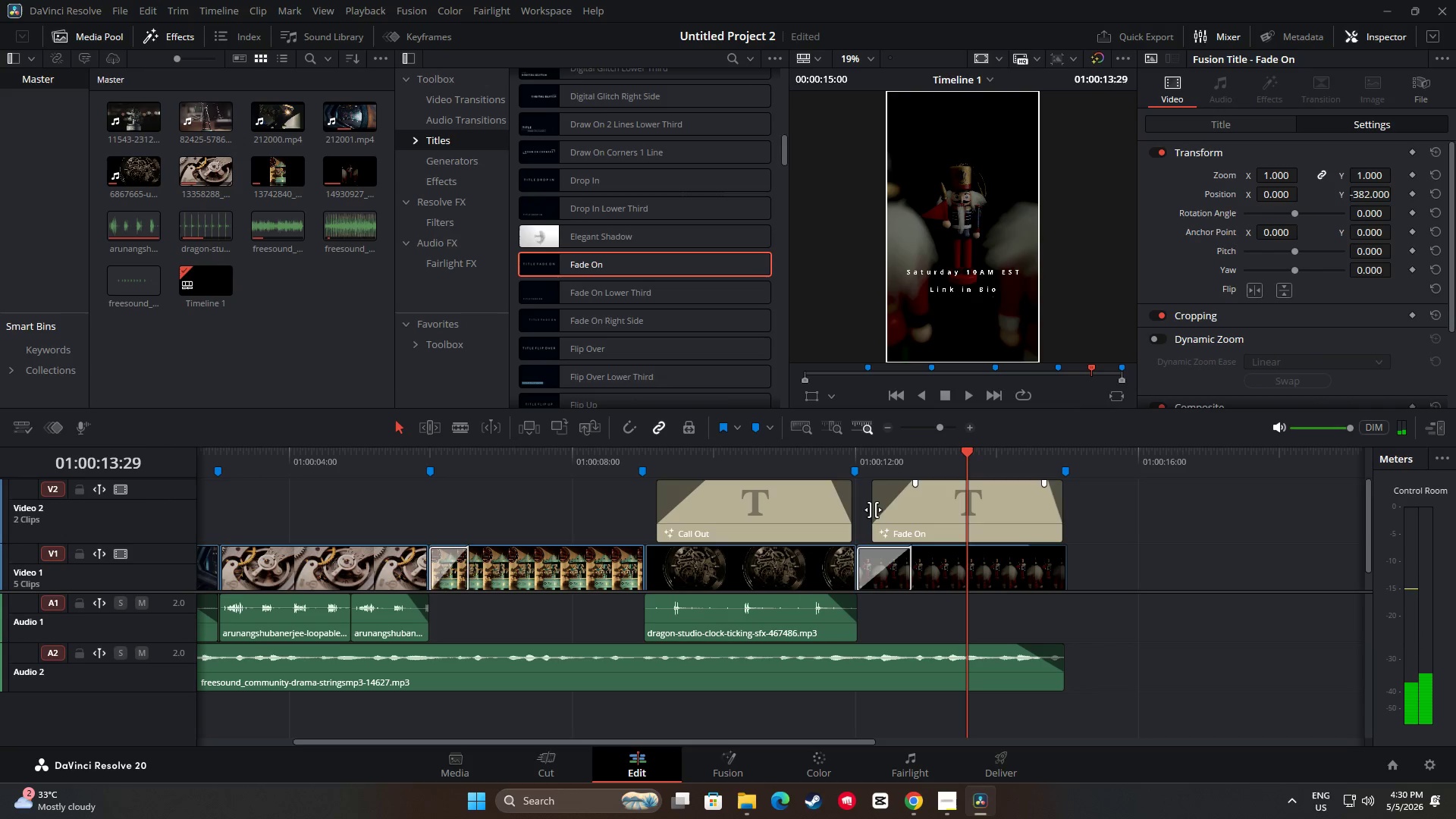 
left_click_drag(start_coordinate=[877, 509], to_coordinate=[893, 508])
 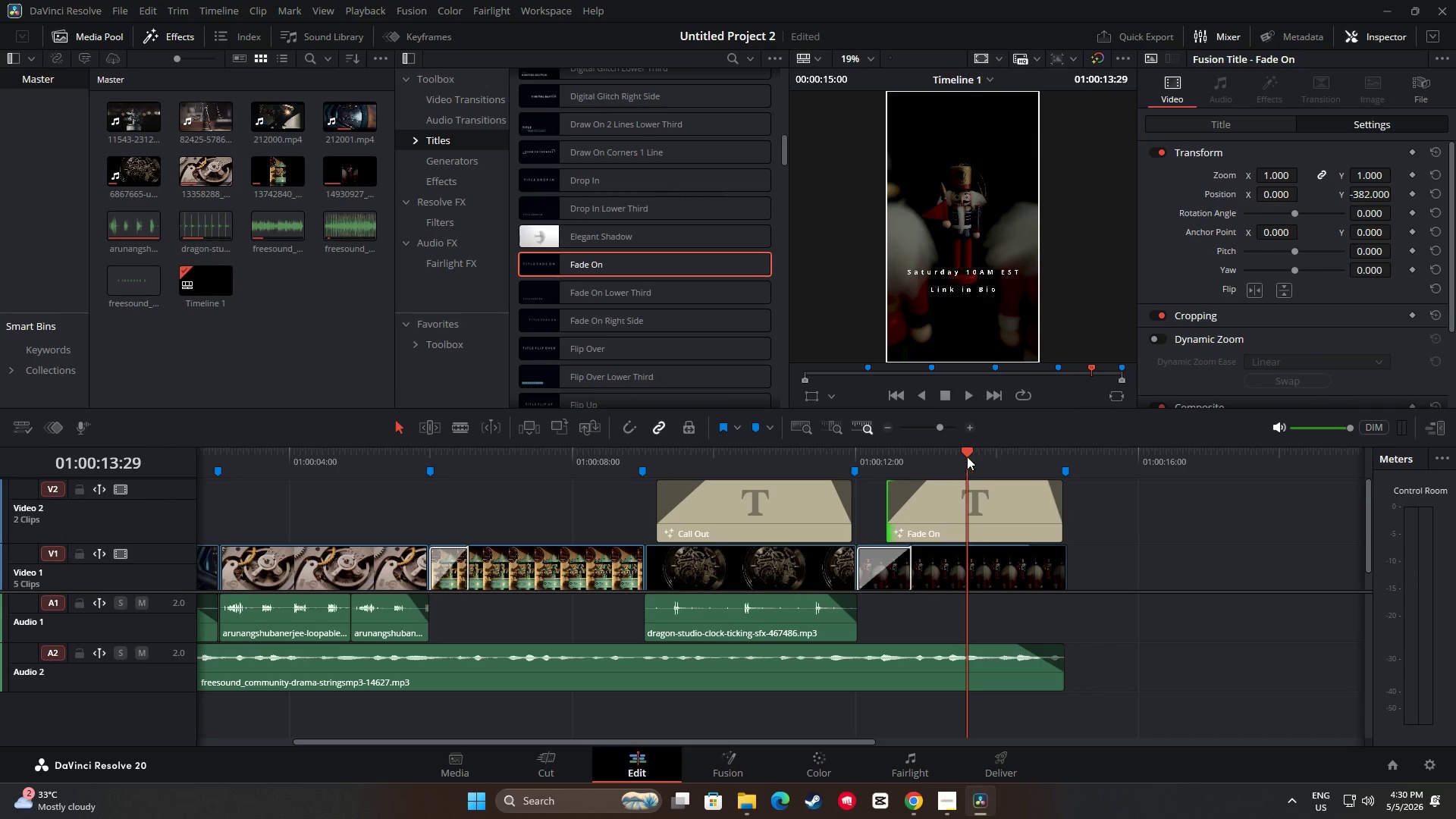 
left_click_drag(start_coordinate=[969, 453], to_coordinate=[841, 451])
 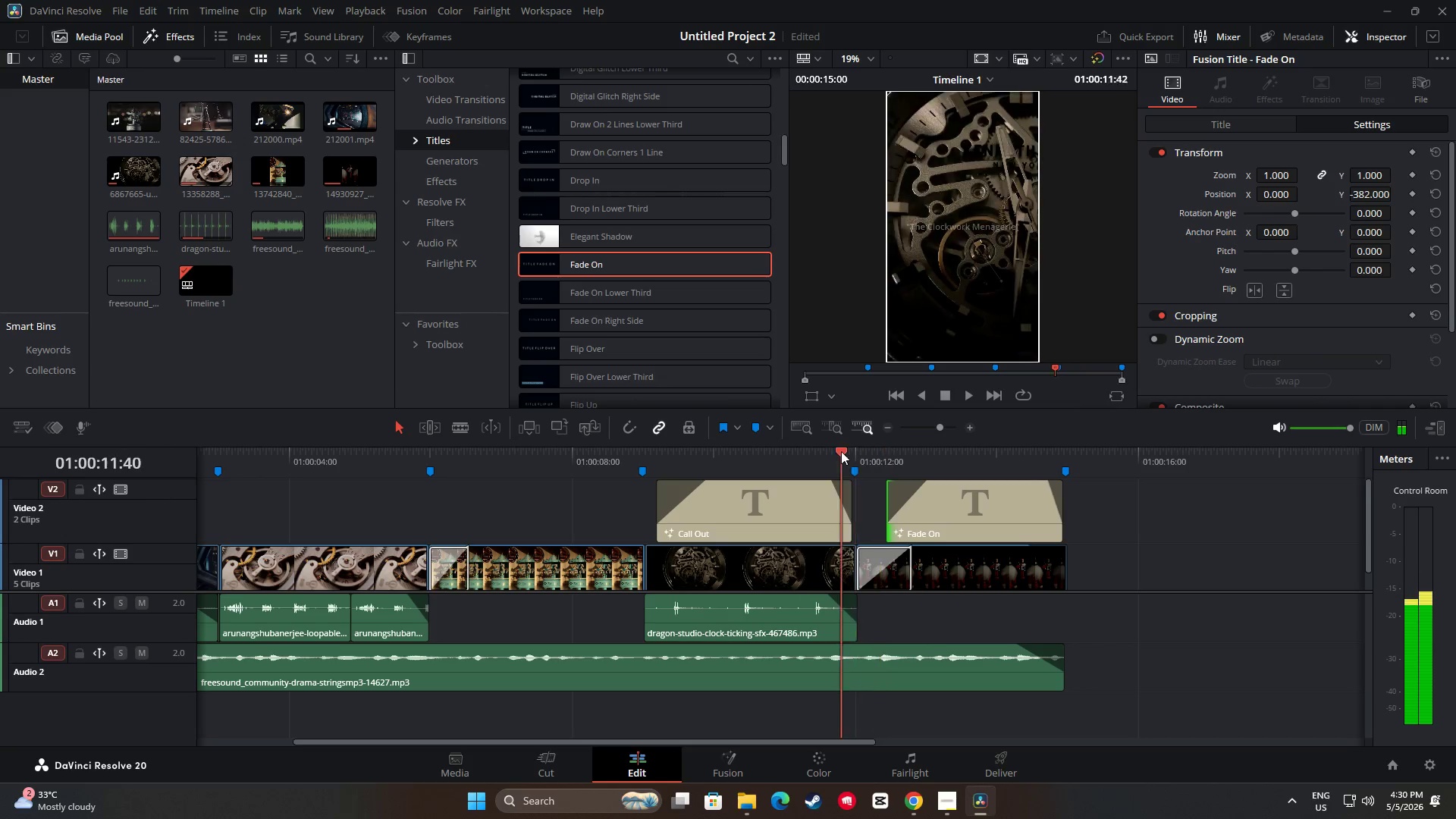 
key(Space)
 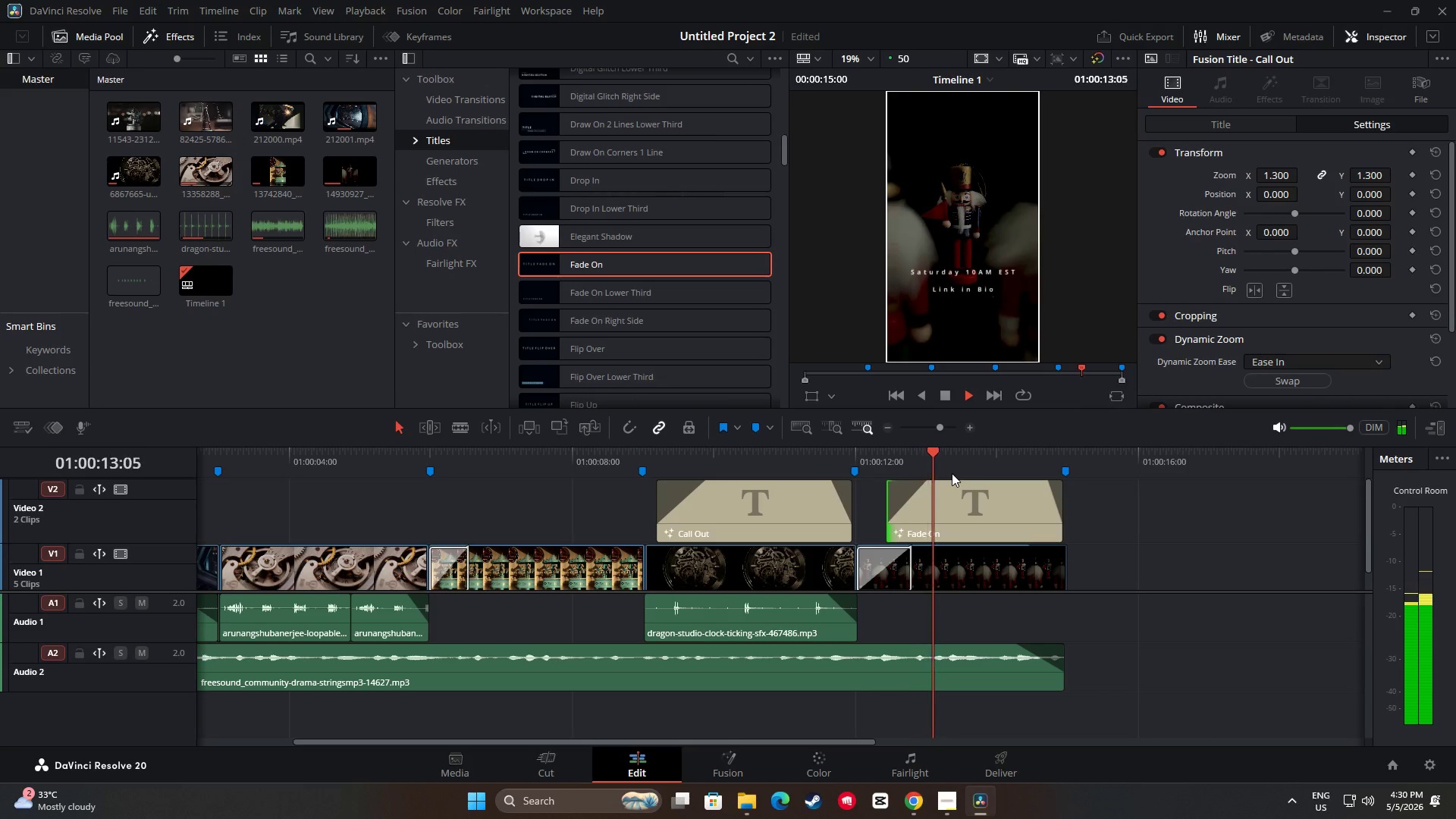 
key(Space)
 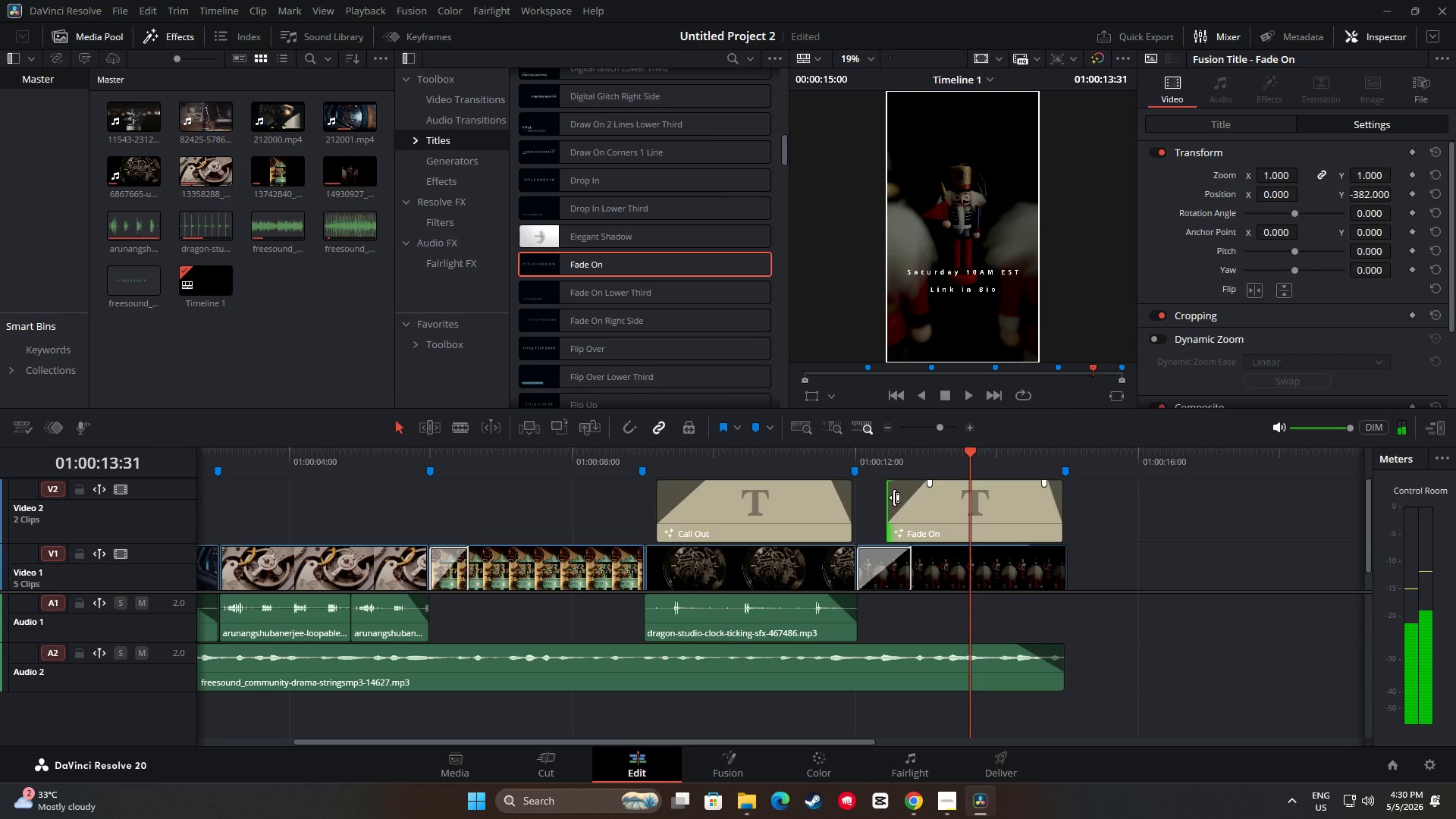 
left_click_drag(start_coordinate=[893, 496], to_coordinate=[902, 496])
 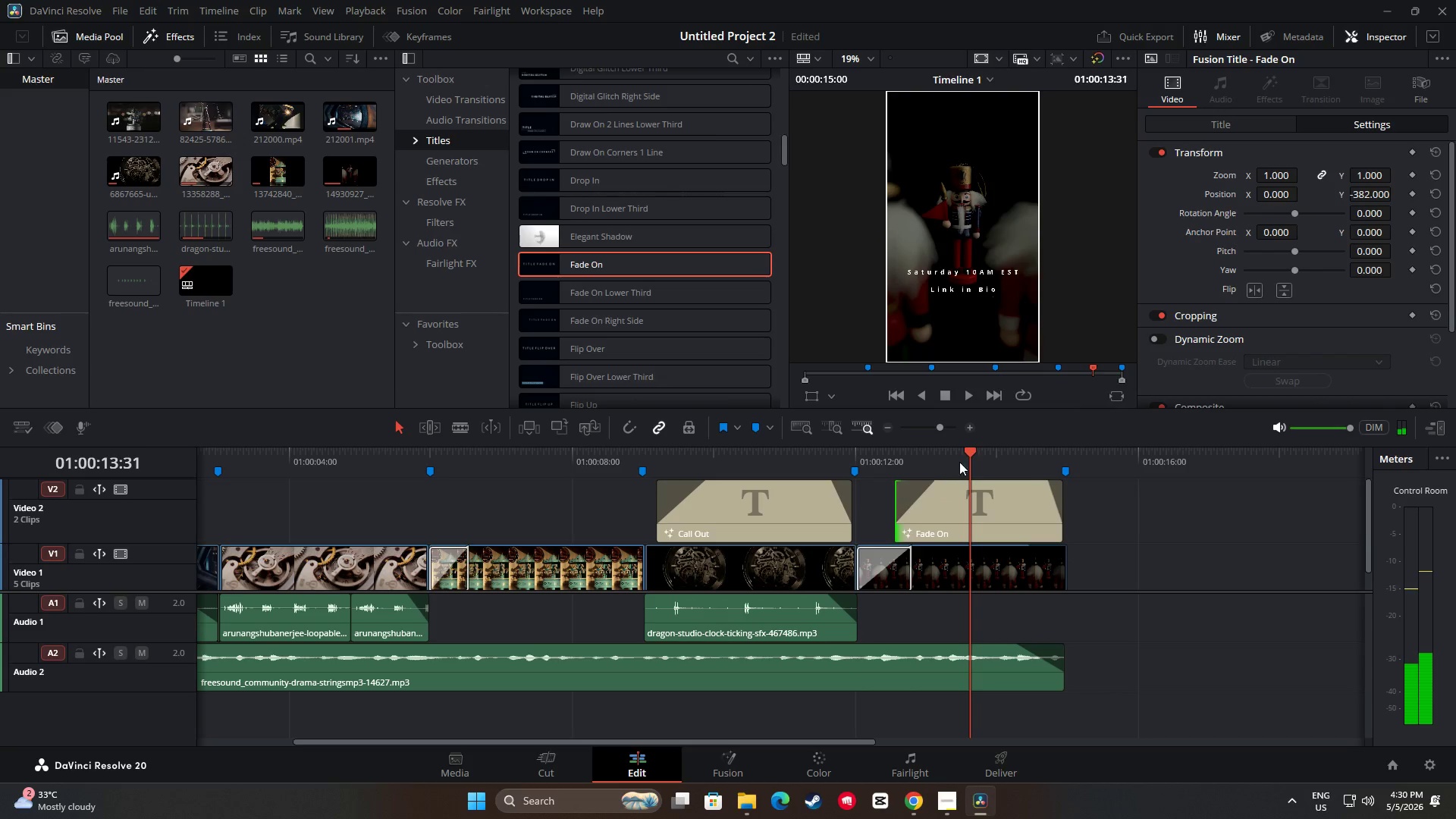 
left_click_drag(start_coordinate=[969, 450], to_coordinate=[833, 453])
 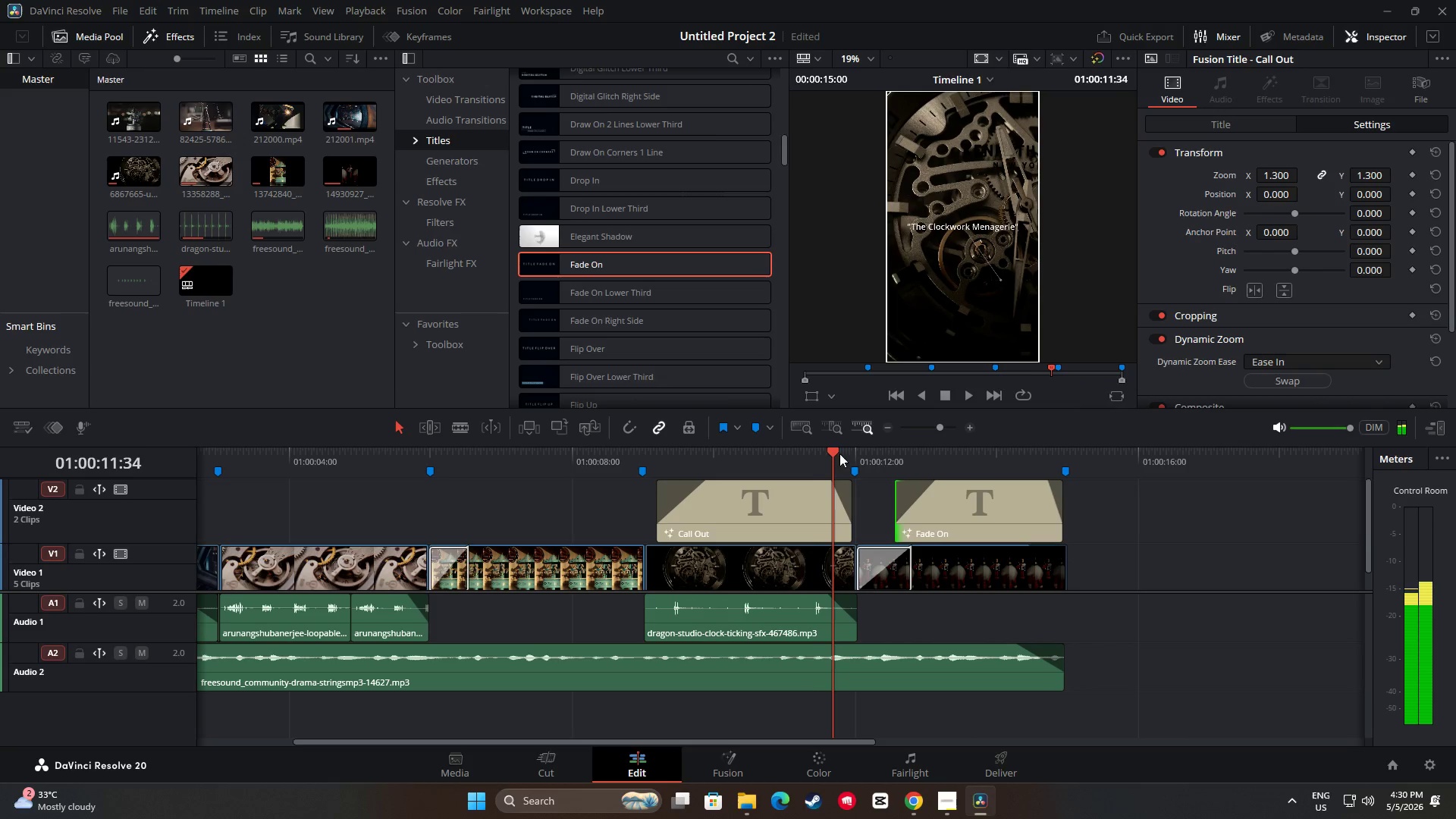 
key(Space)
 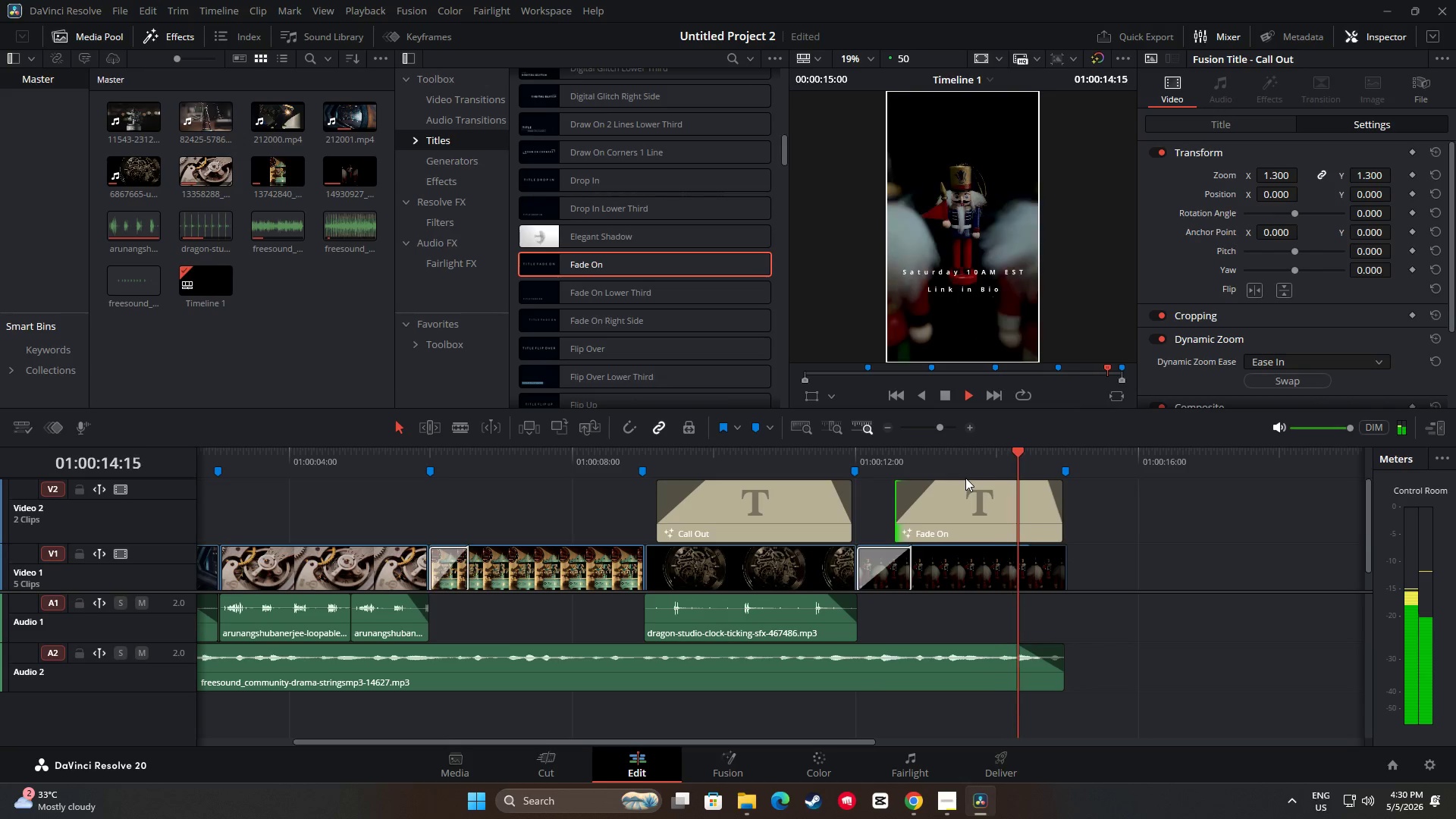 
key(Space)
 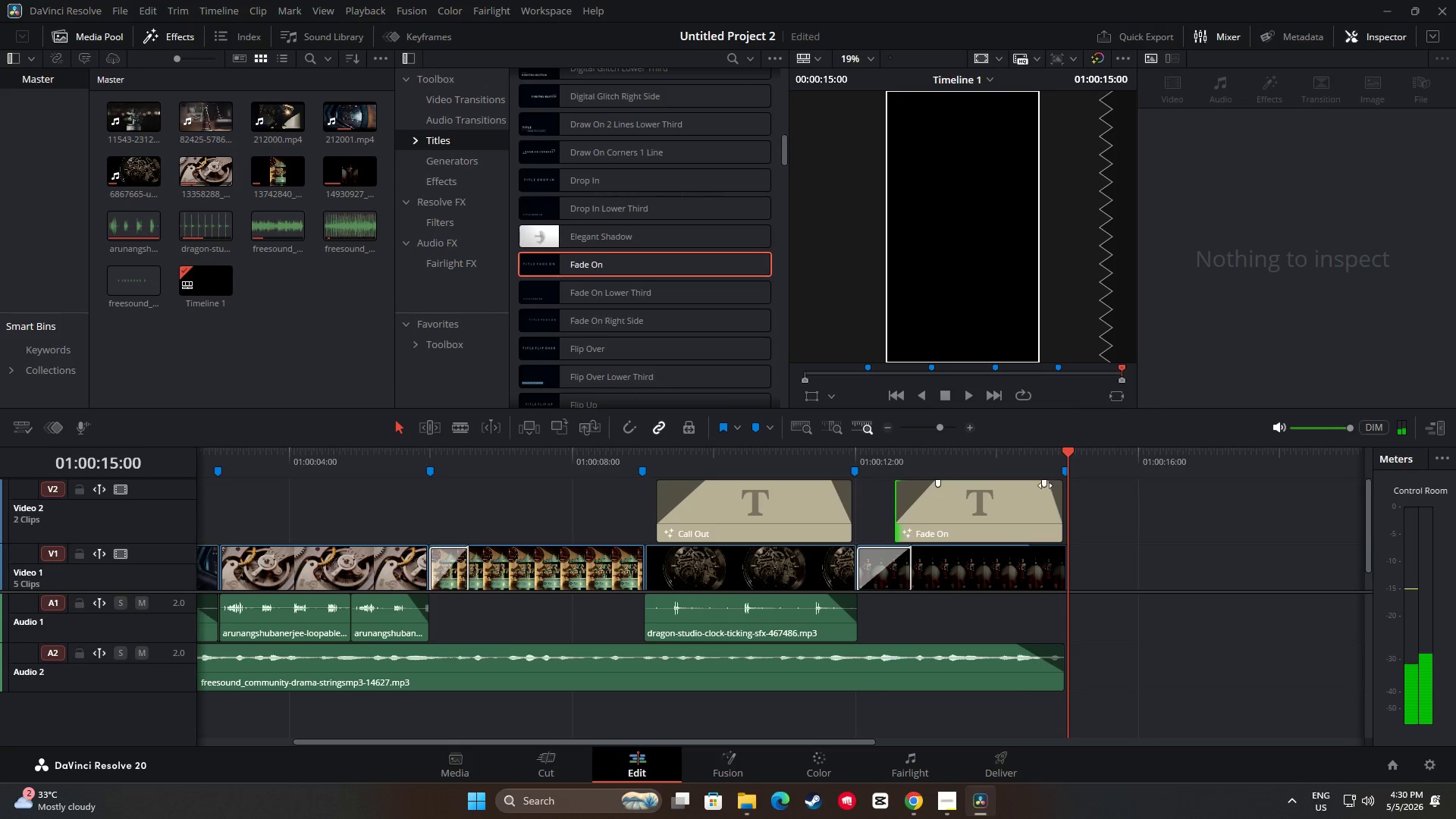 
left_click_drag(start_coordinate=[1043, 483], to_coordinate=[1048, 483])
 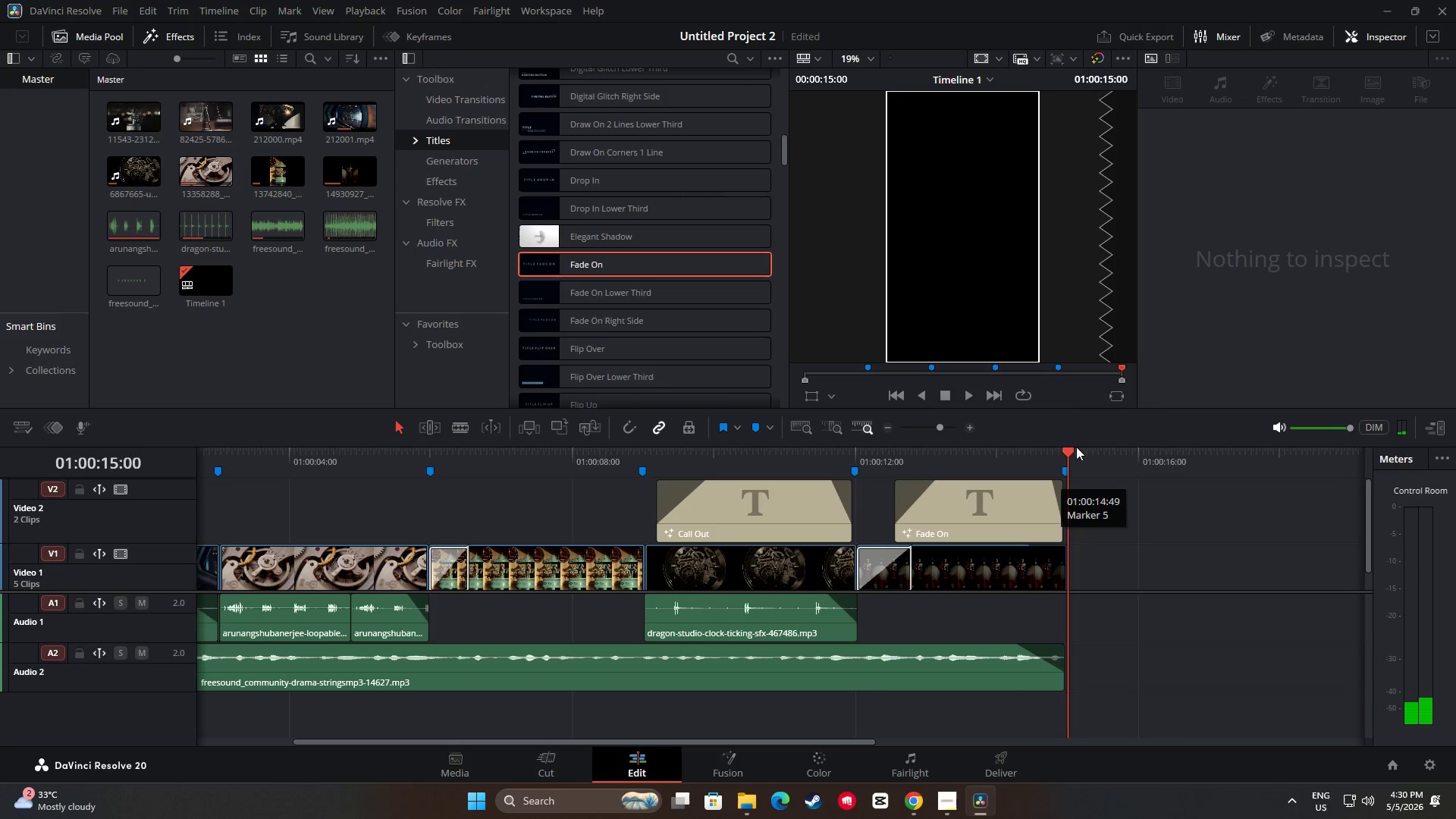 
left_click_drag(start_coordinate=[1067, 450], to_coordinate=[798, 447])
 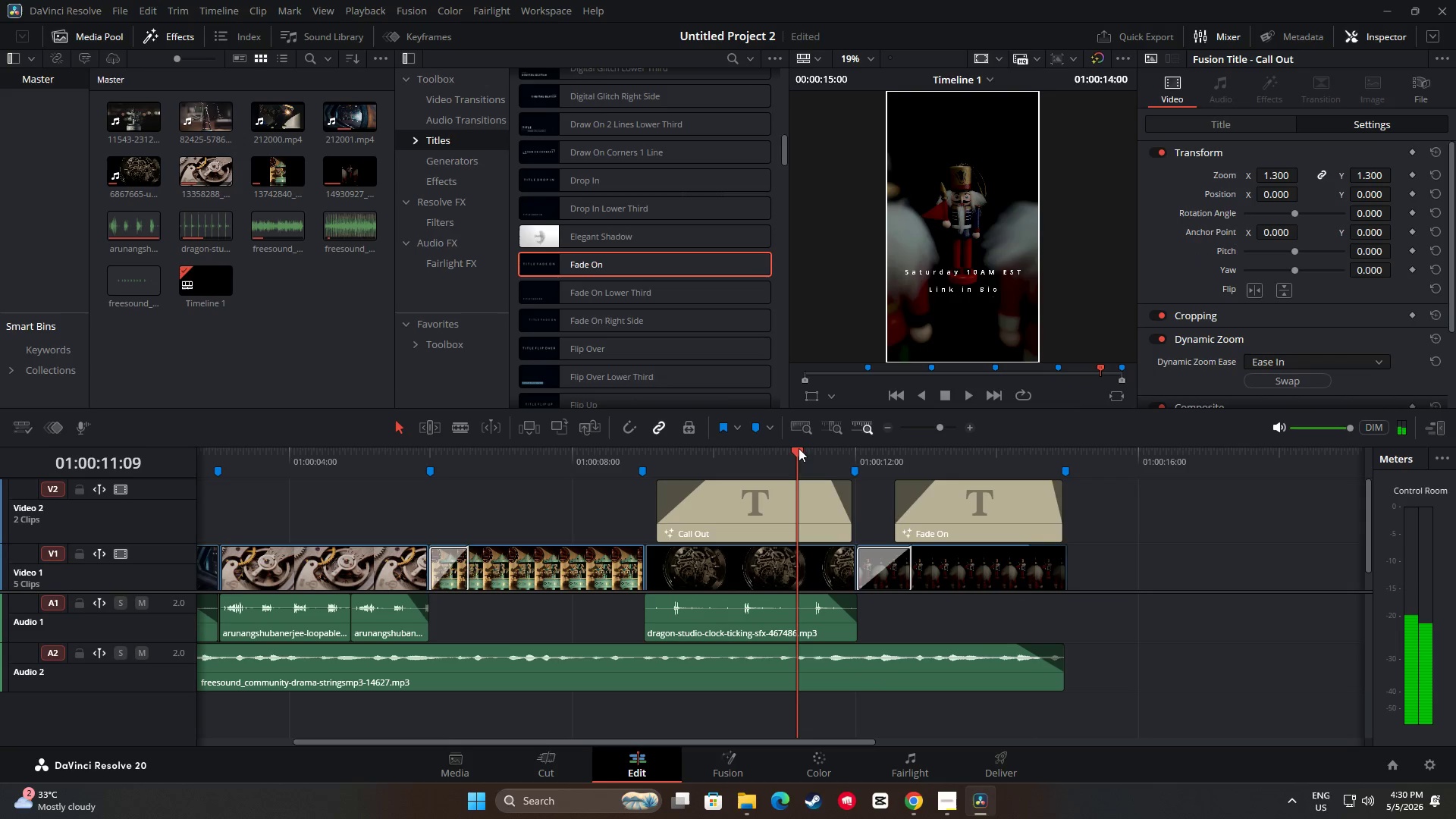 
key(Space)
 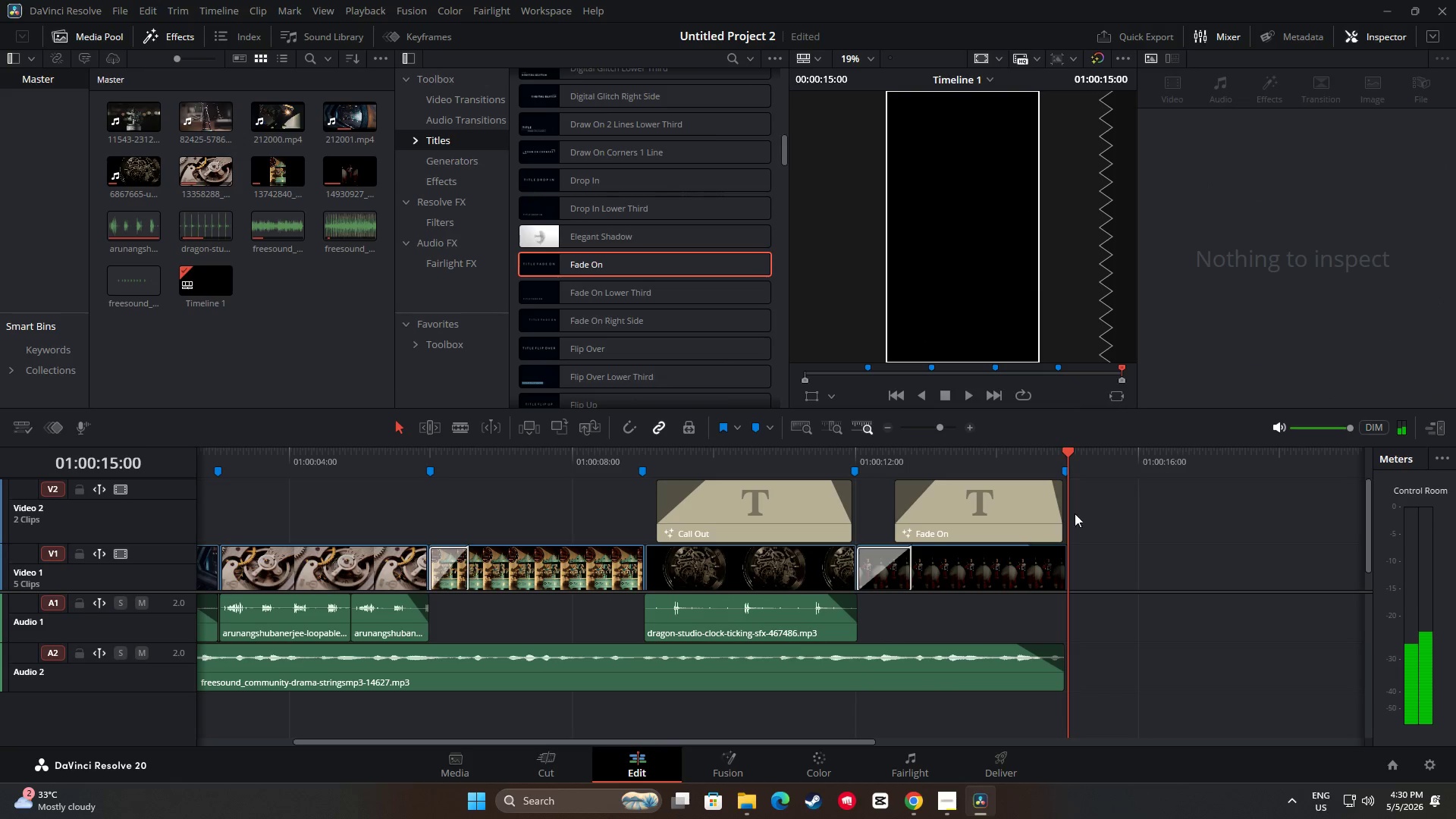 
wait(5.97)
 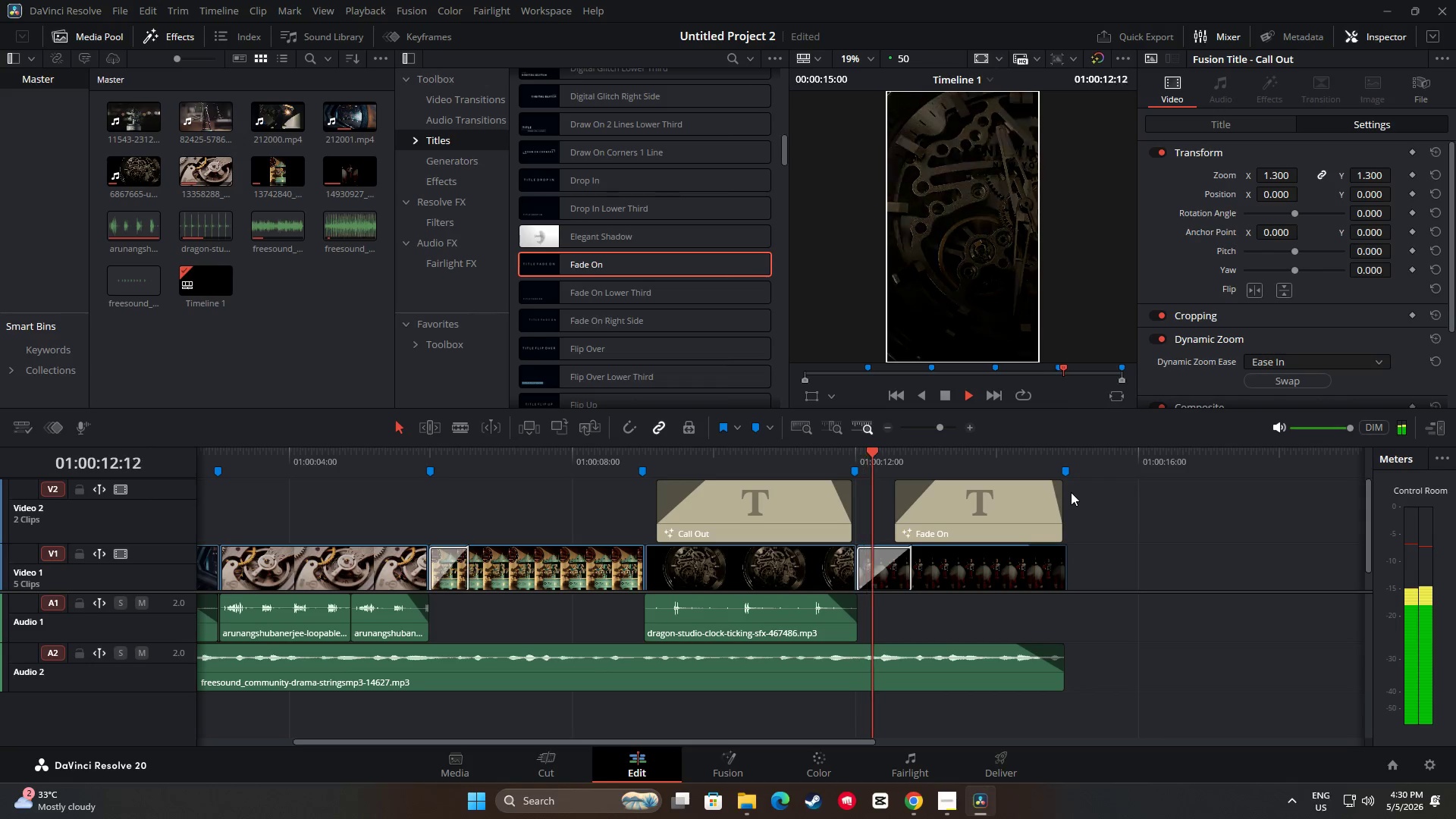 
left_click_drag(start_coordinate=[1066, 452], to_coordinate=[0, 506])
 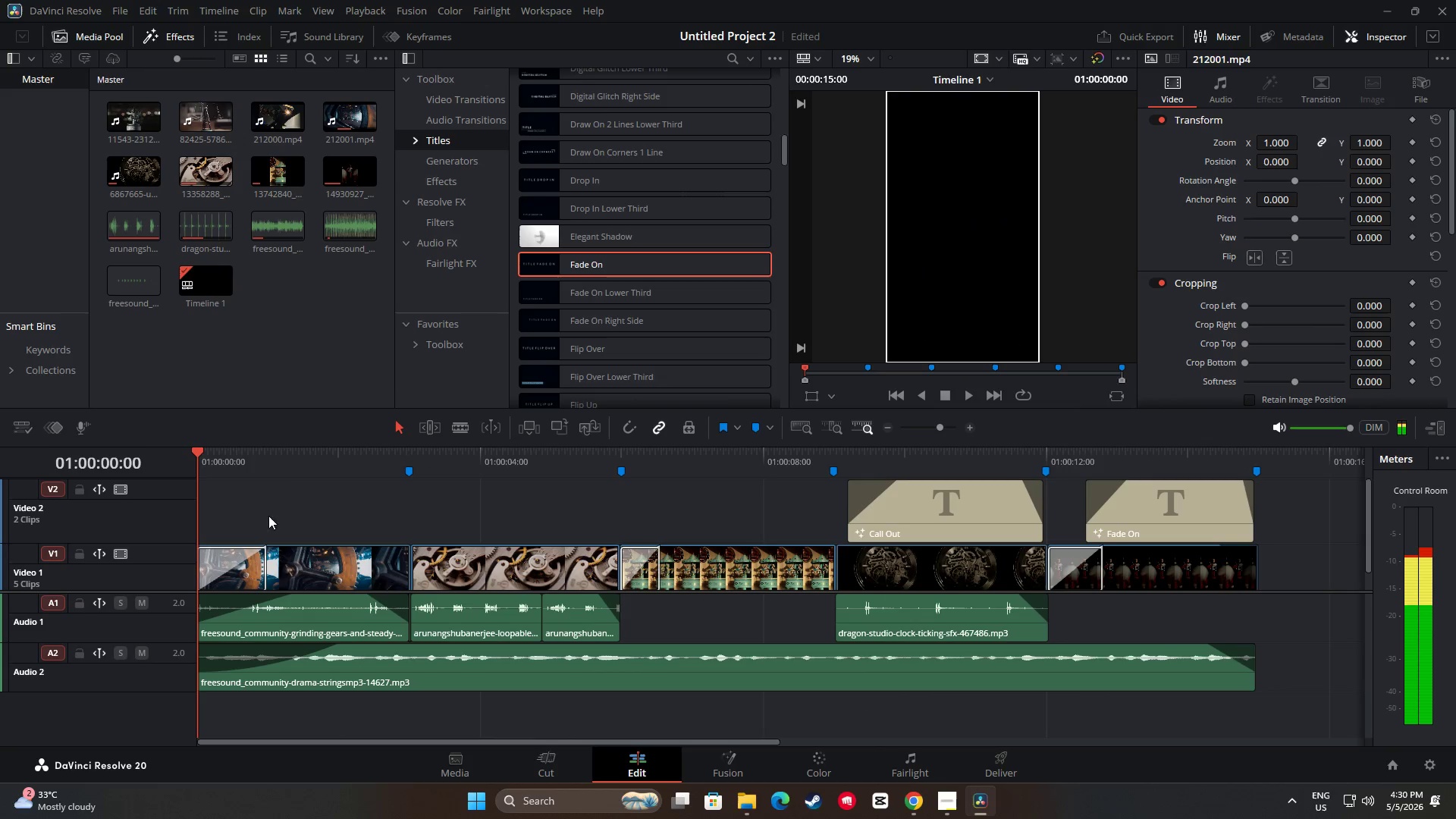 
key(Space)
 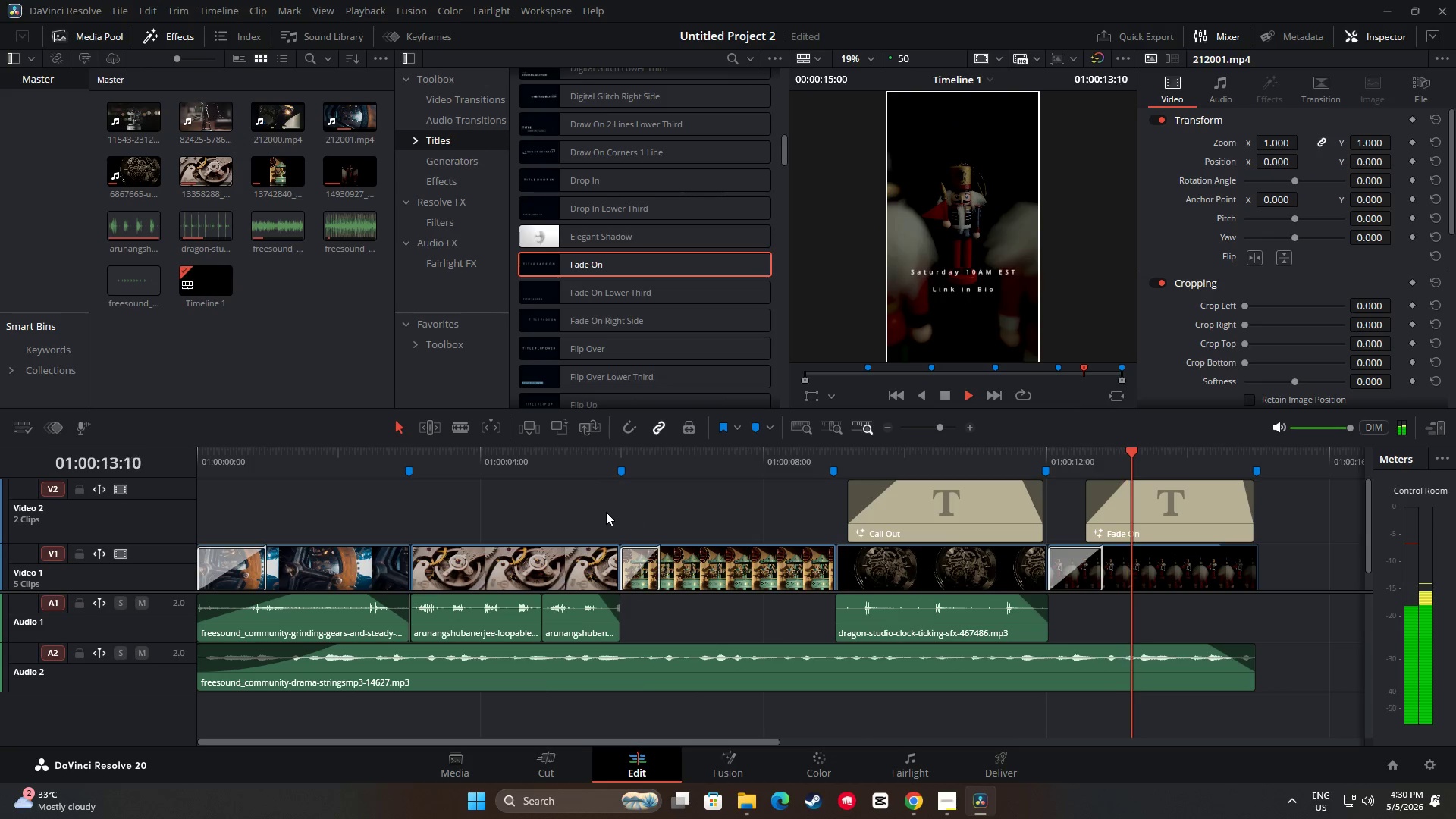 
wait(18.84)
 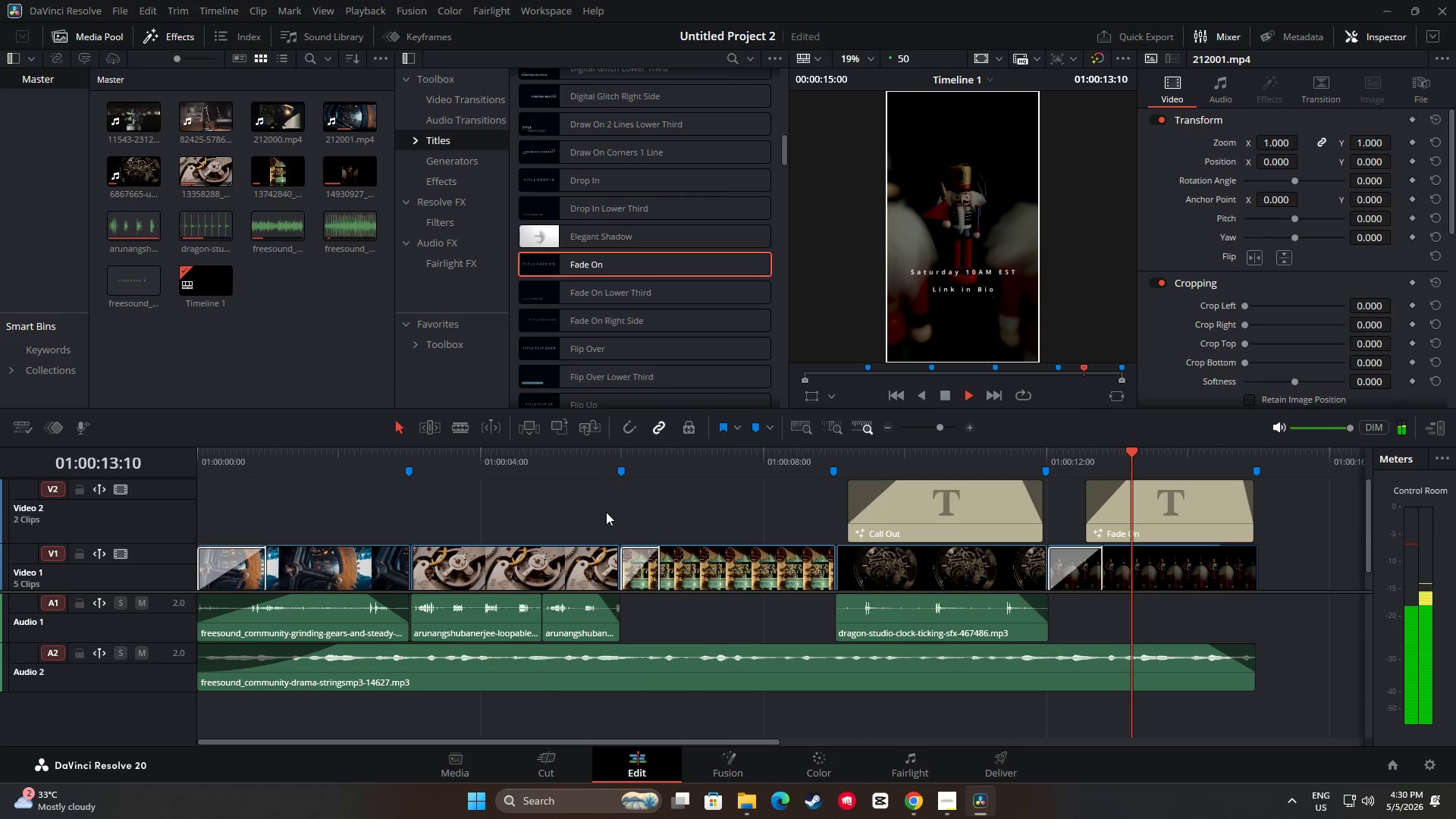 
left_click_drag(start_coordinate=[774, 739], to_coordinate=[799, 737])
 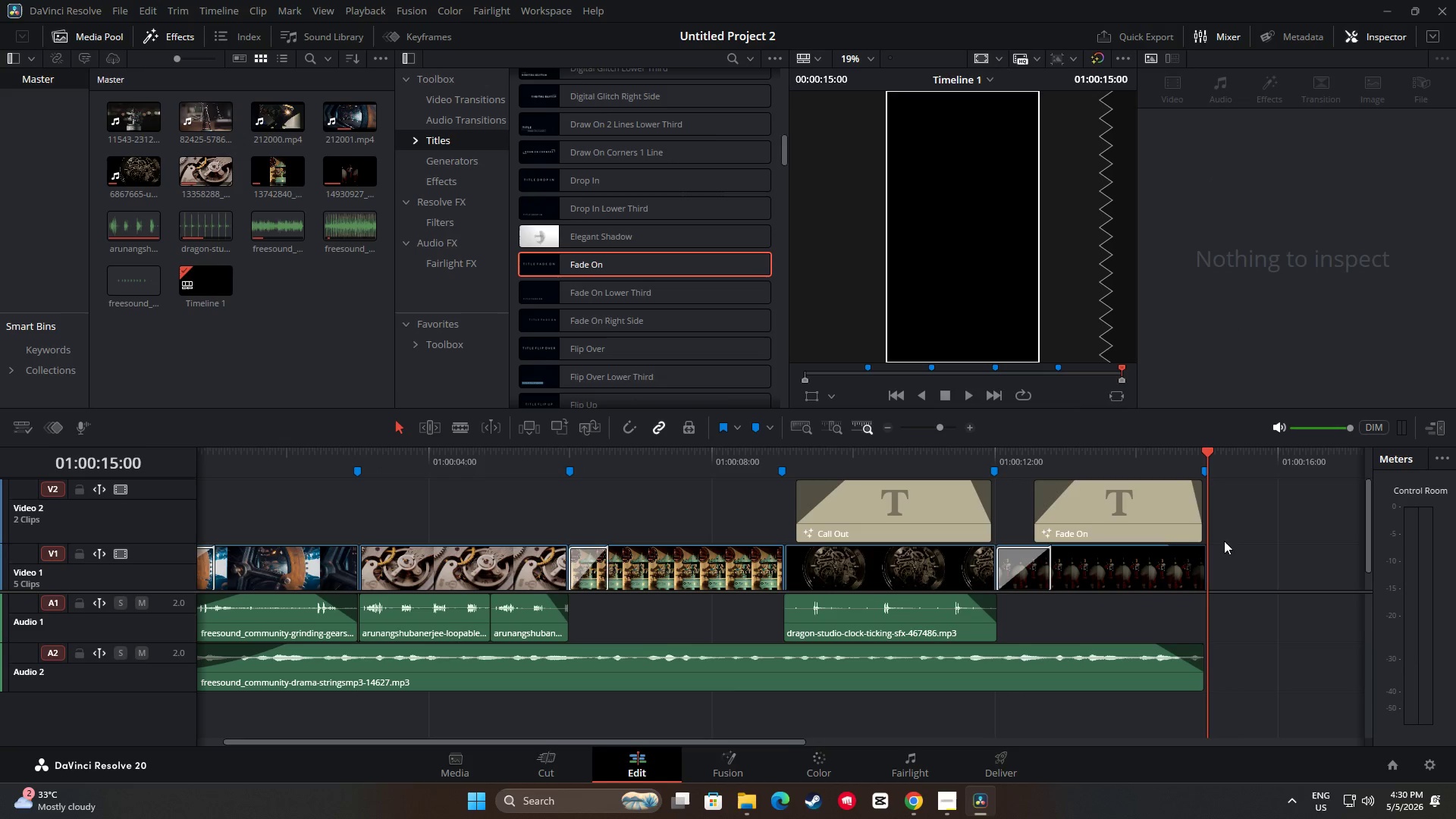 
left_click_drag(start_coordinate=[1204, 451], to_coordinate=[777, 494])
 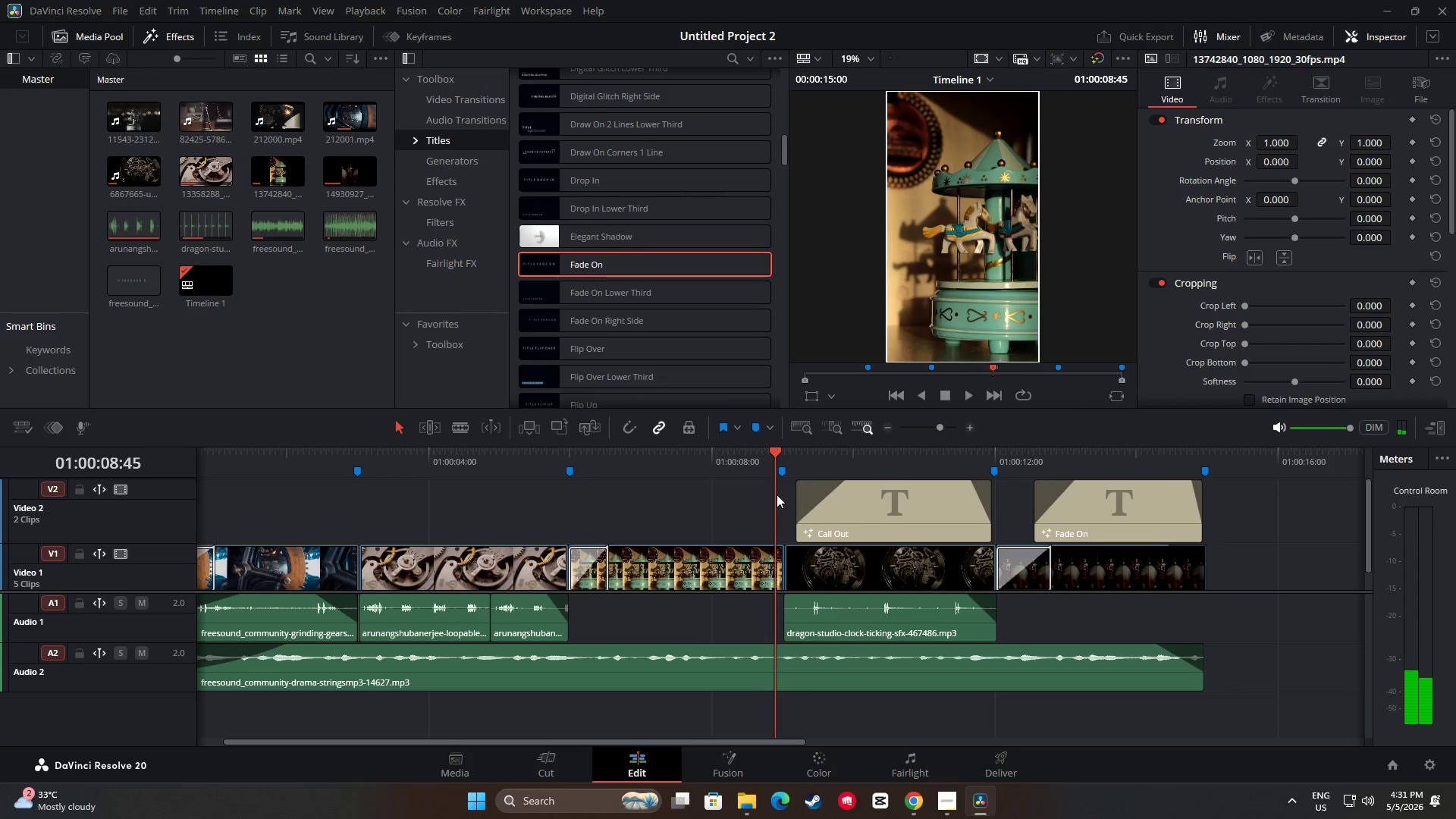 
key(Space)
 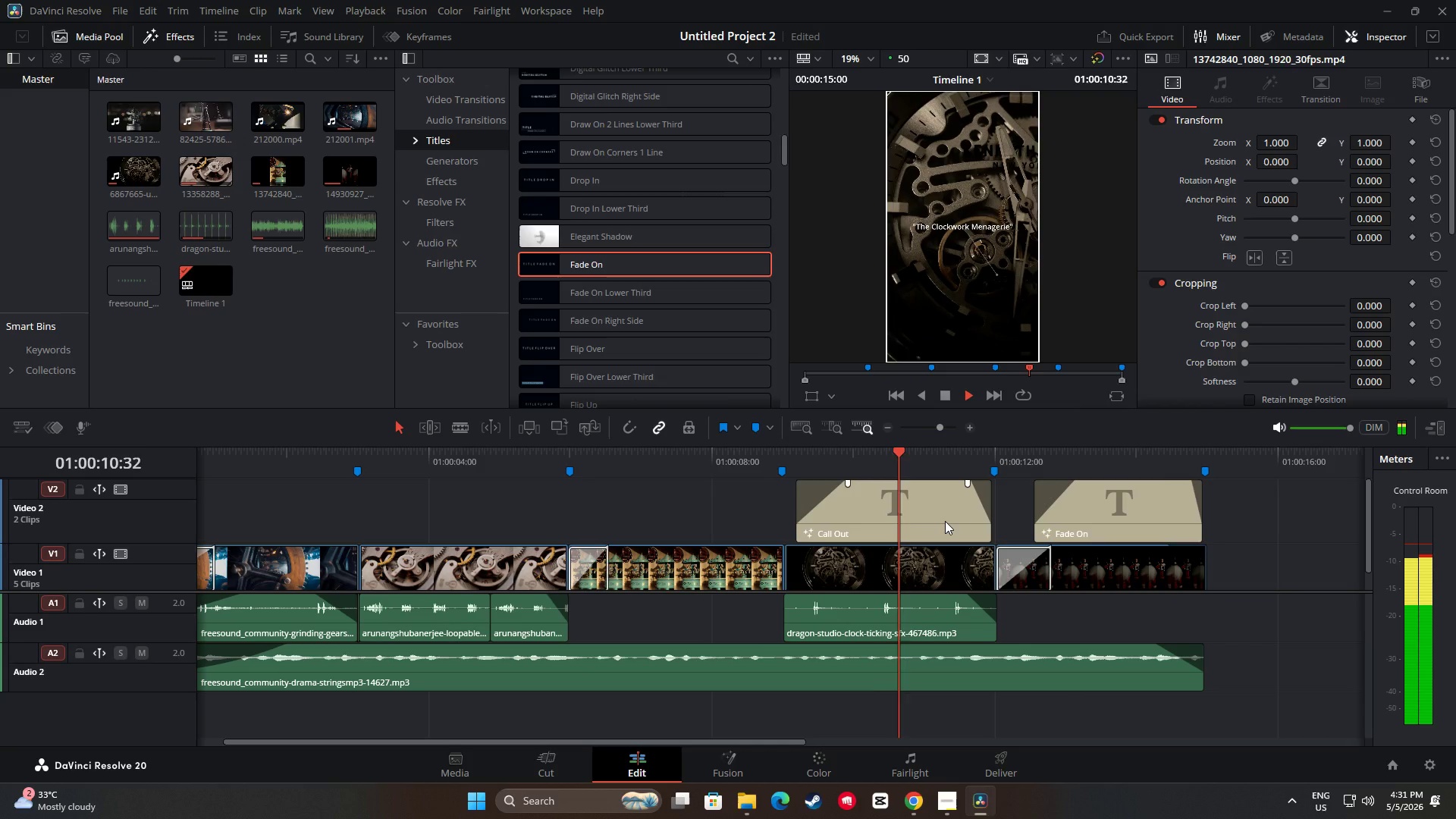 
key(Space)
 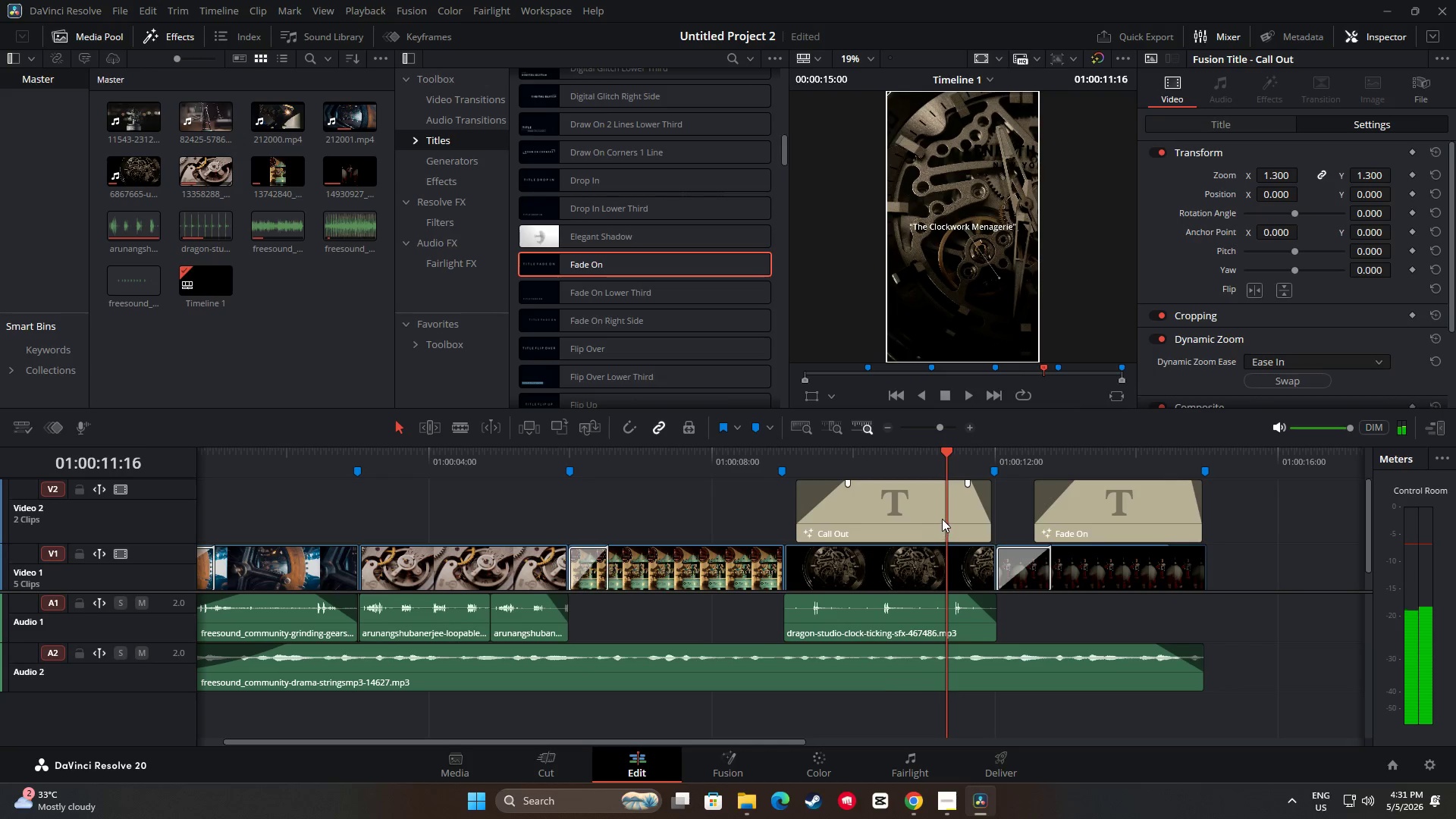 
key(Space)
 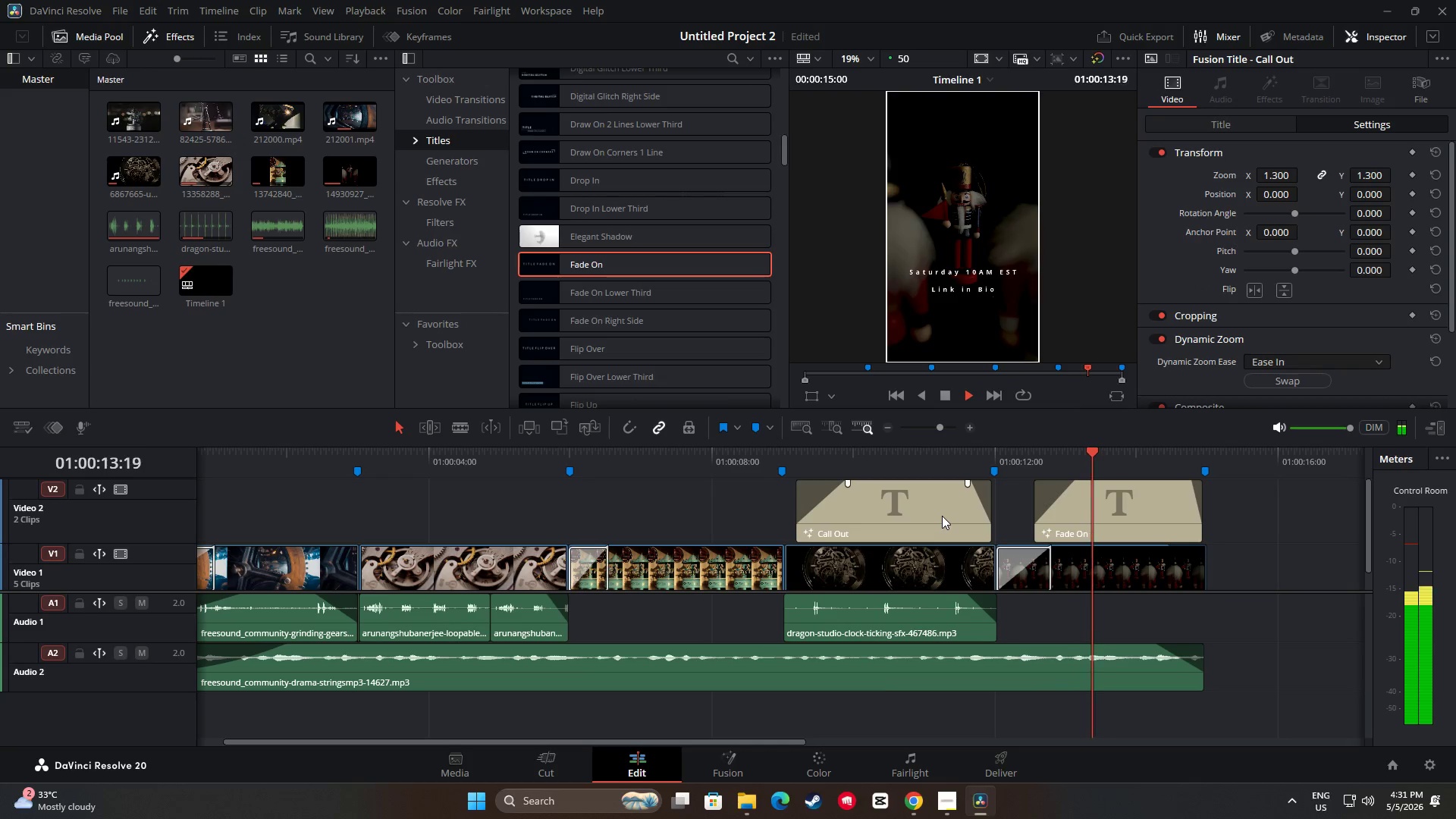 
key(Space)
 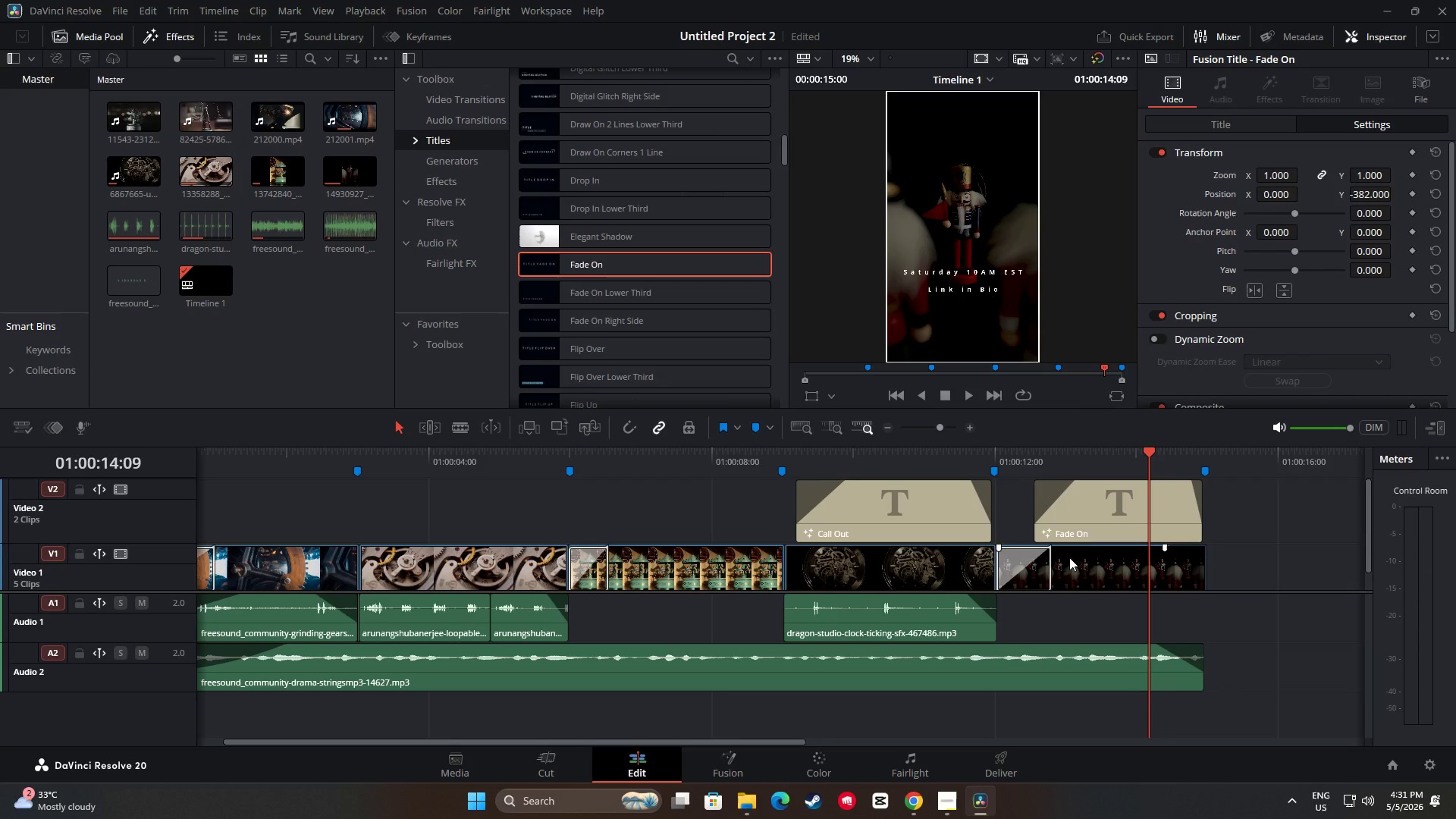 
wait(5.39)
 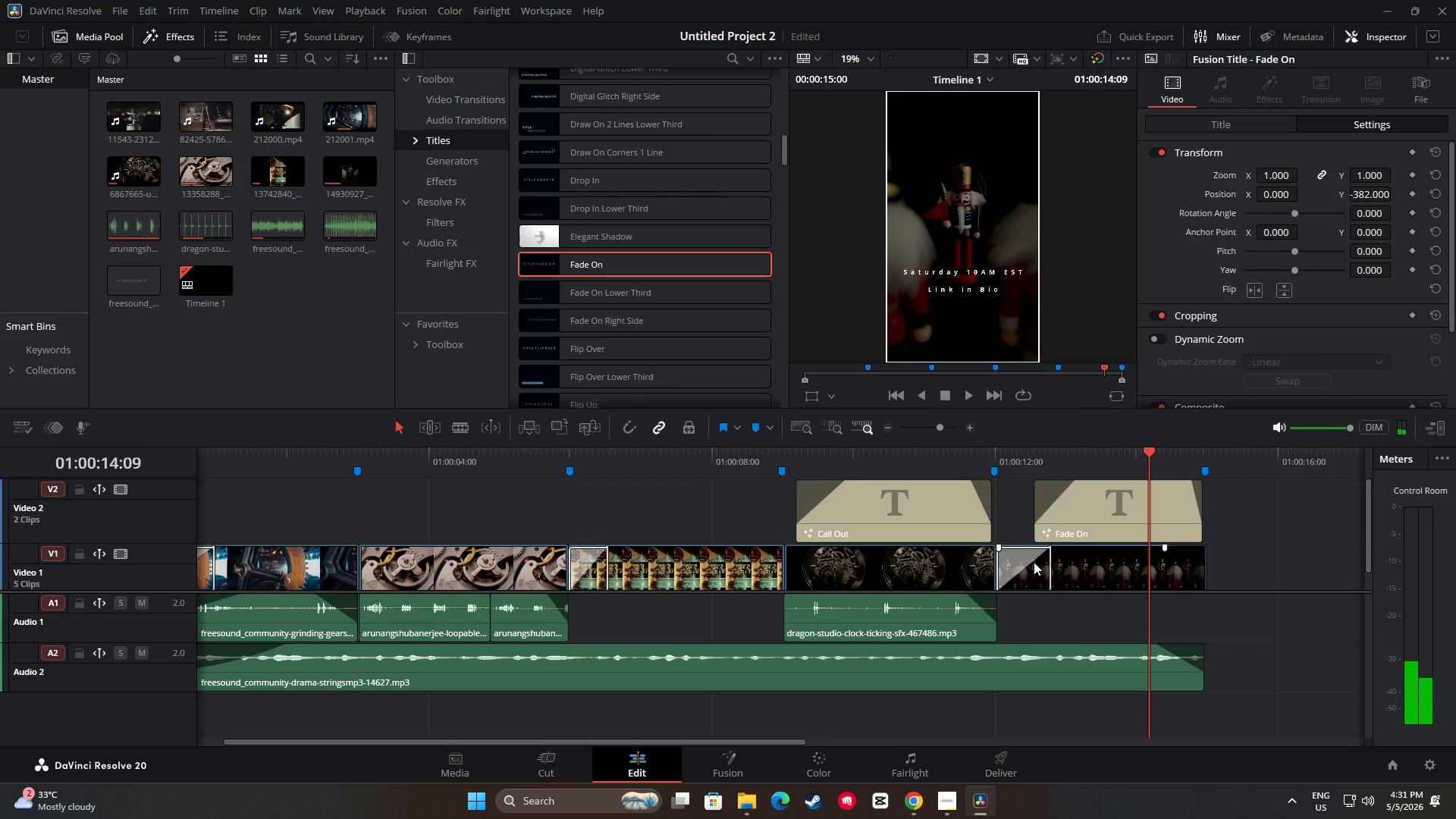 
left_click_drag(start_coordinate=[1151, 452], to_coordinate=[955, 465])
 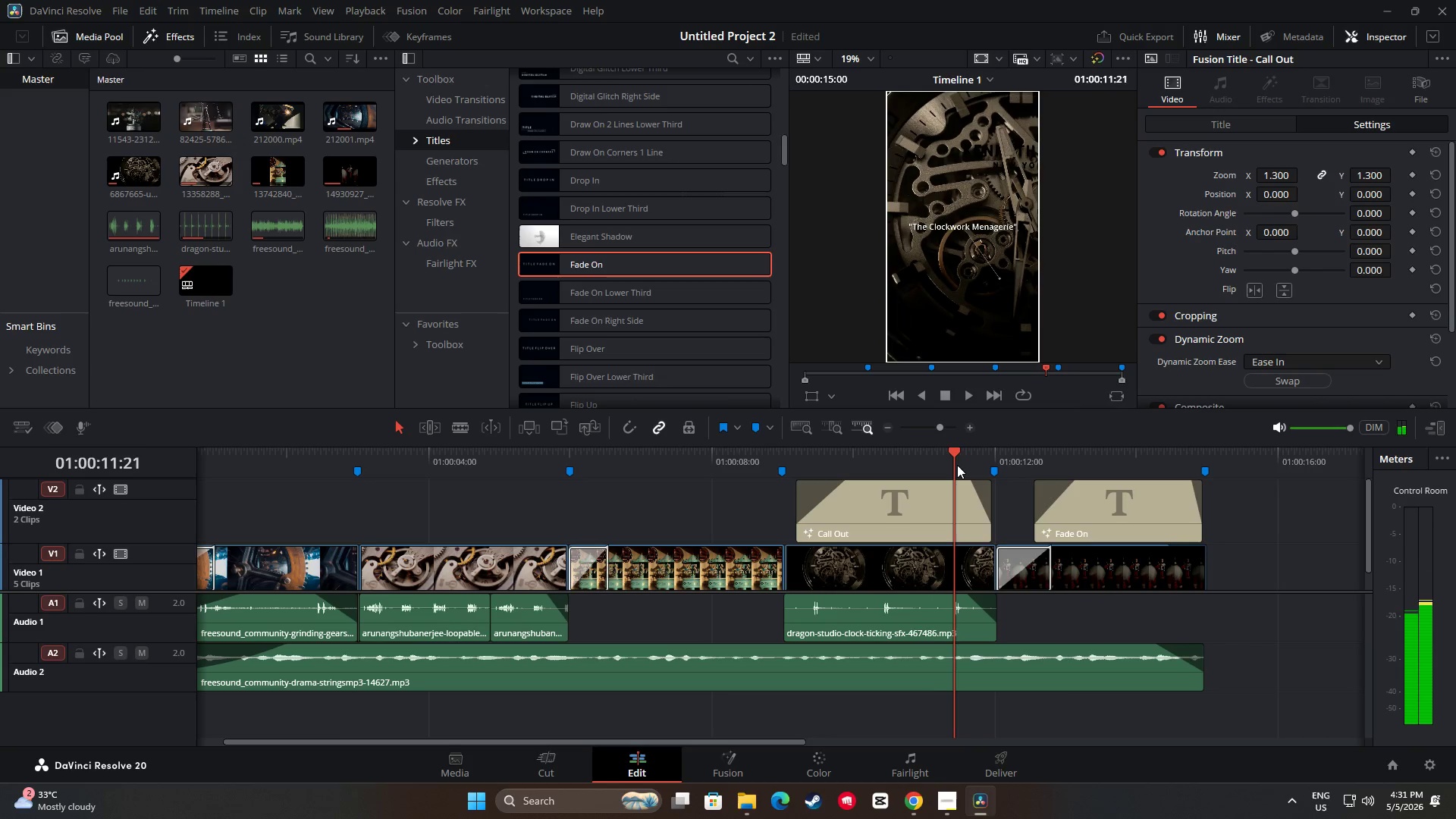 
key(Space)
 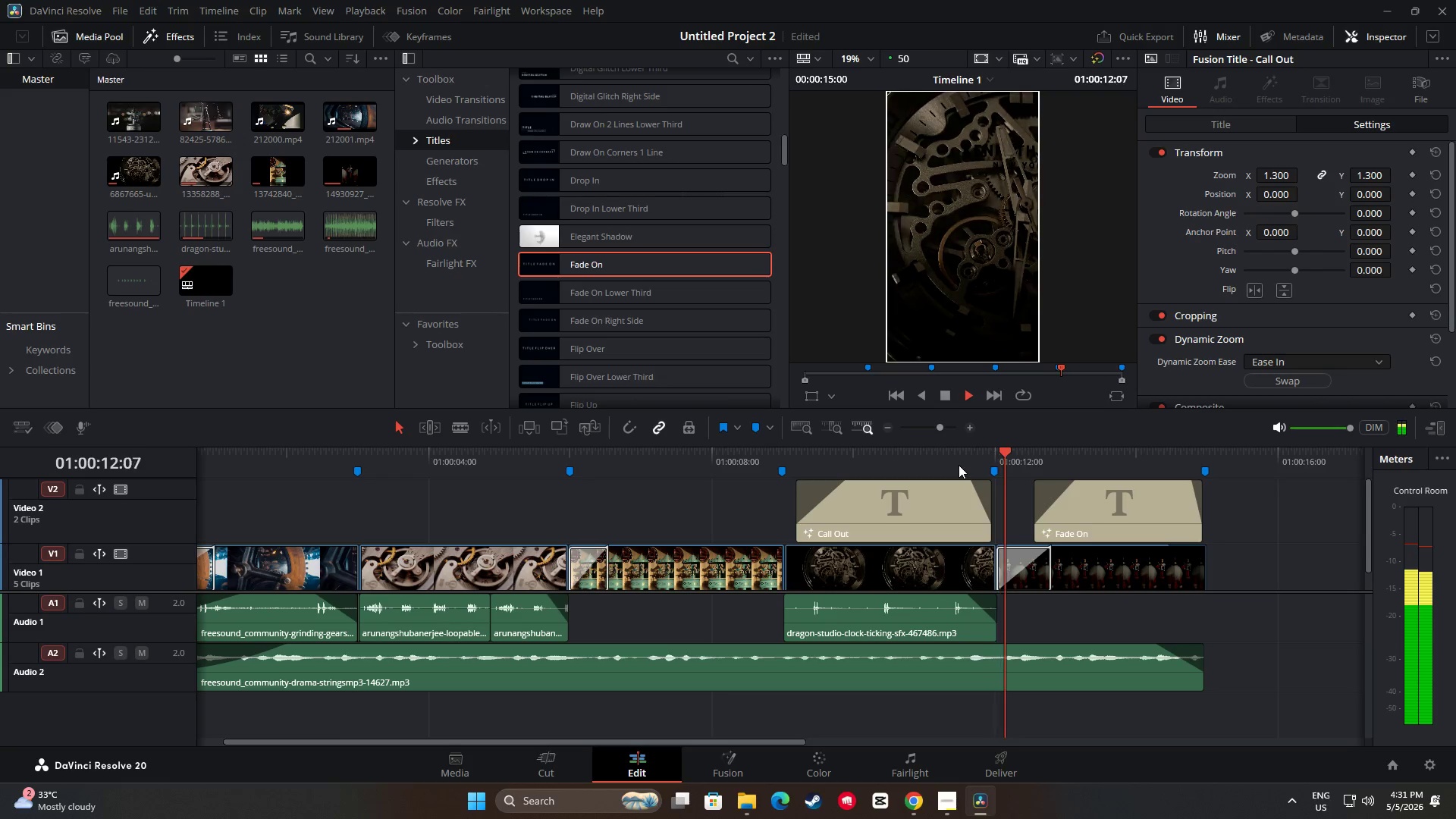 
key(Space)
 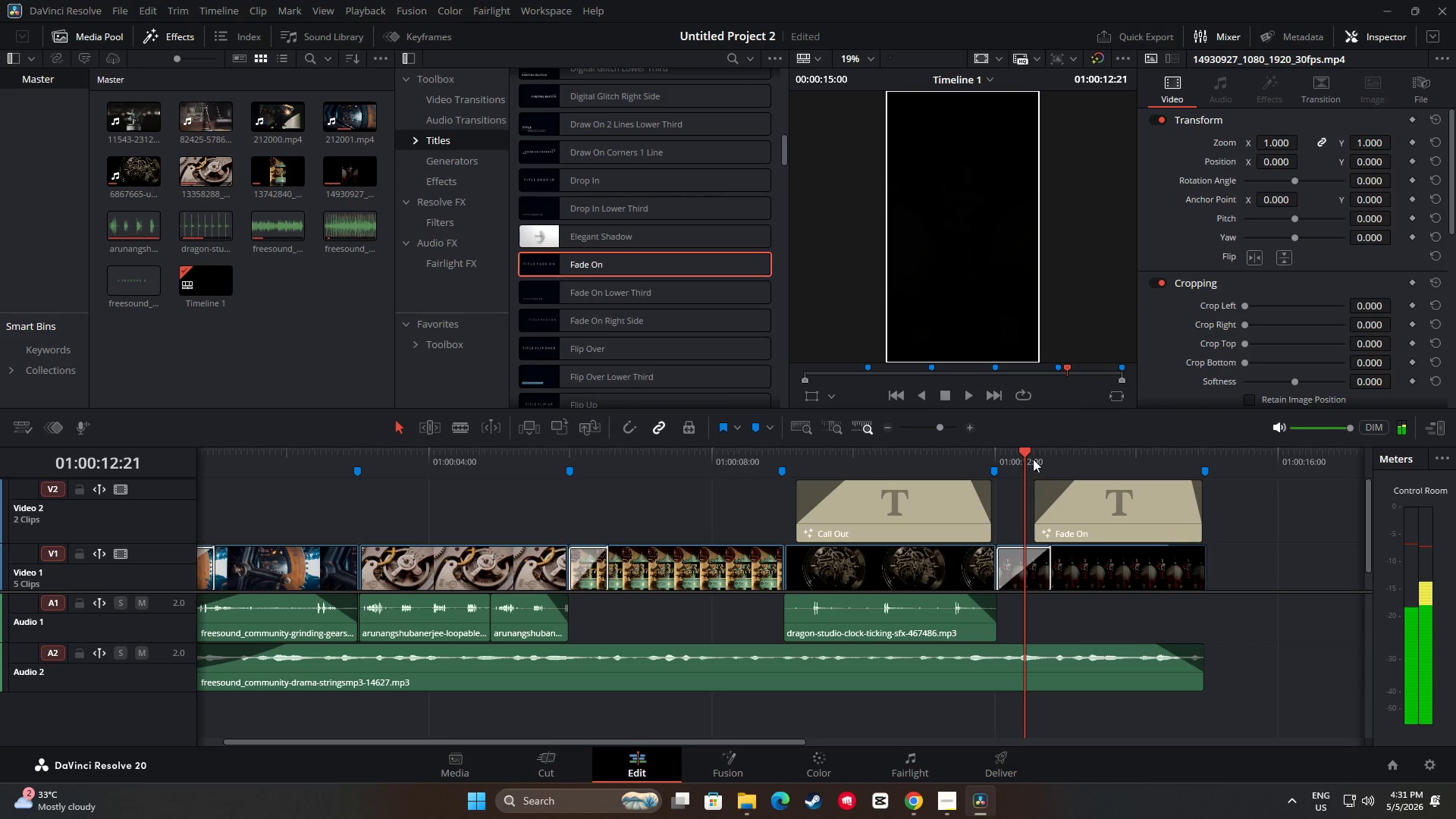 
left_click_drag(start_coordinate=[1025, 450], to_coordinate=[819, 450])
 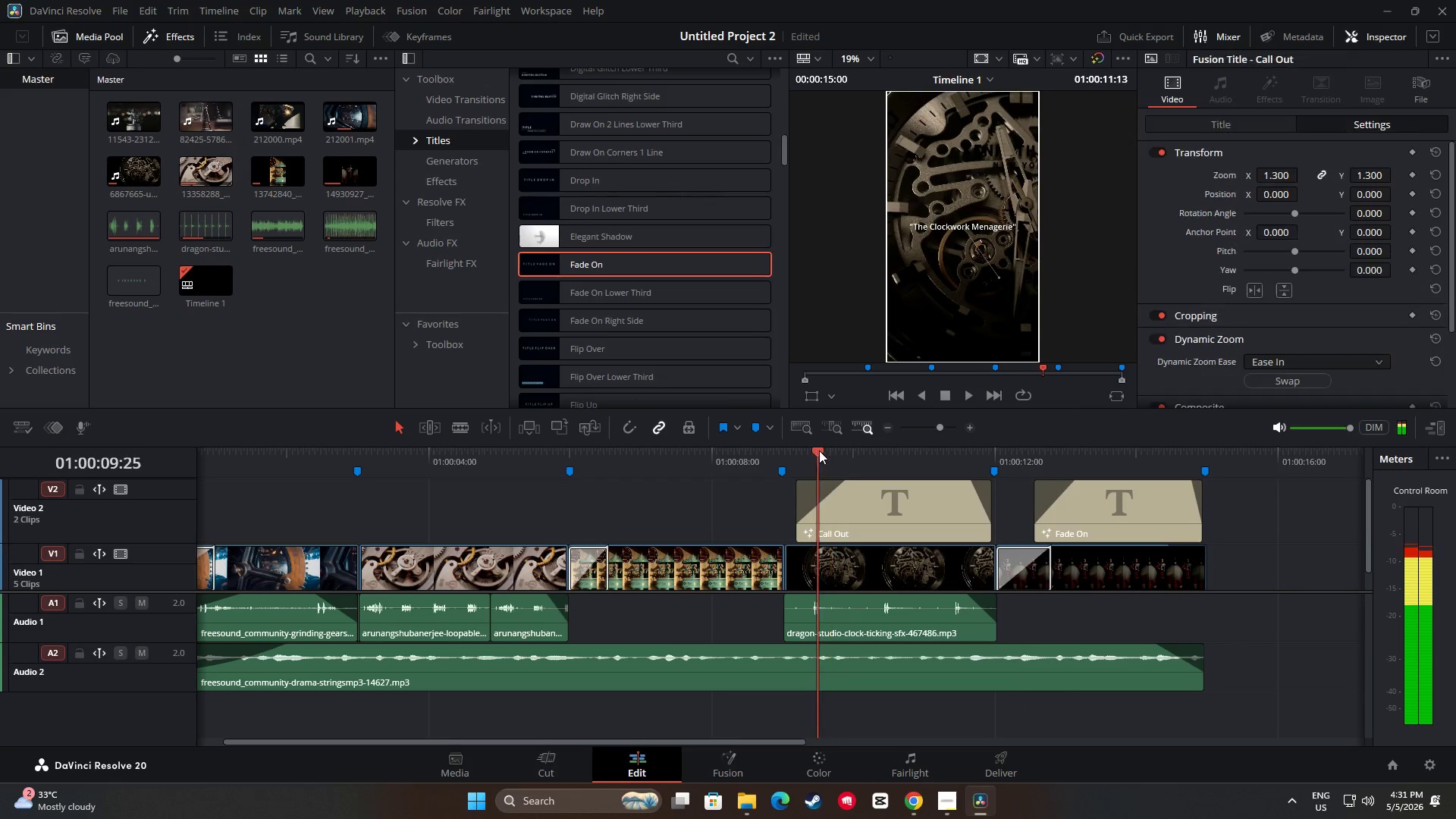 
key(Space)
 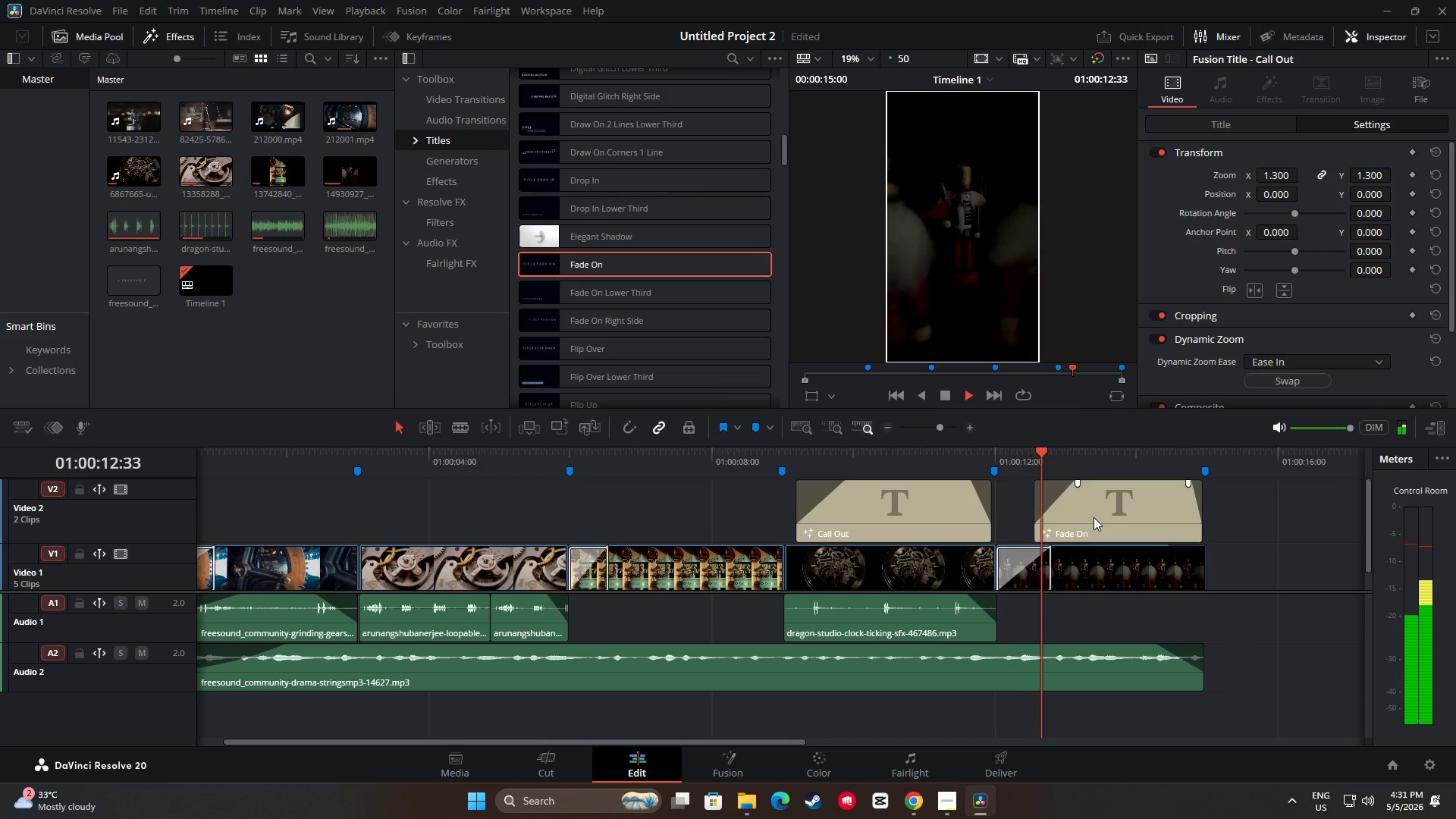 
key(Space)
 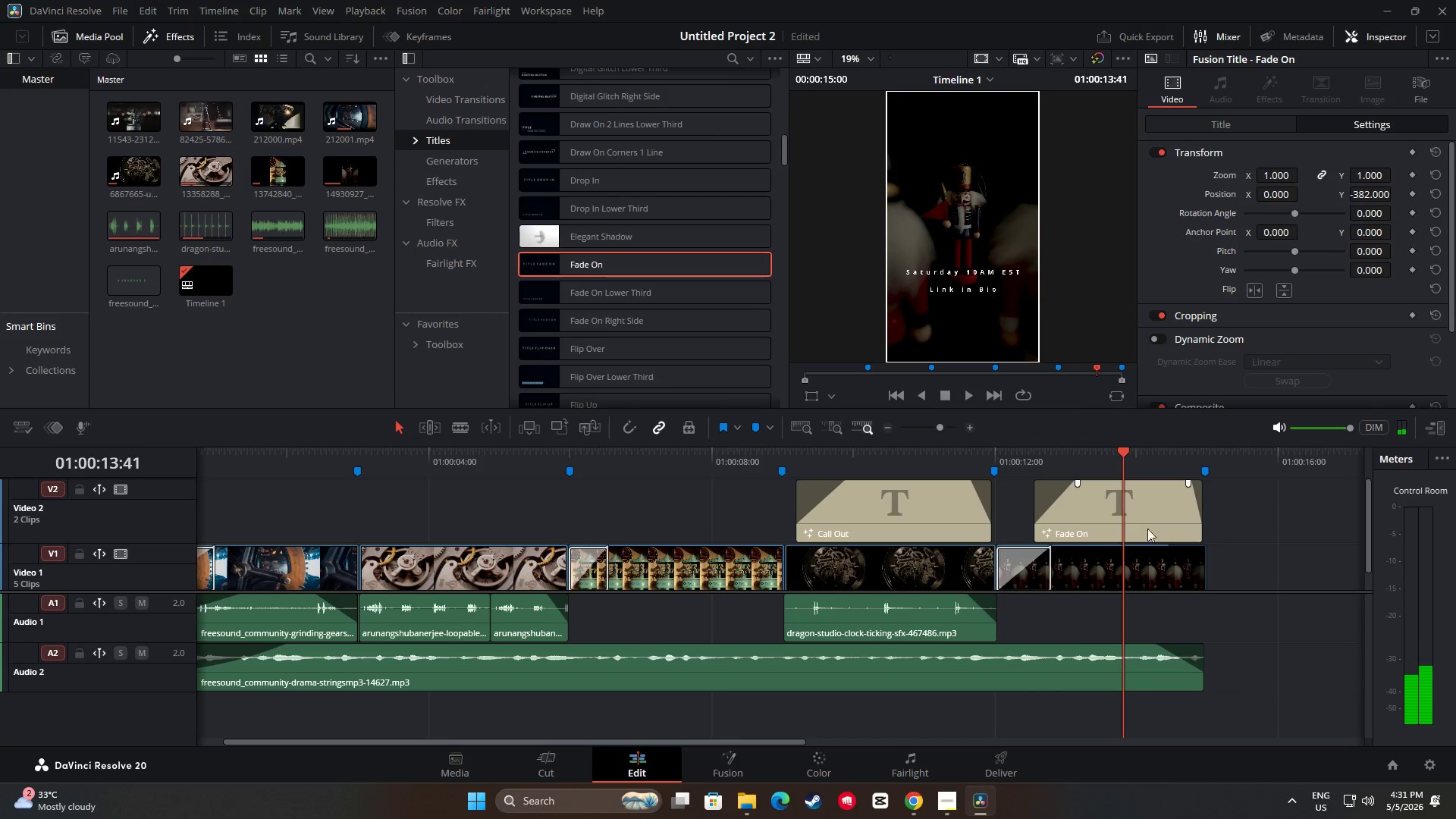 
key(Space)
 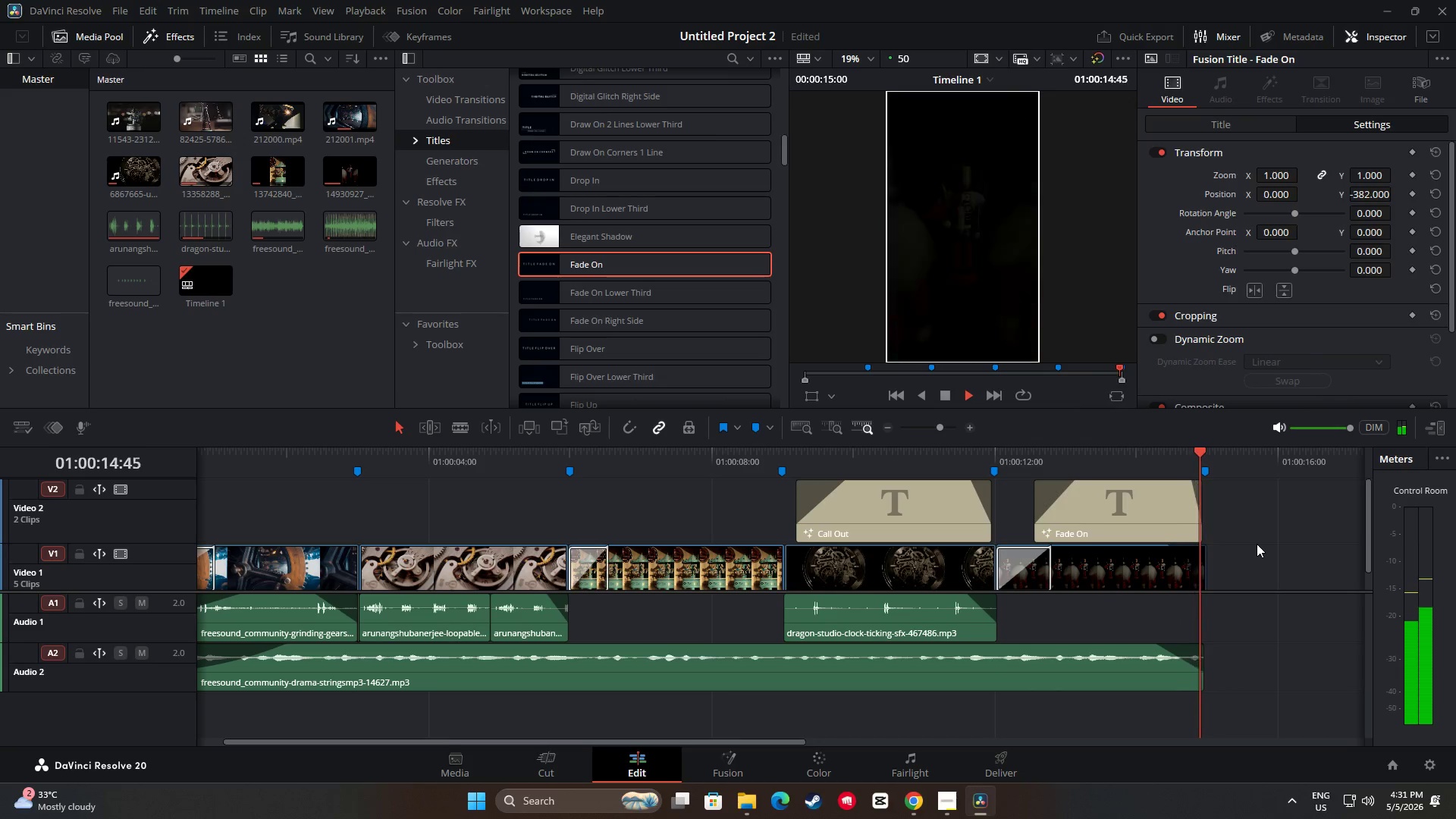 
key(Space)
 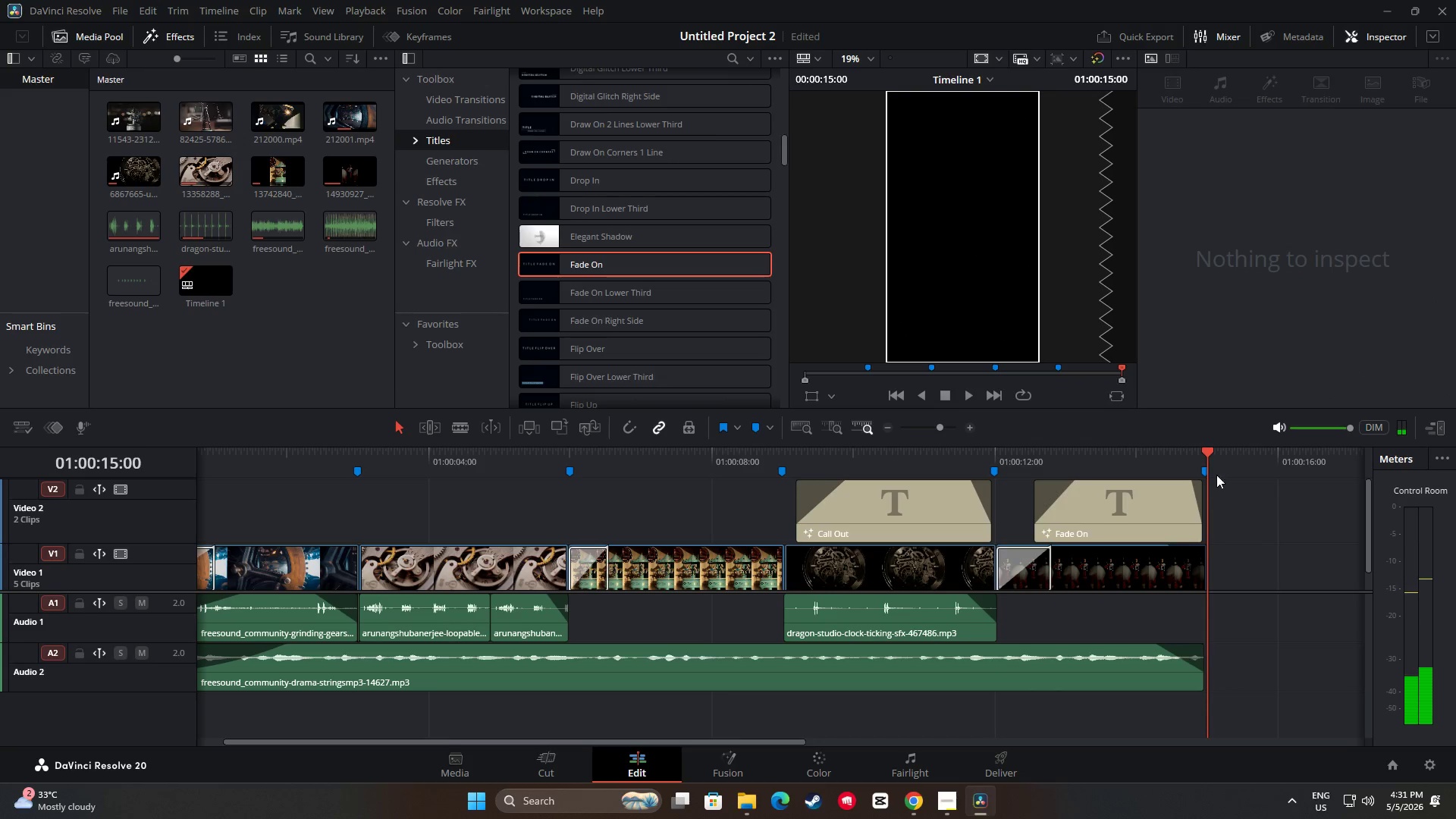 
left_click_drag(start_coordinate=[1206, 456], to_coordinate=[118, 458])
 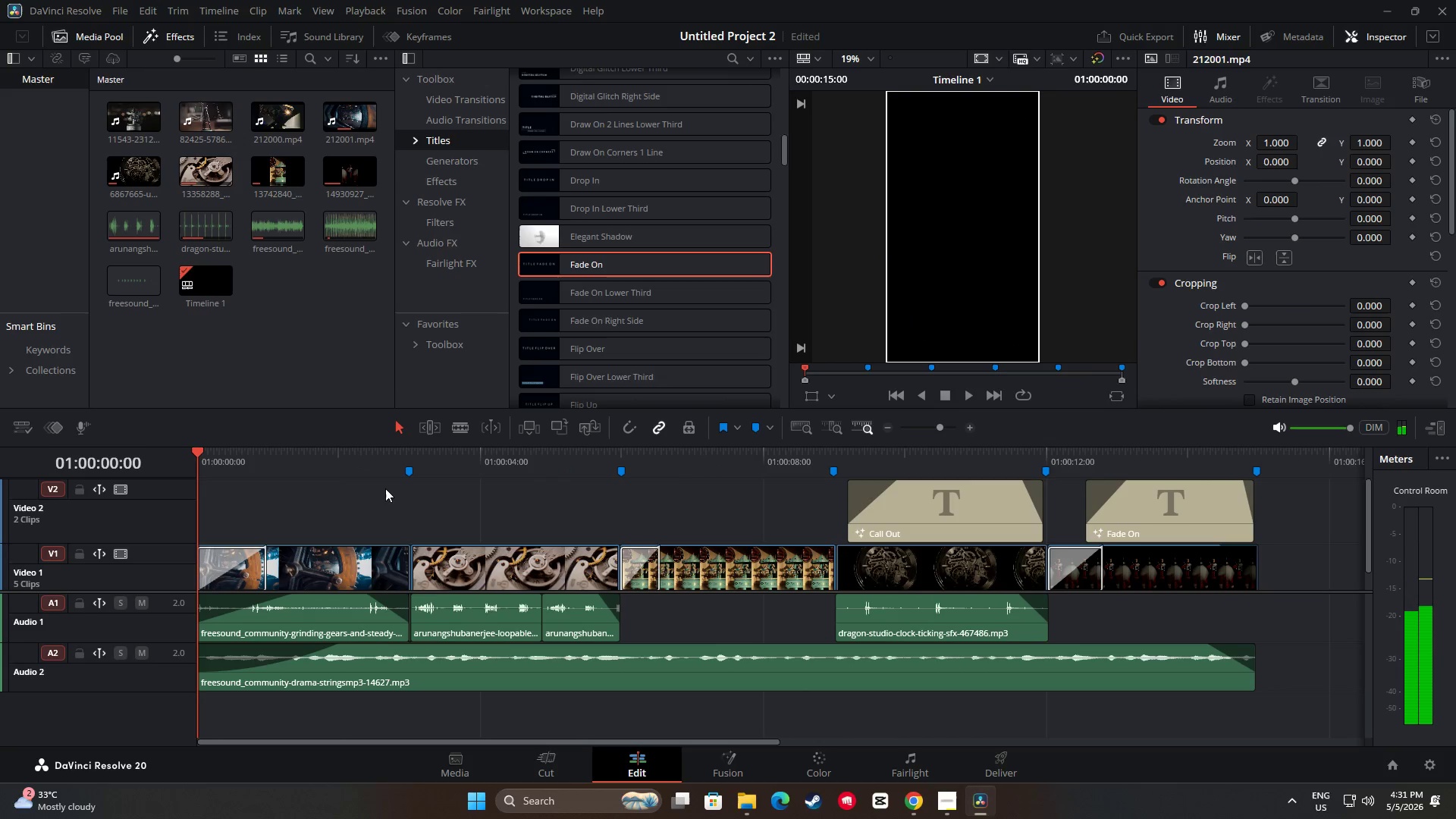 
key(Space)
 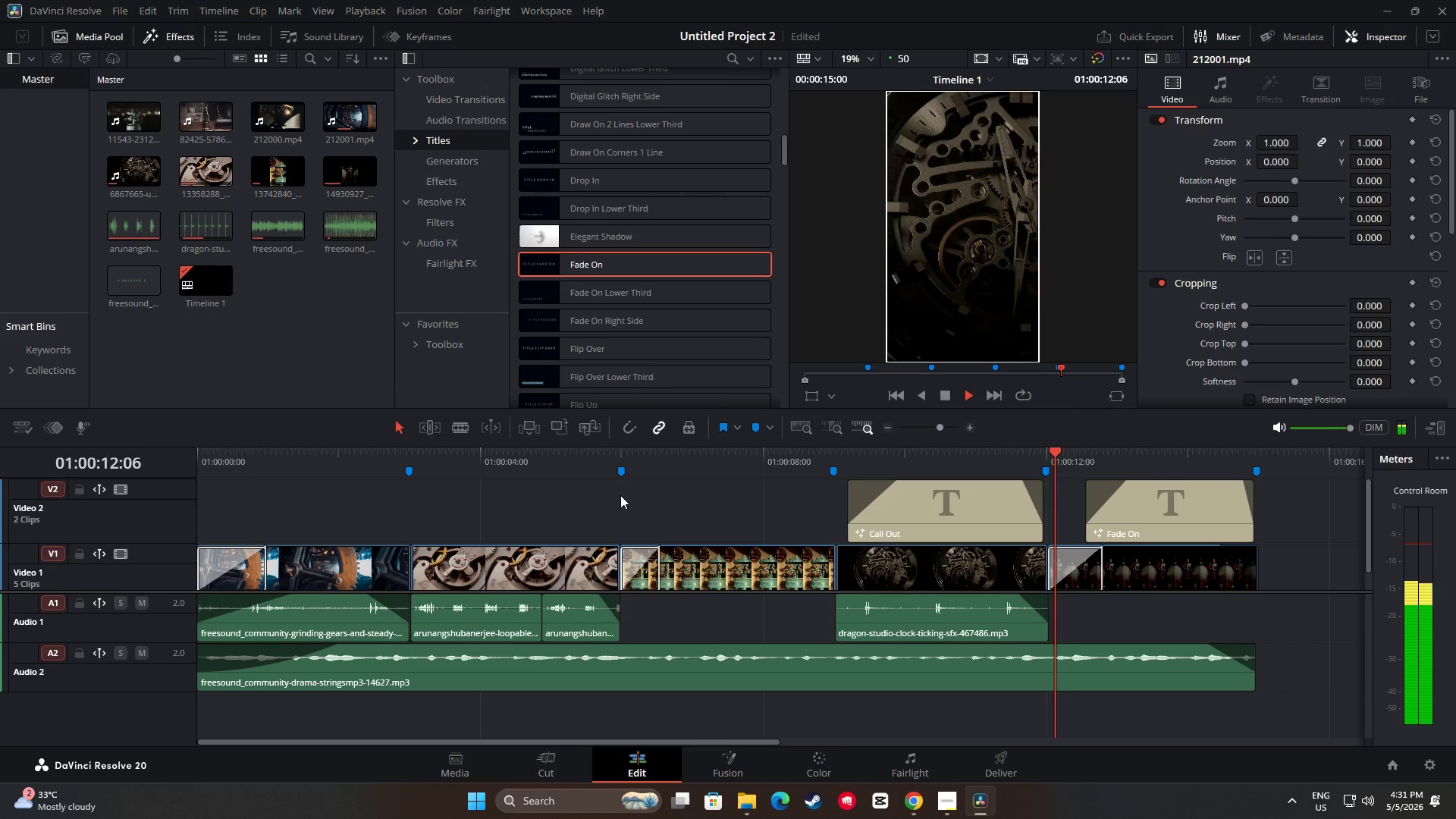 
wait(17.78)
 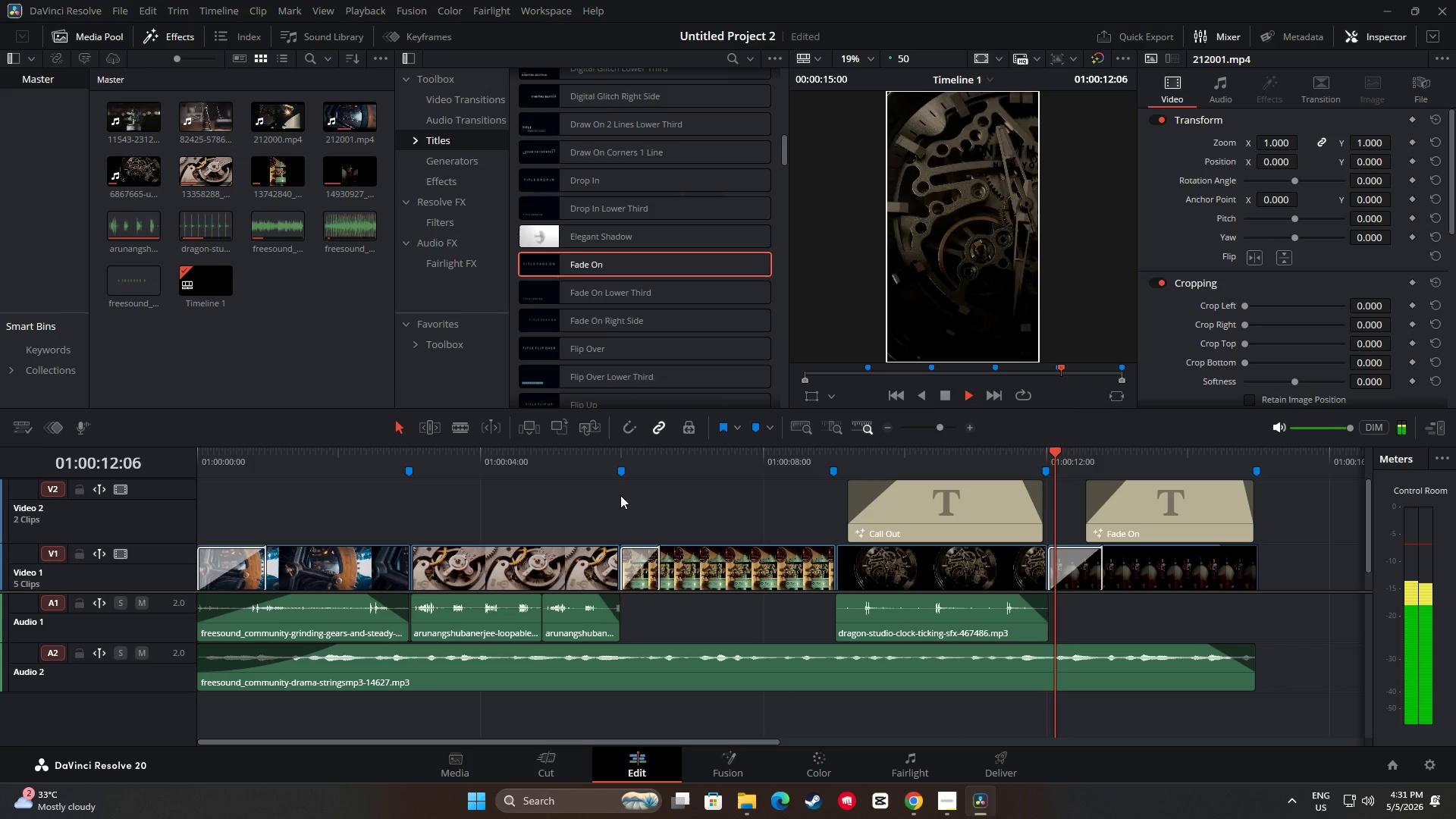 
left_click([186, 41])
 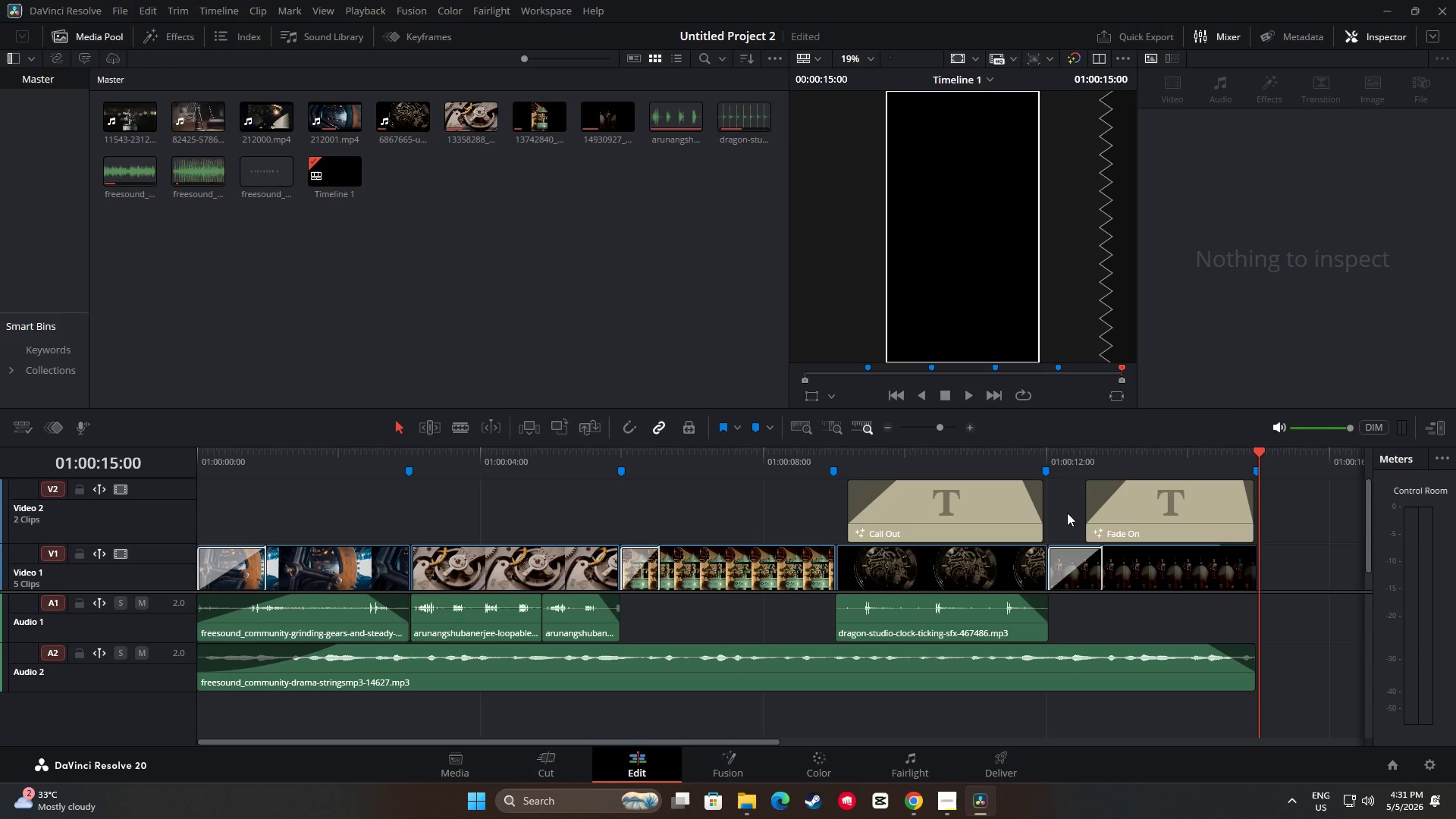 
left_click_drag(start_coordinate=[1255, 450], to_coordinate=[939, 482])
 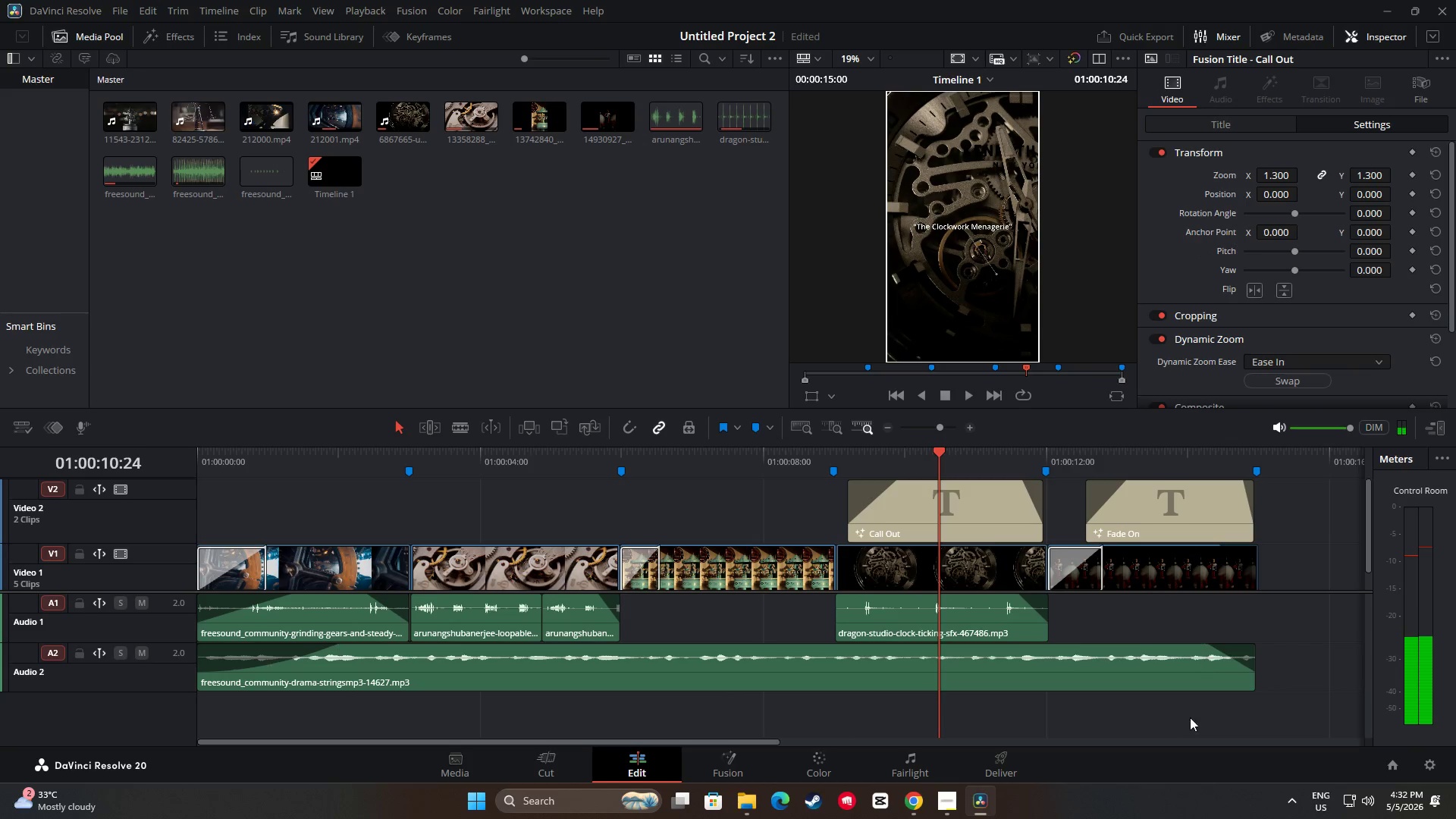 
right_click([939, 482])
 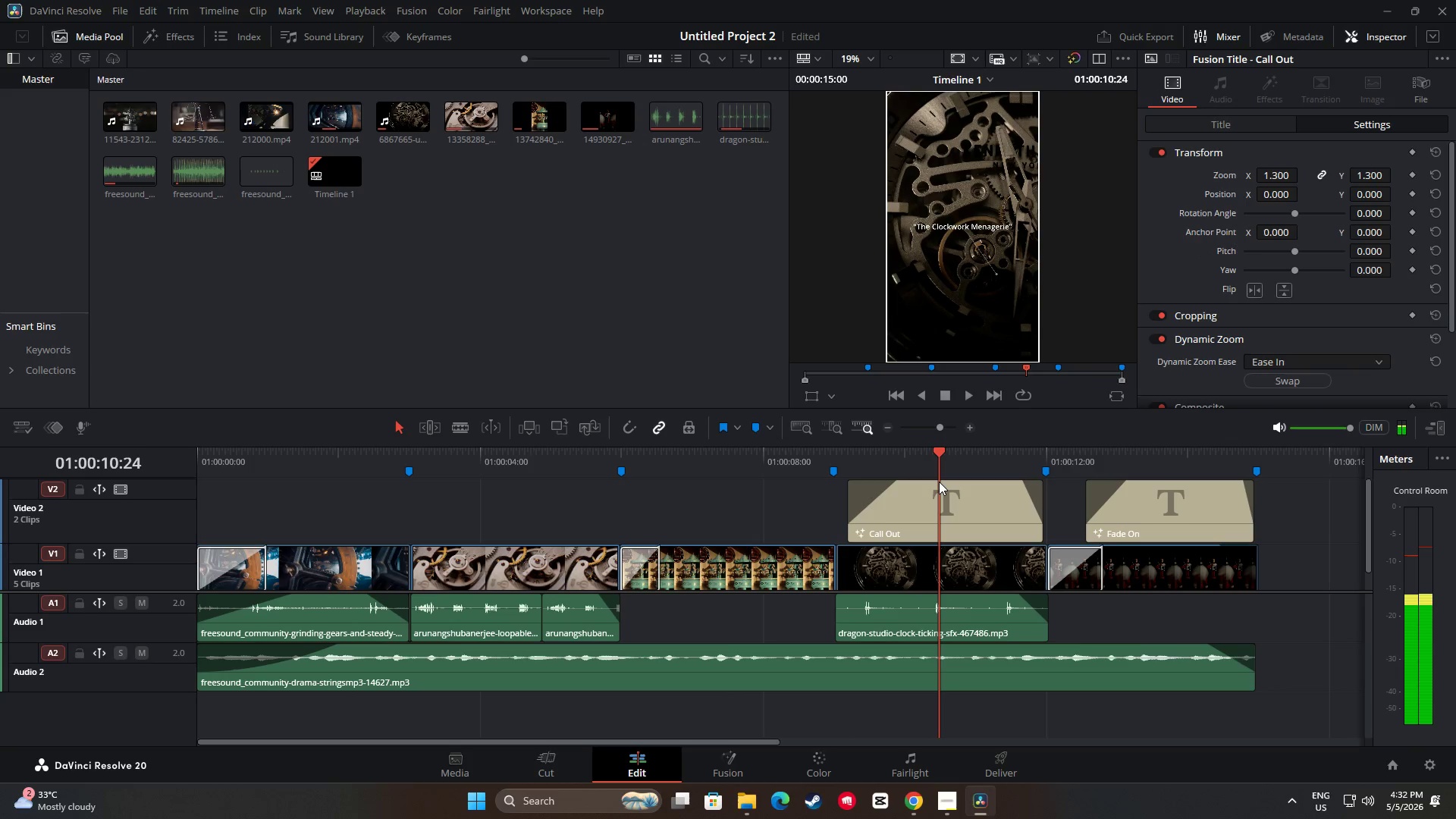 
left_click([939, 482])
 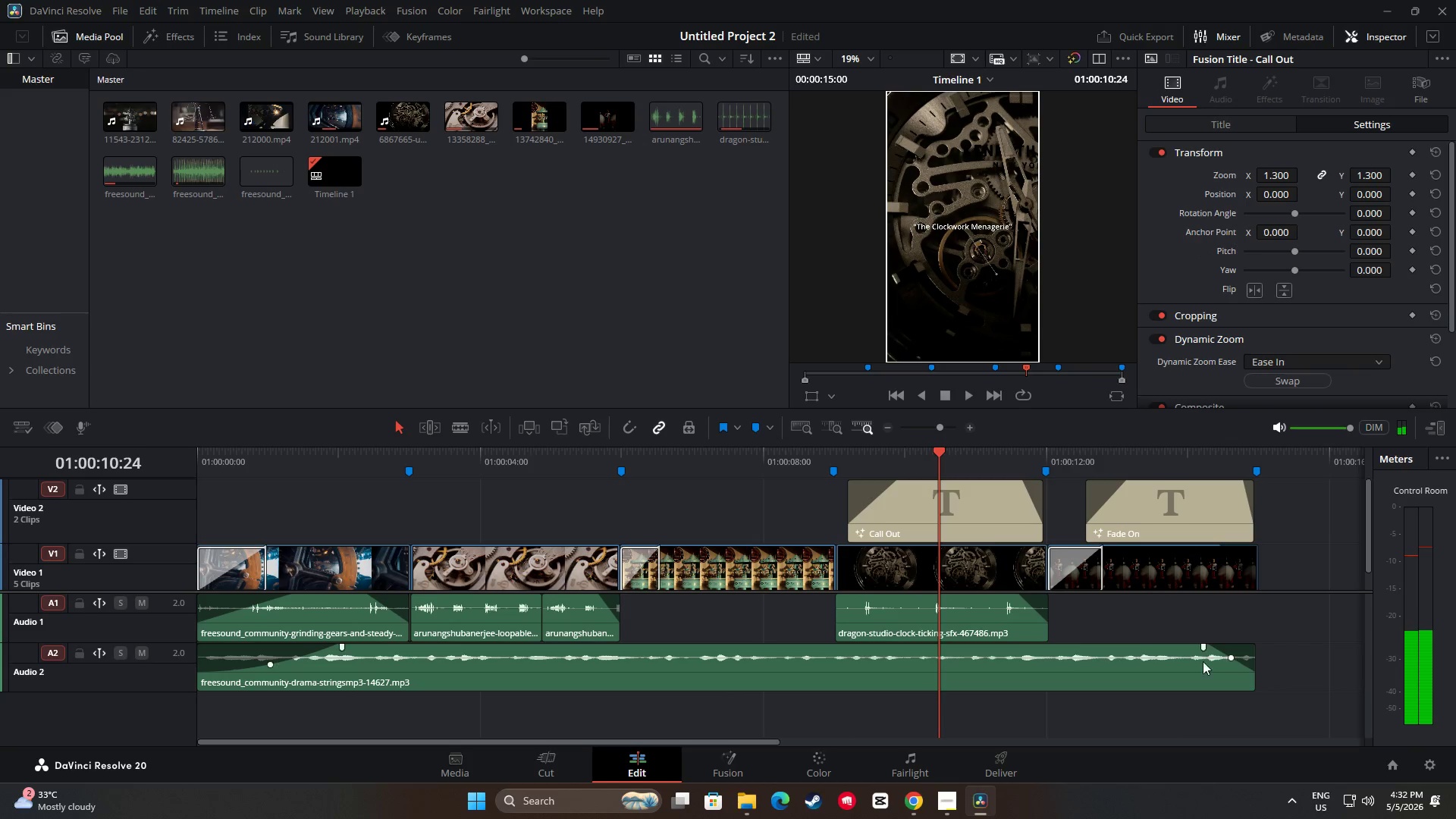 
left_click_drag(start_coordinate=[1185, 725], to_coordinate=[1186, 721])
 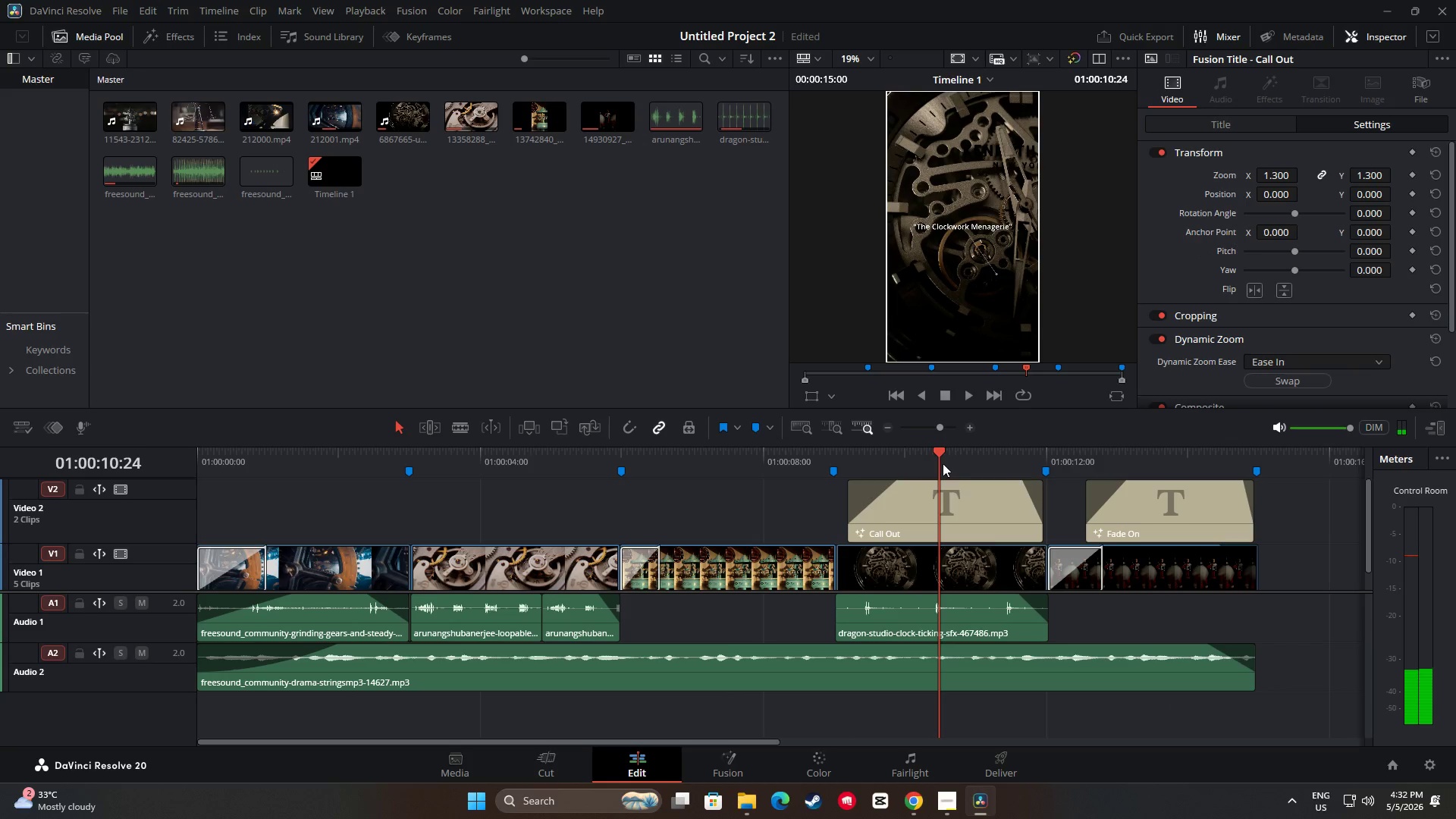 
left_click_drag(start_coordinate=[941, 453], to_coordinate=[815, 444])
 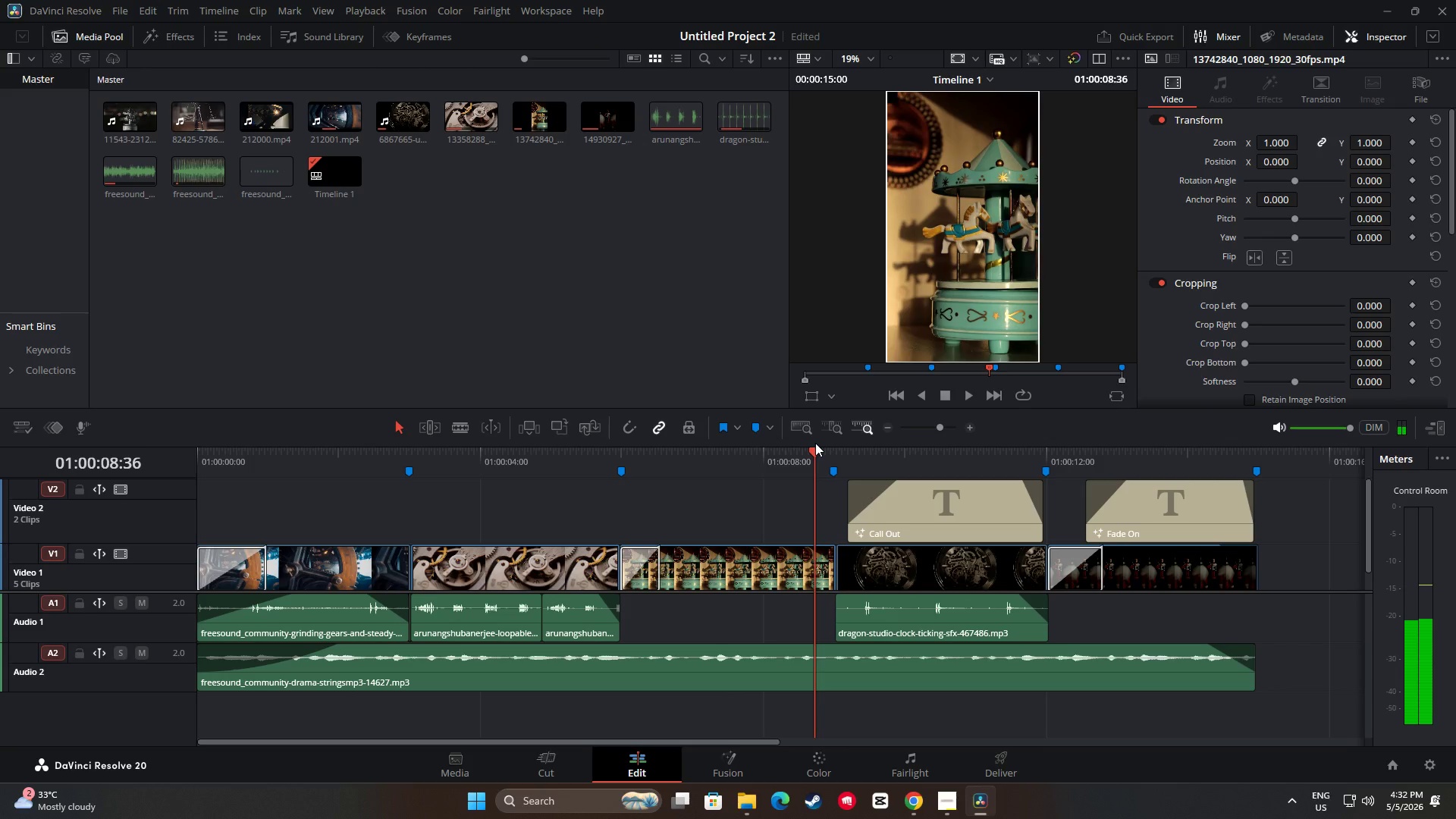 
key(Space)
 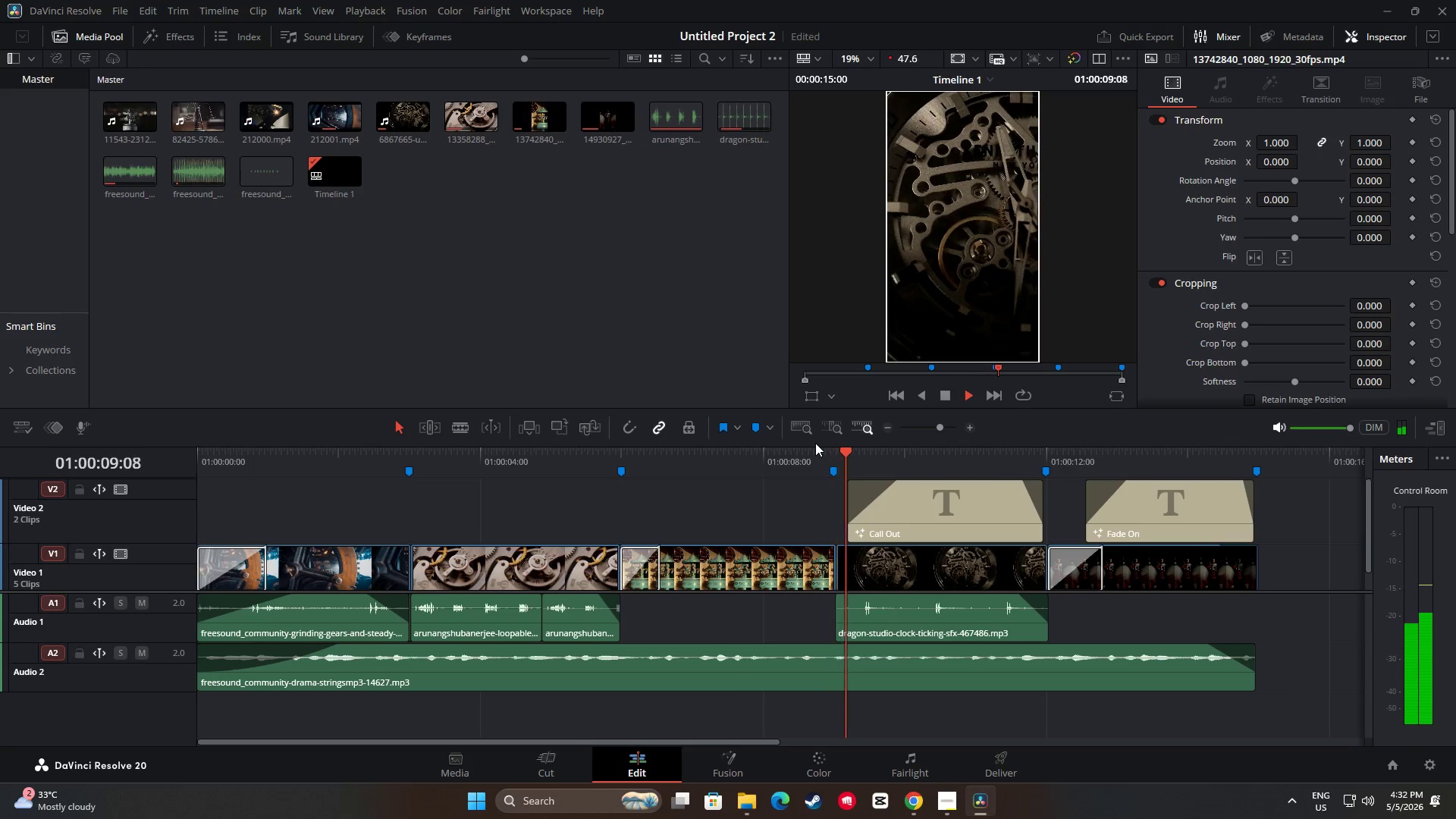 
key(Space)
 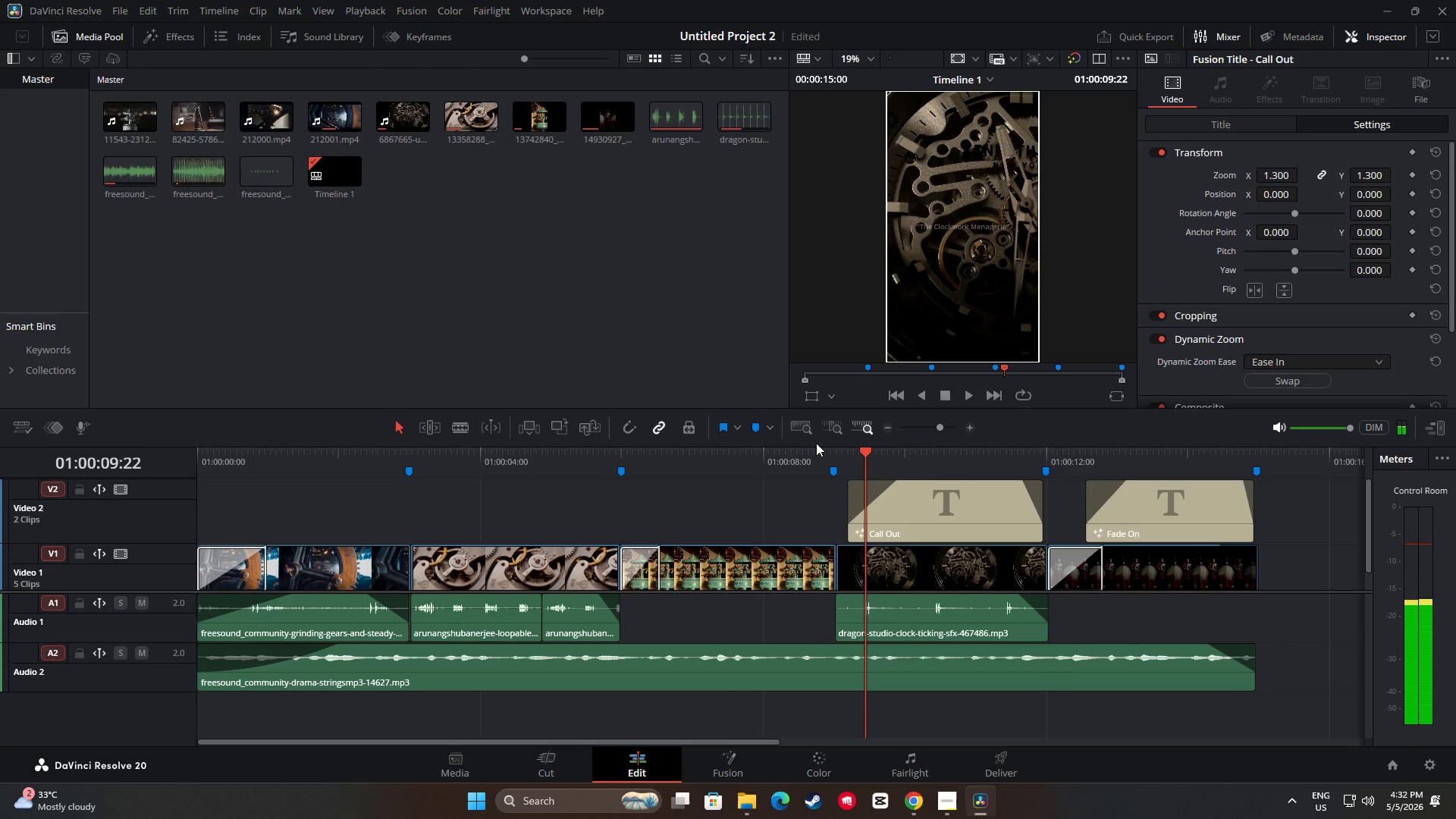 
key(Space)
 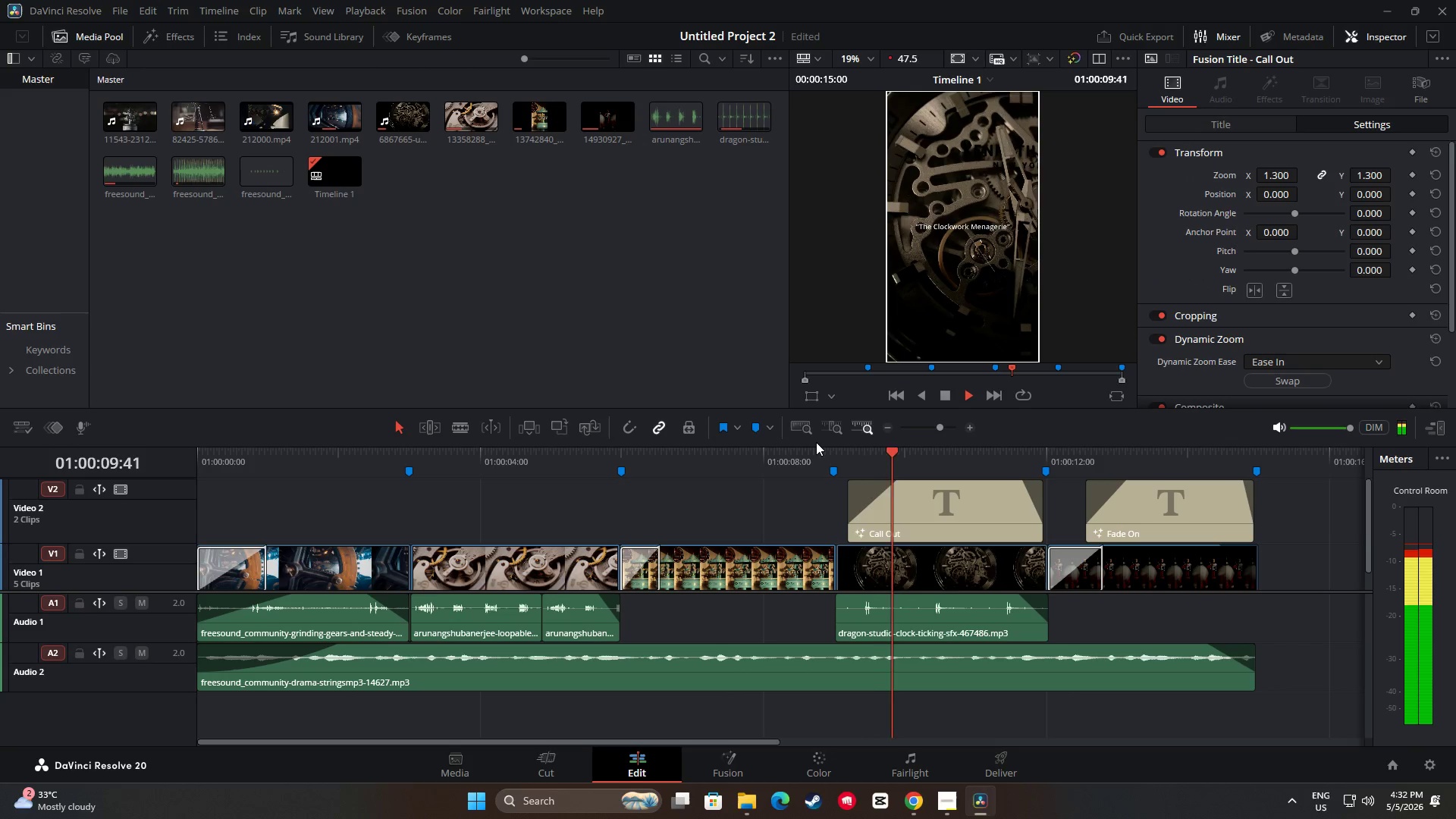 
key(Space)
 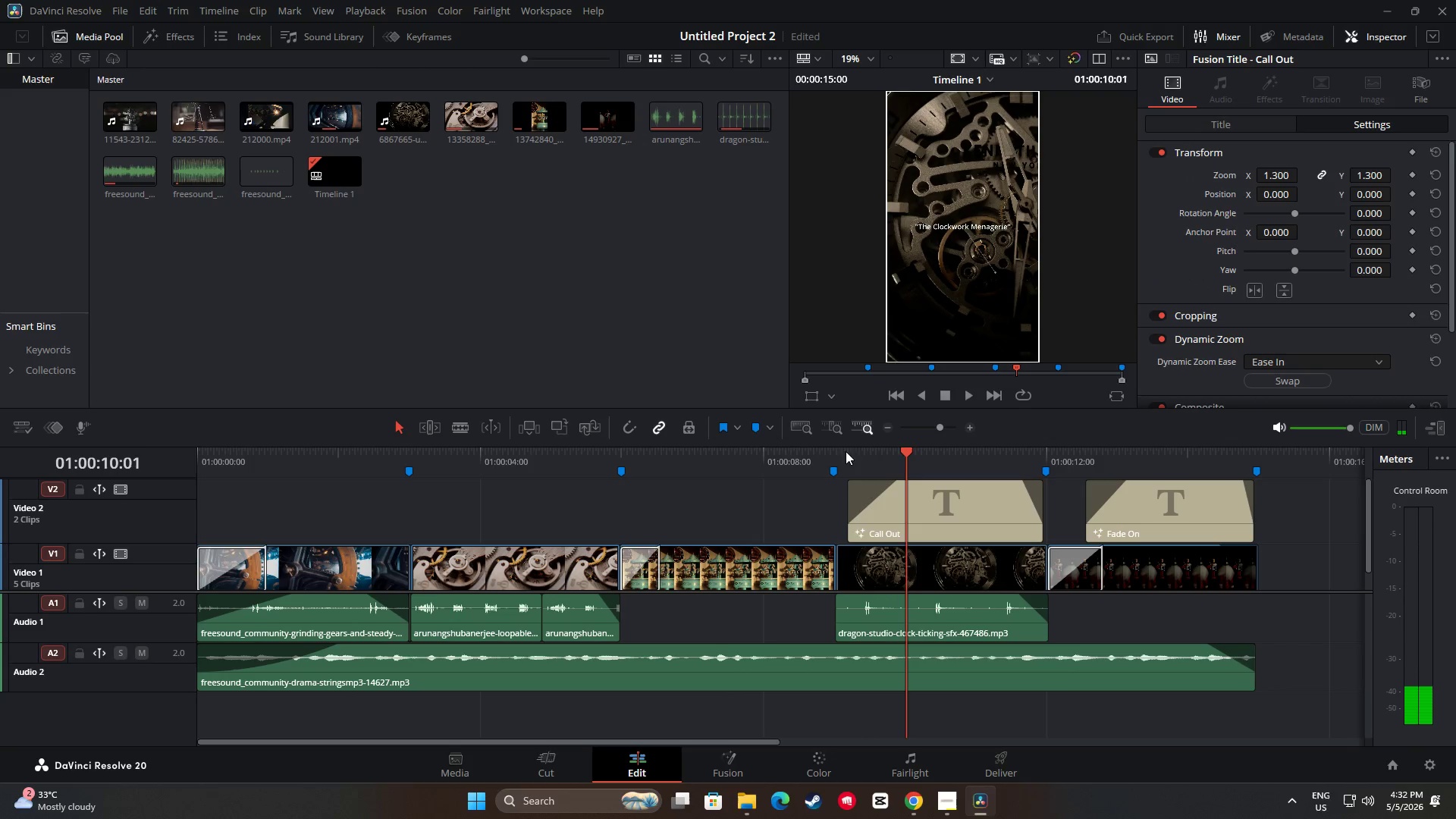 
left_click_drag(start_coordinate=[908, 450], to_coordinate=[1159, 541])
 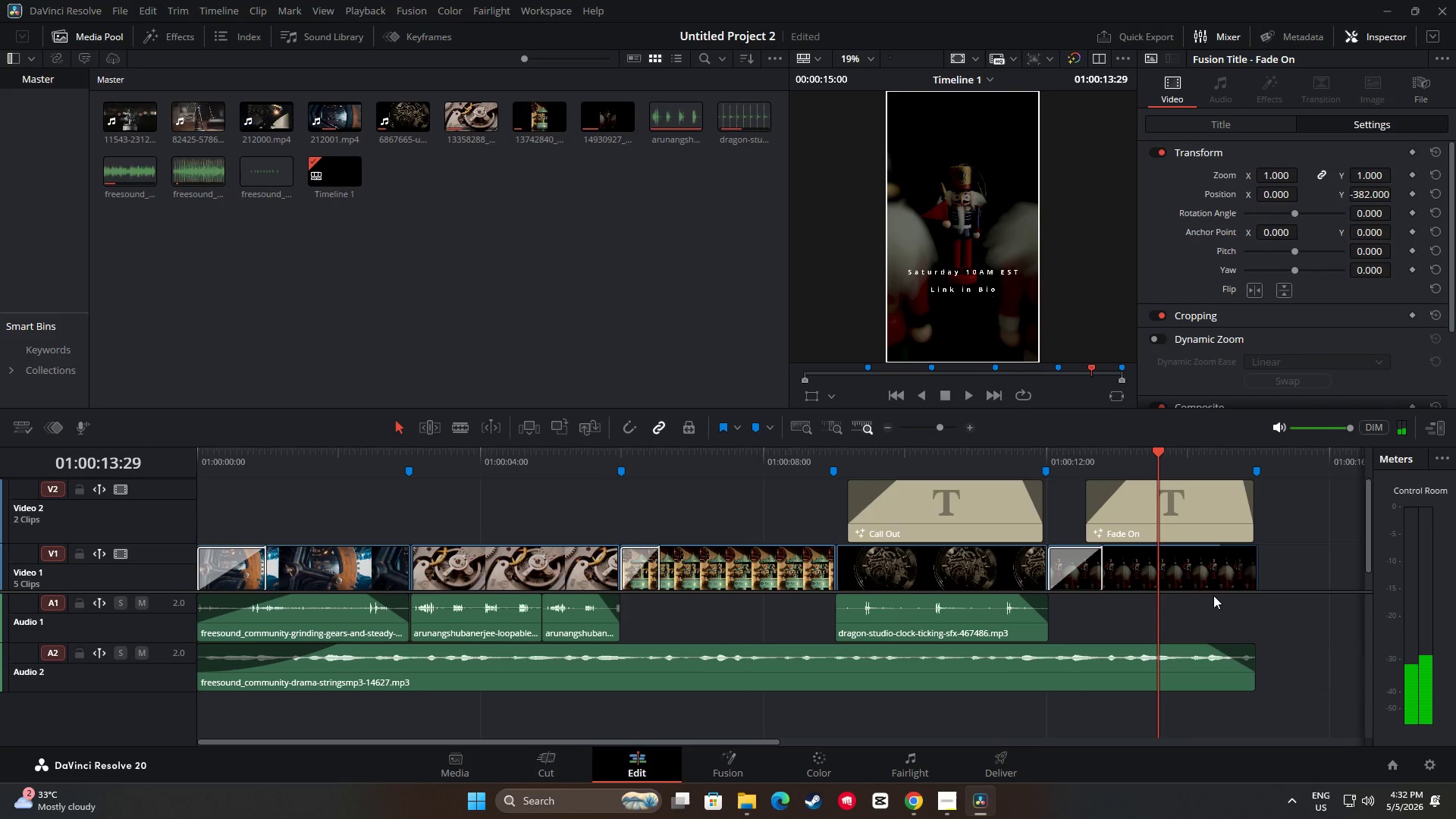 
right_click([1159, 541])
 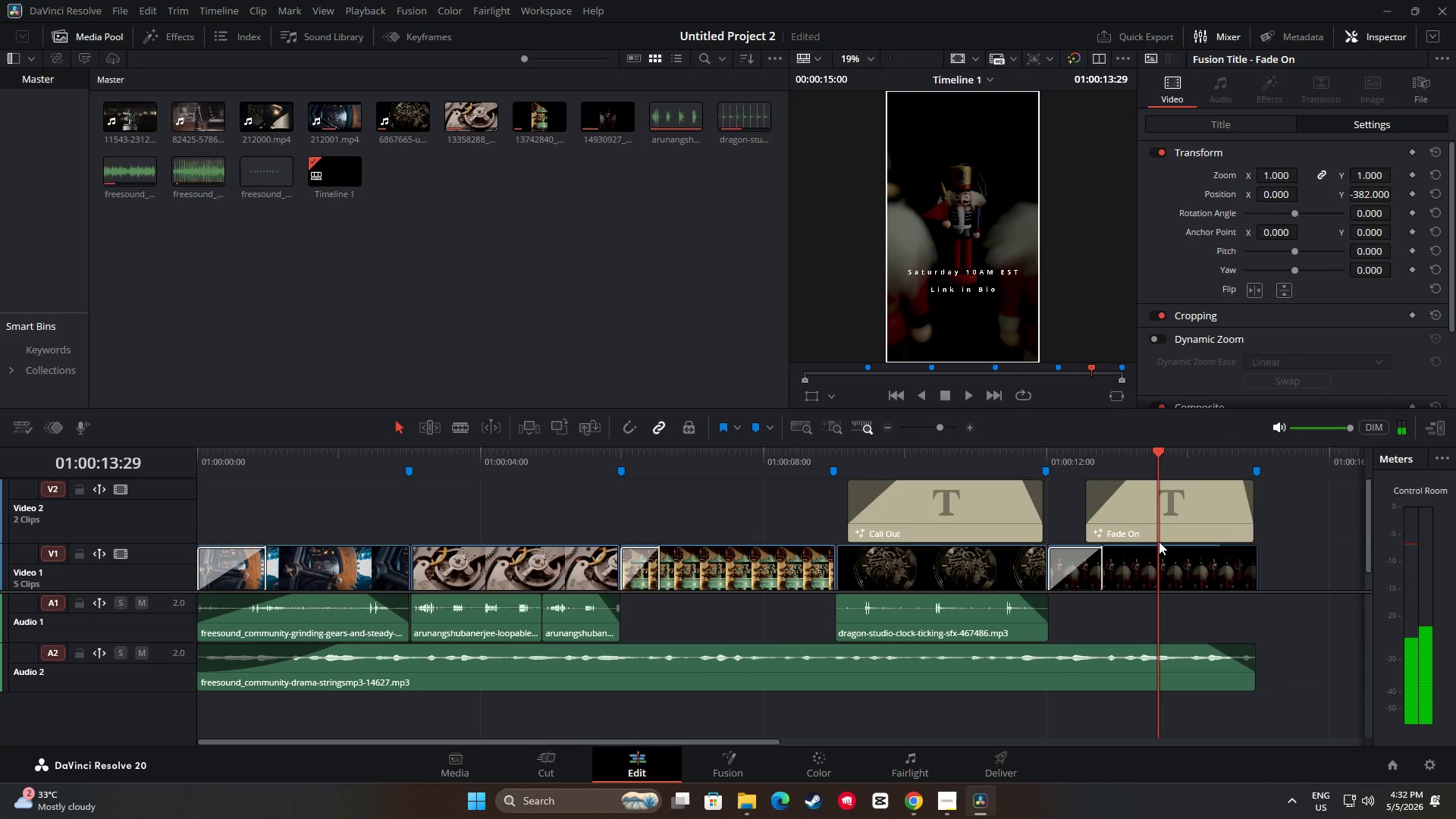 
left_click([1159, 541])
 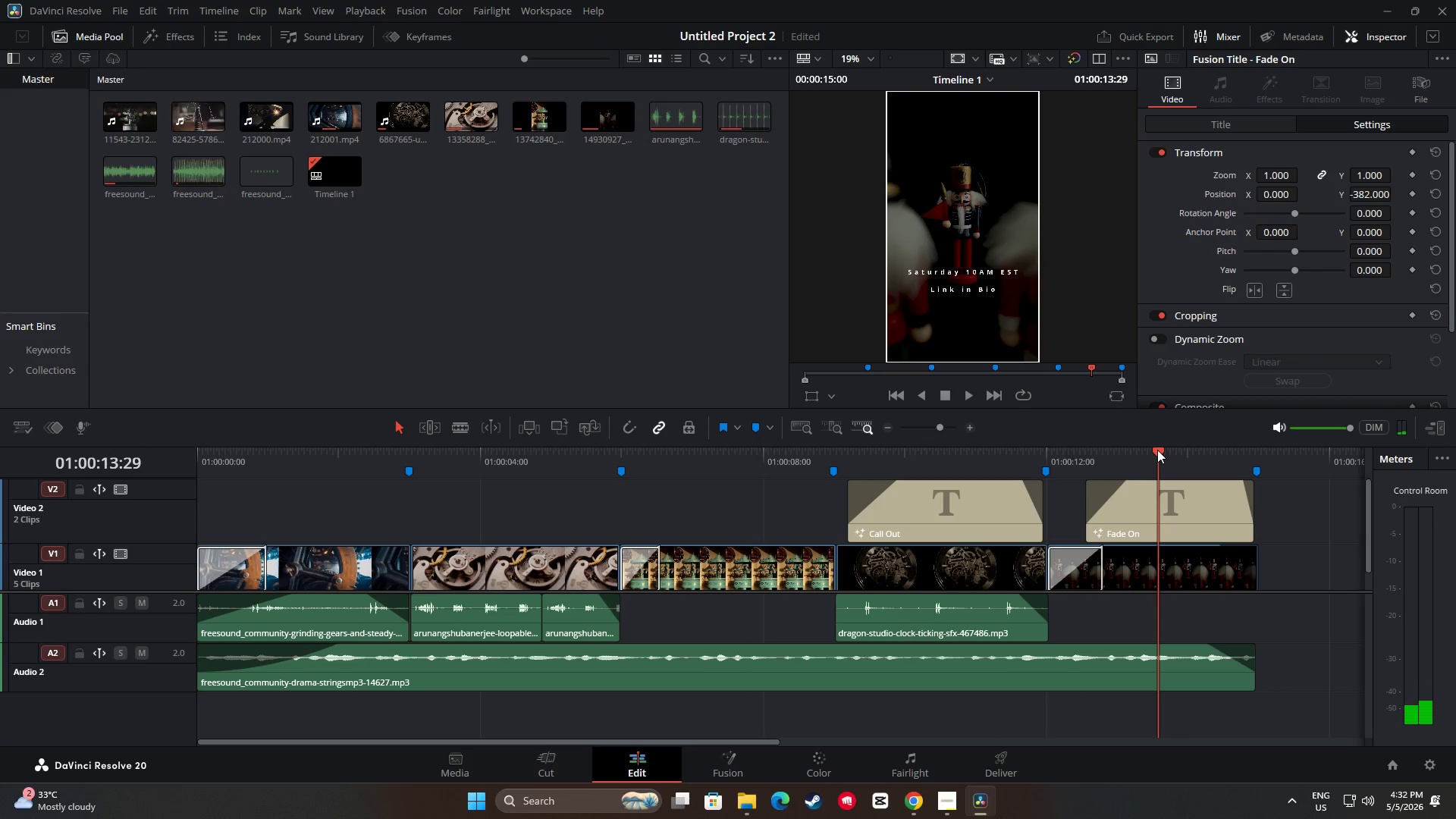 
key(Space)
 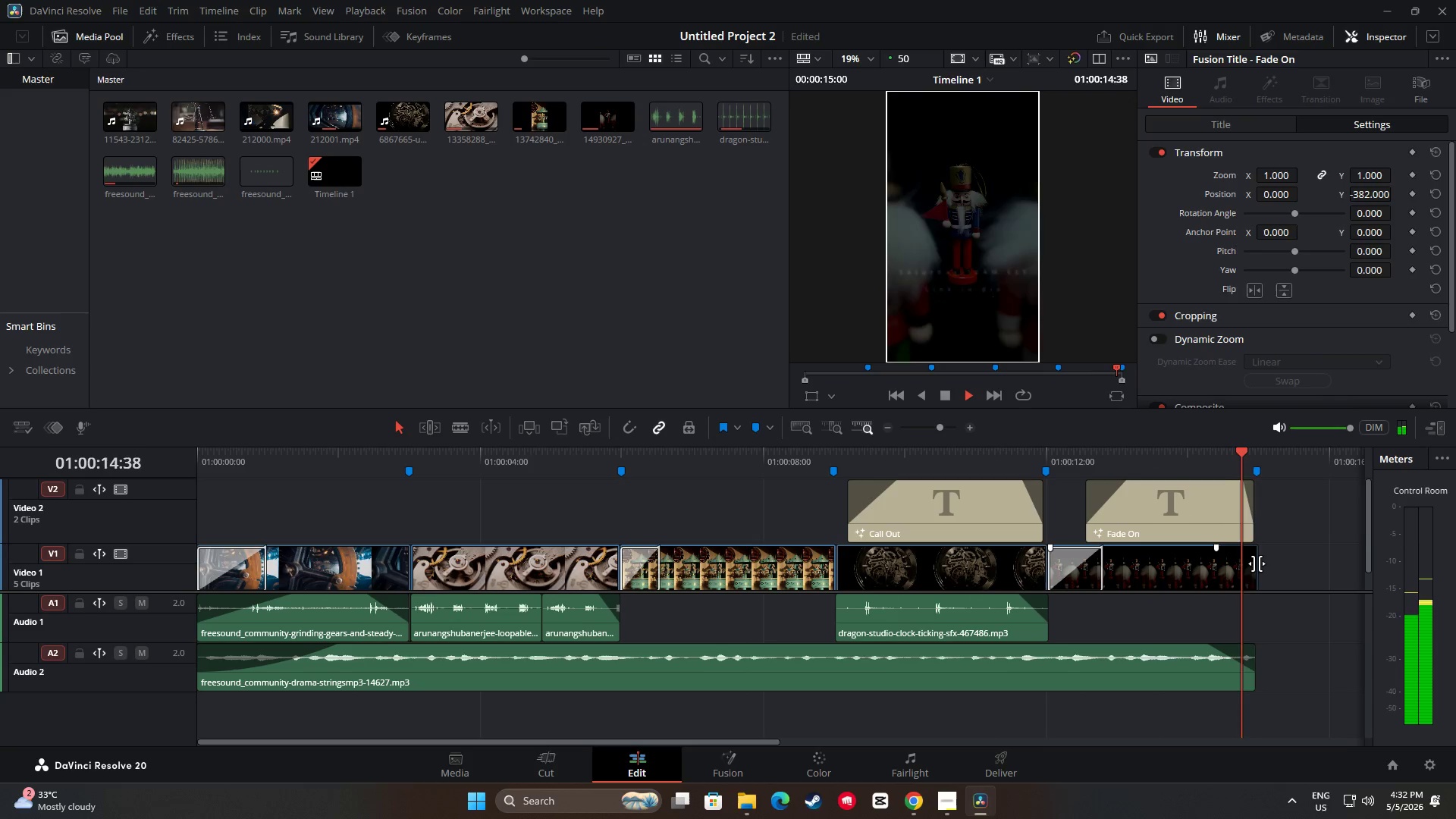 
key(Space)
 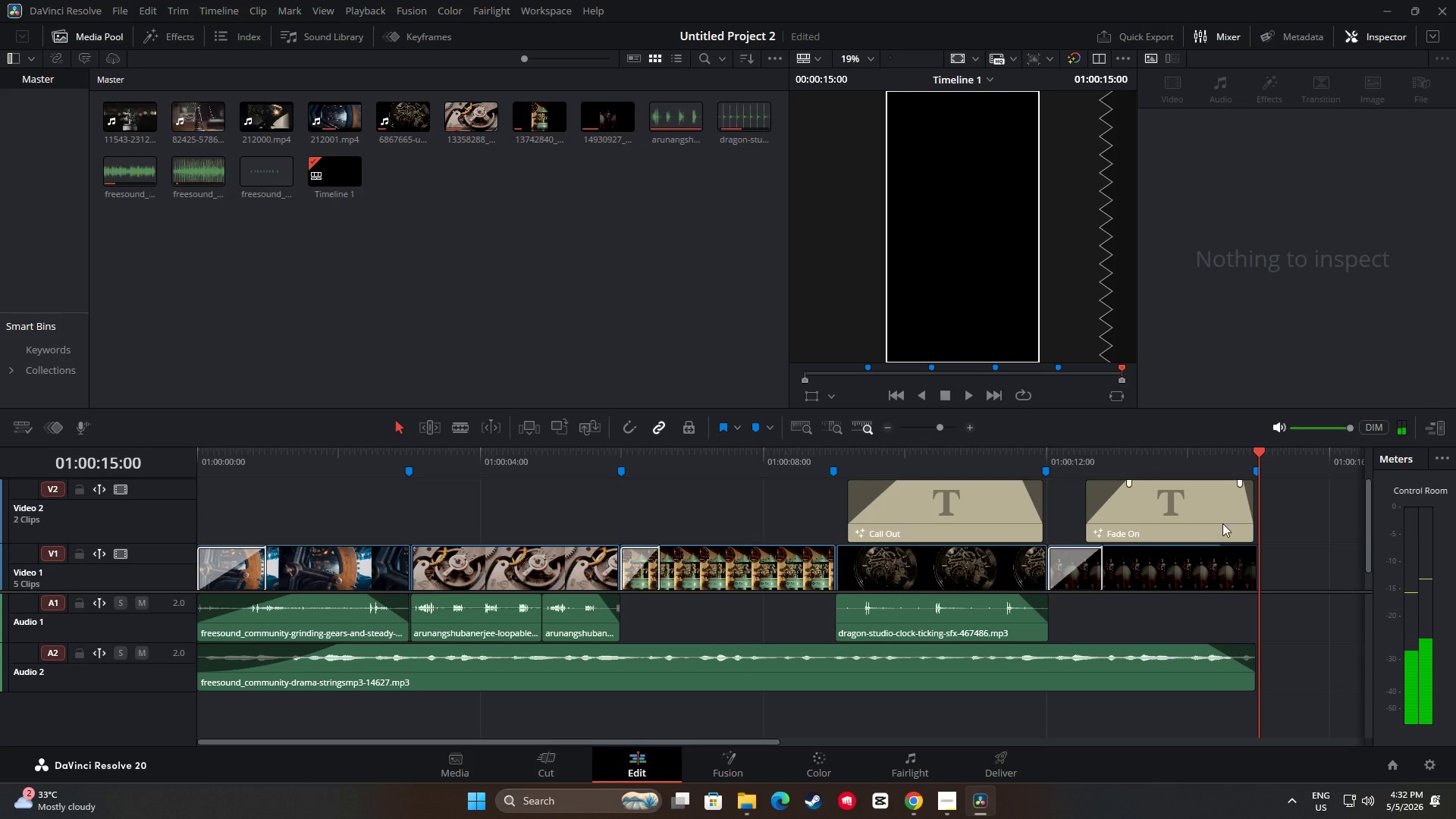 
left_click([1216, 513])
 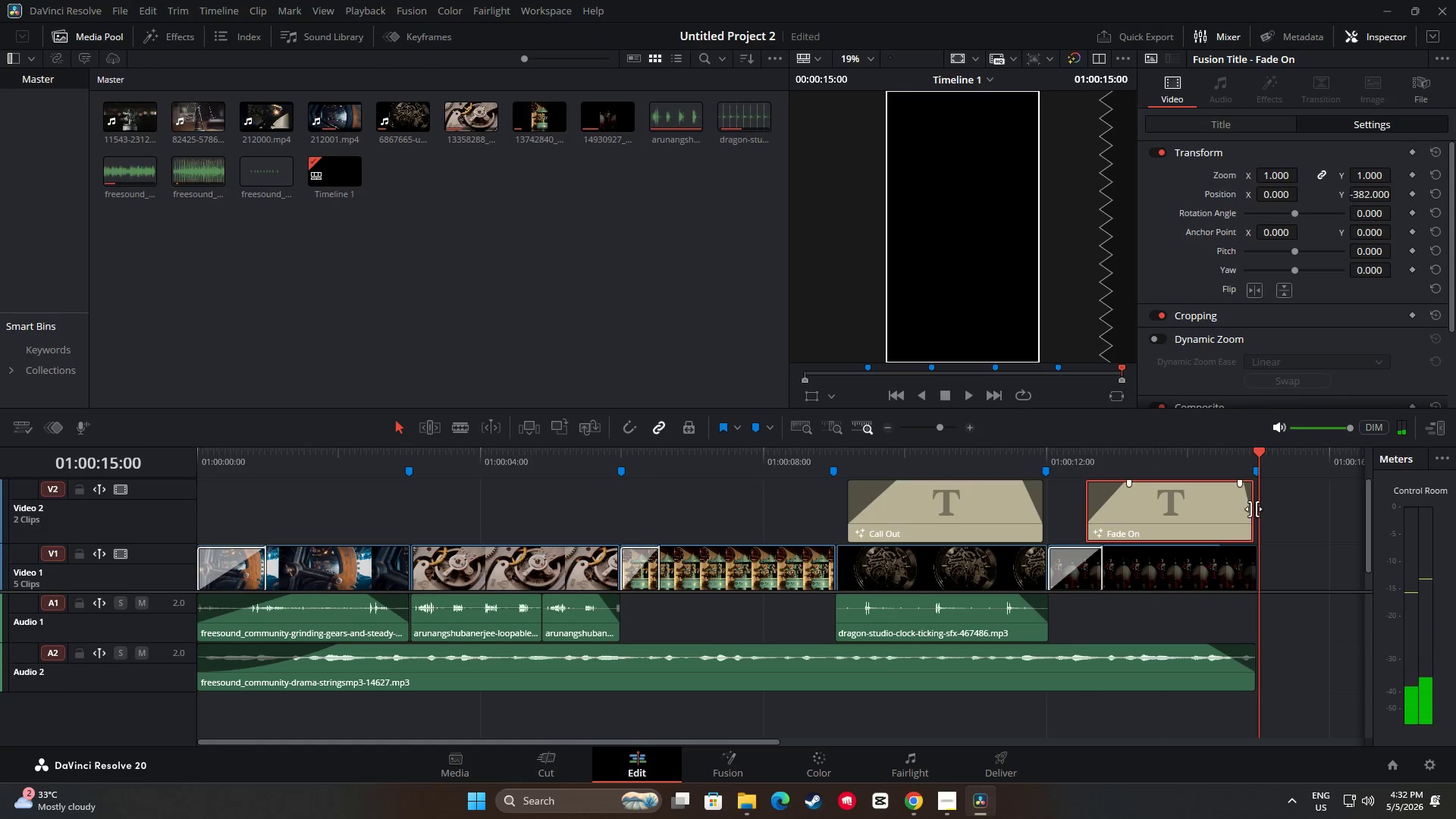 
left_click_drag(start_coordinate=[1254, 509], to_coordinate=[1258, 509])
 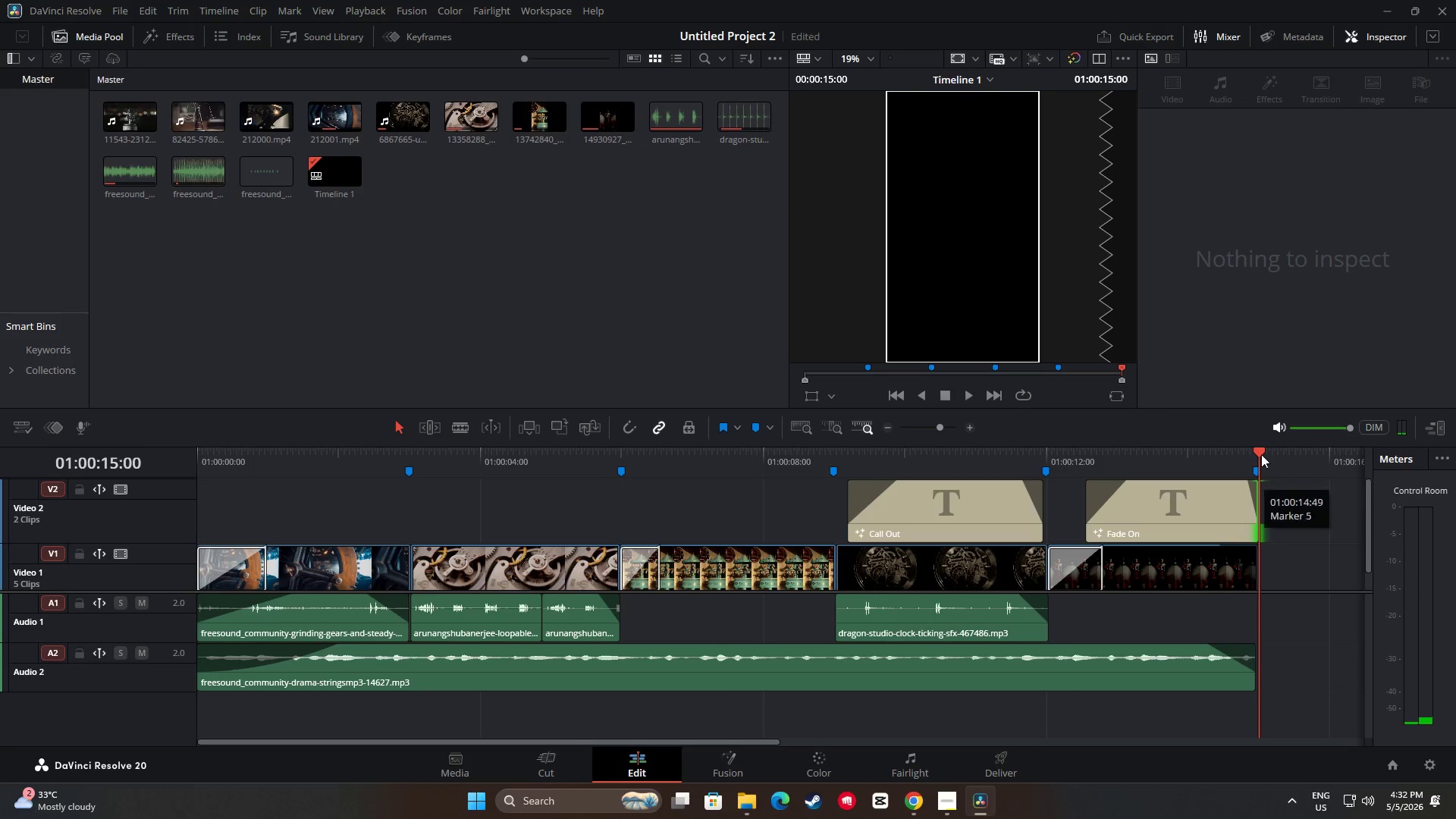 
left_click_drag(start_coordinate=[1258, 453], to_coordinate=[982, 444])
 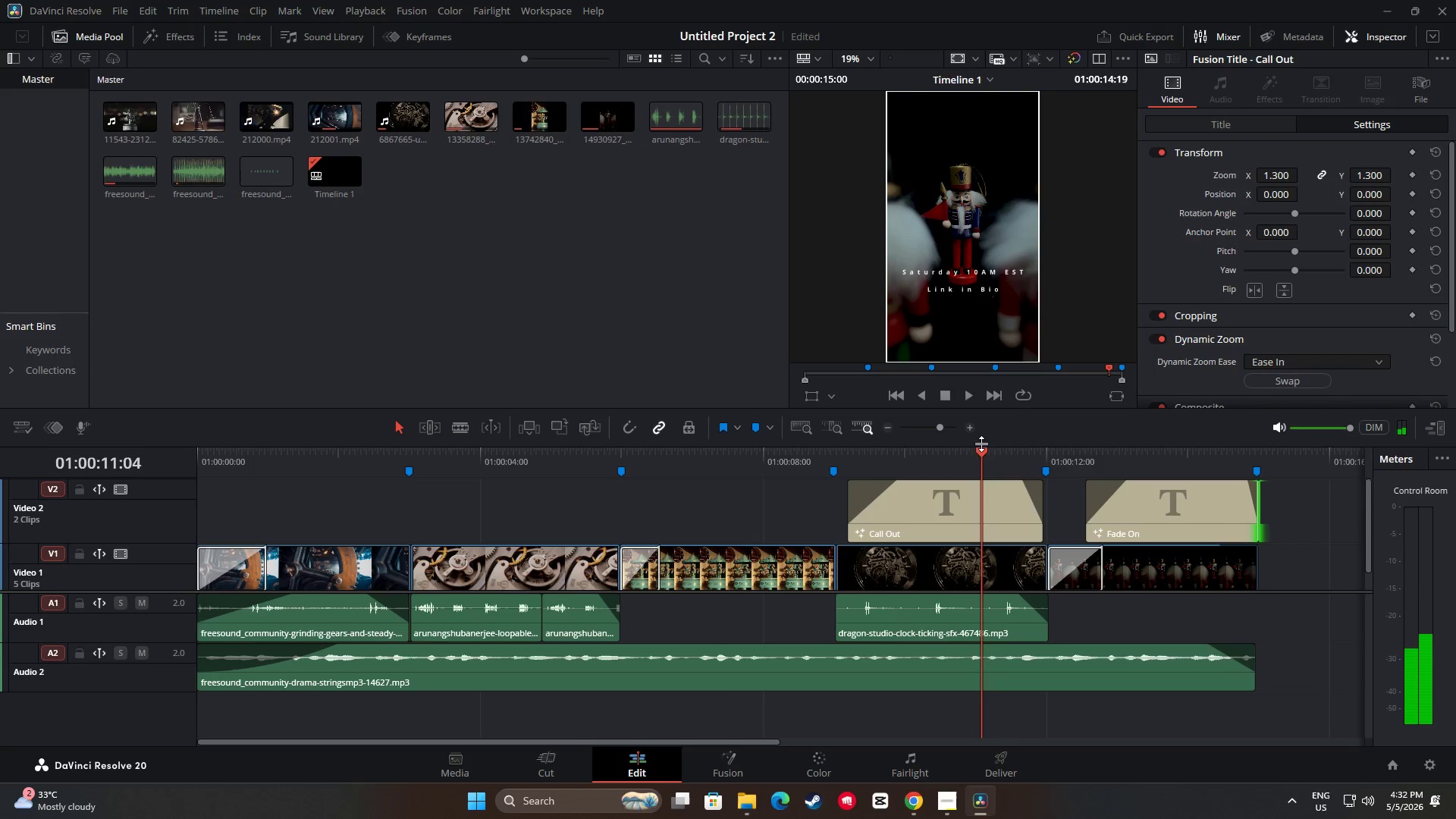 
key(Space)
 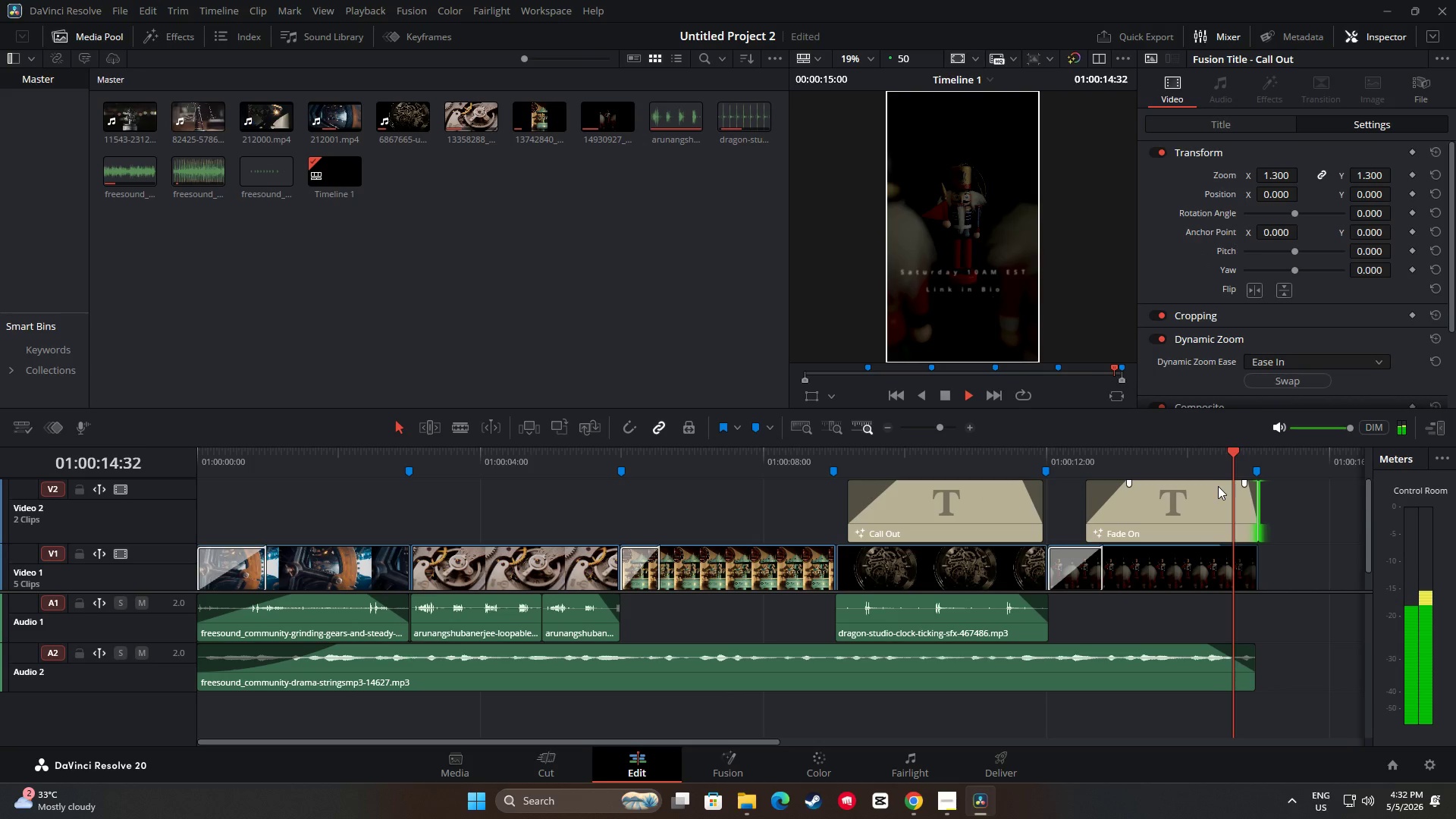 
wait(5.38)
 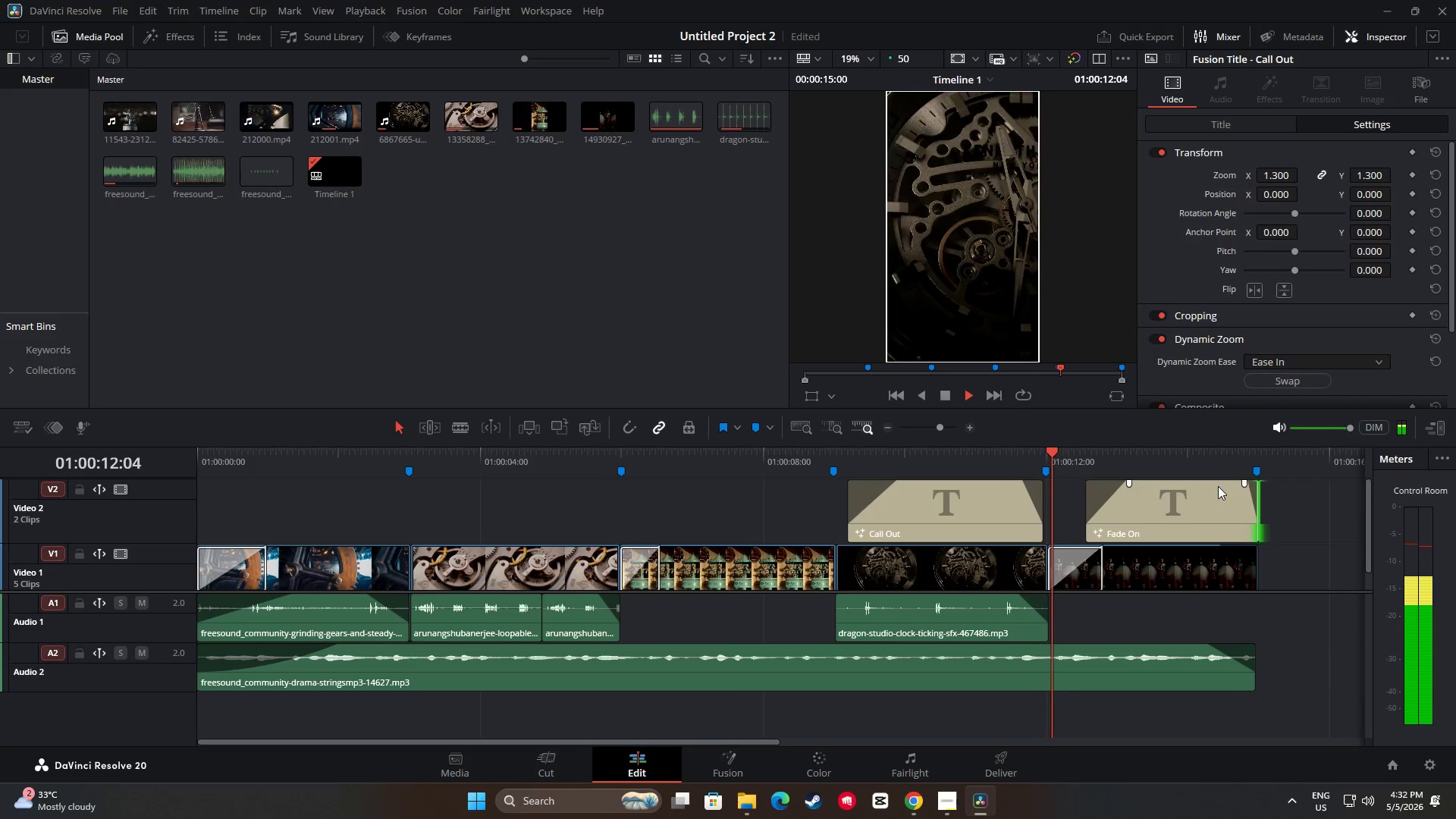 
left_click([1239, 494])
 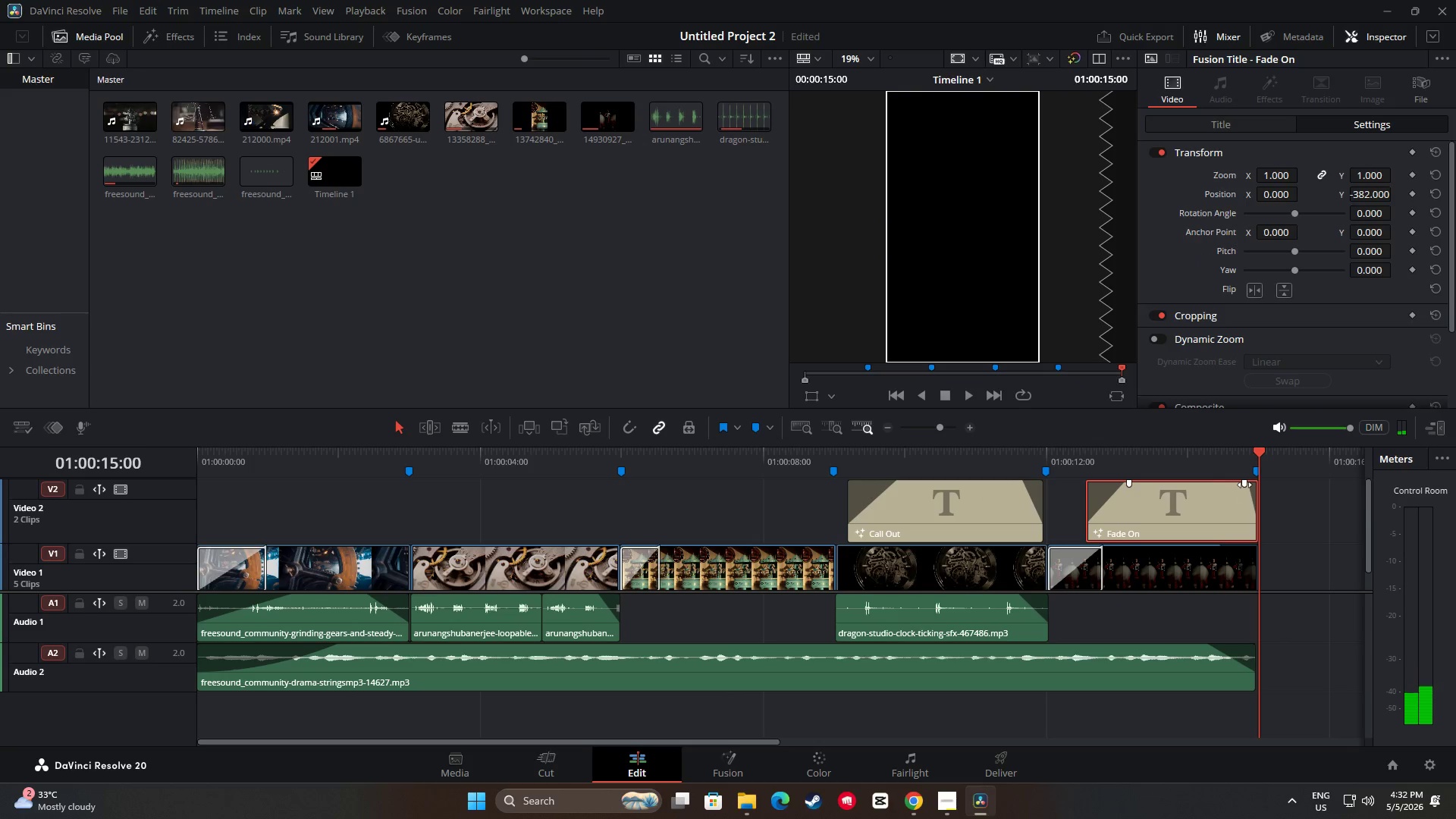 
left_click_drag(start_coordinate=[1244, 485], to_coordinate=[1235, 485])
 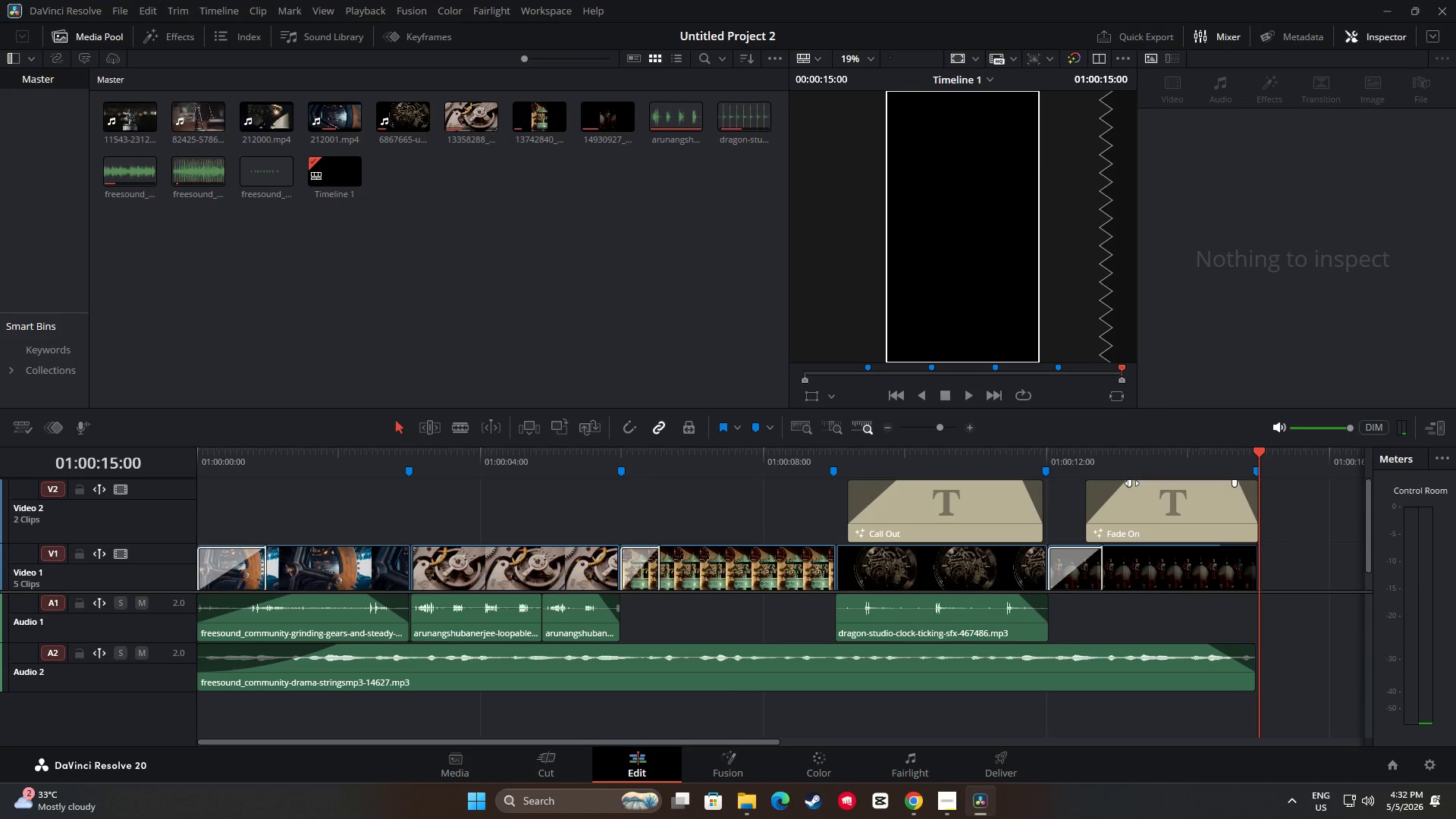 
left_click_drag(start_coordinate=[1131, 483], to_coordinate=[1125, 482])
 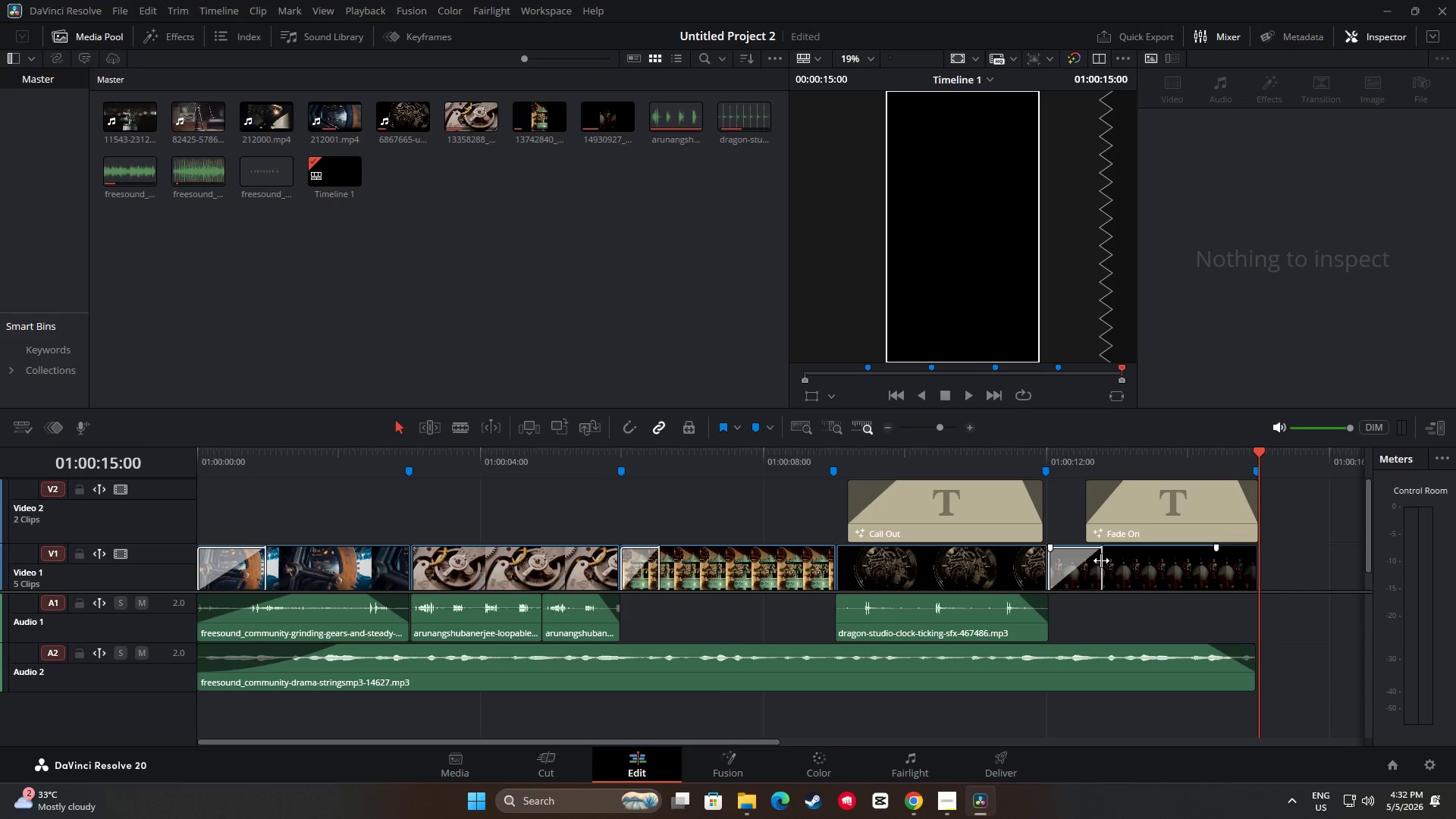 
left_click_drag(start_coordinate=[1100, 561], to_coordinate=[1090, 561])
 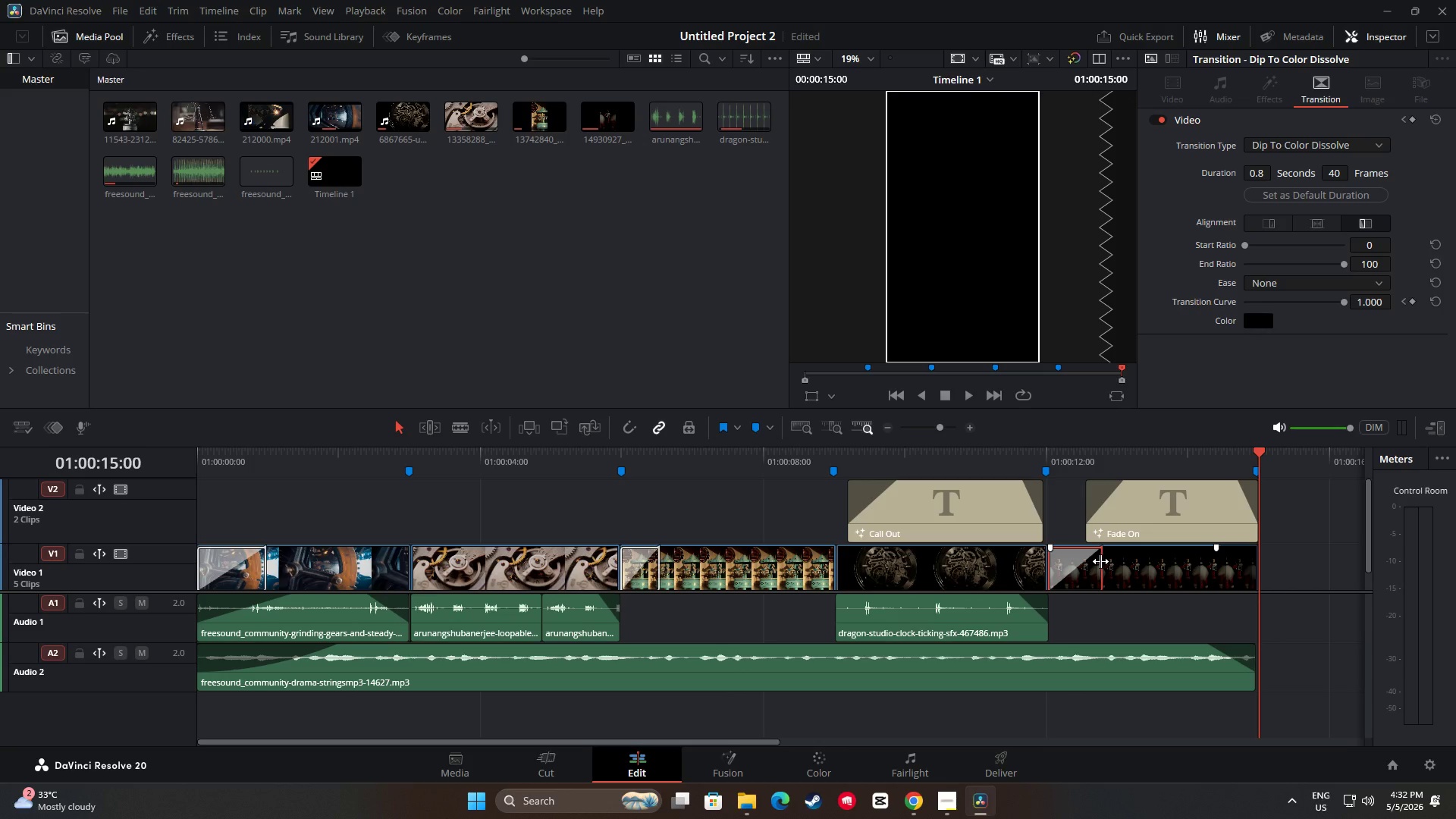 
left_click_drag(start_coordinate=[1101, 561], to_coordinate=[1090, 560])
 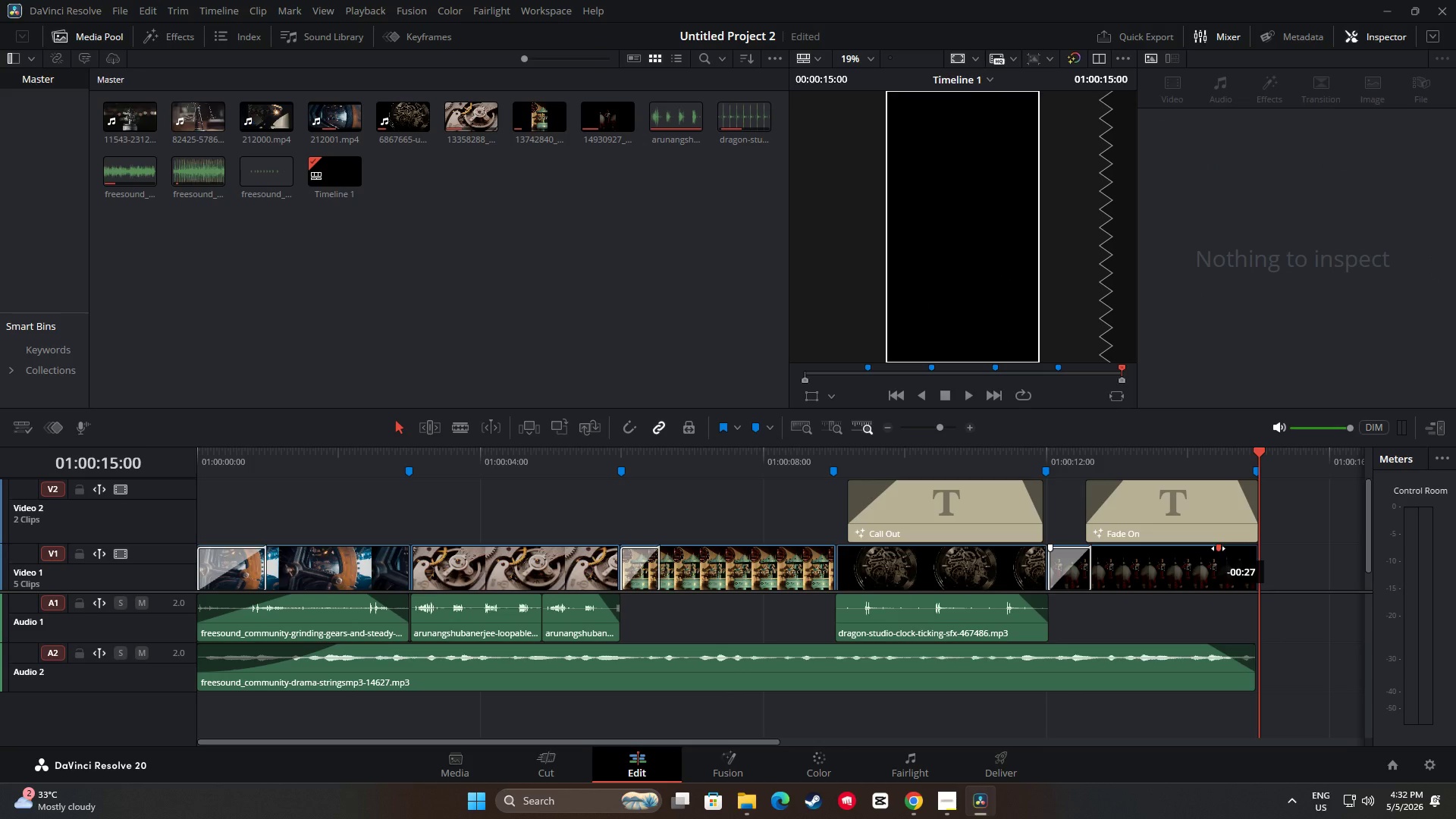 
left_click_drag(start_coordinate=[1263, 450], to_coordinate=[1038, 448])
 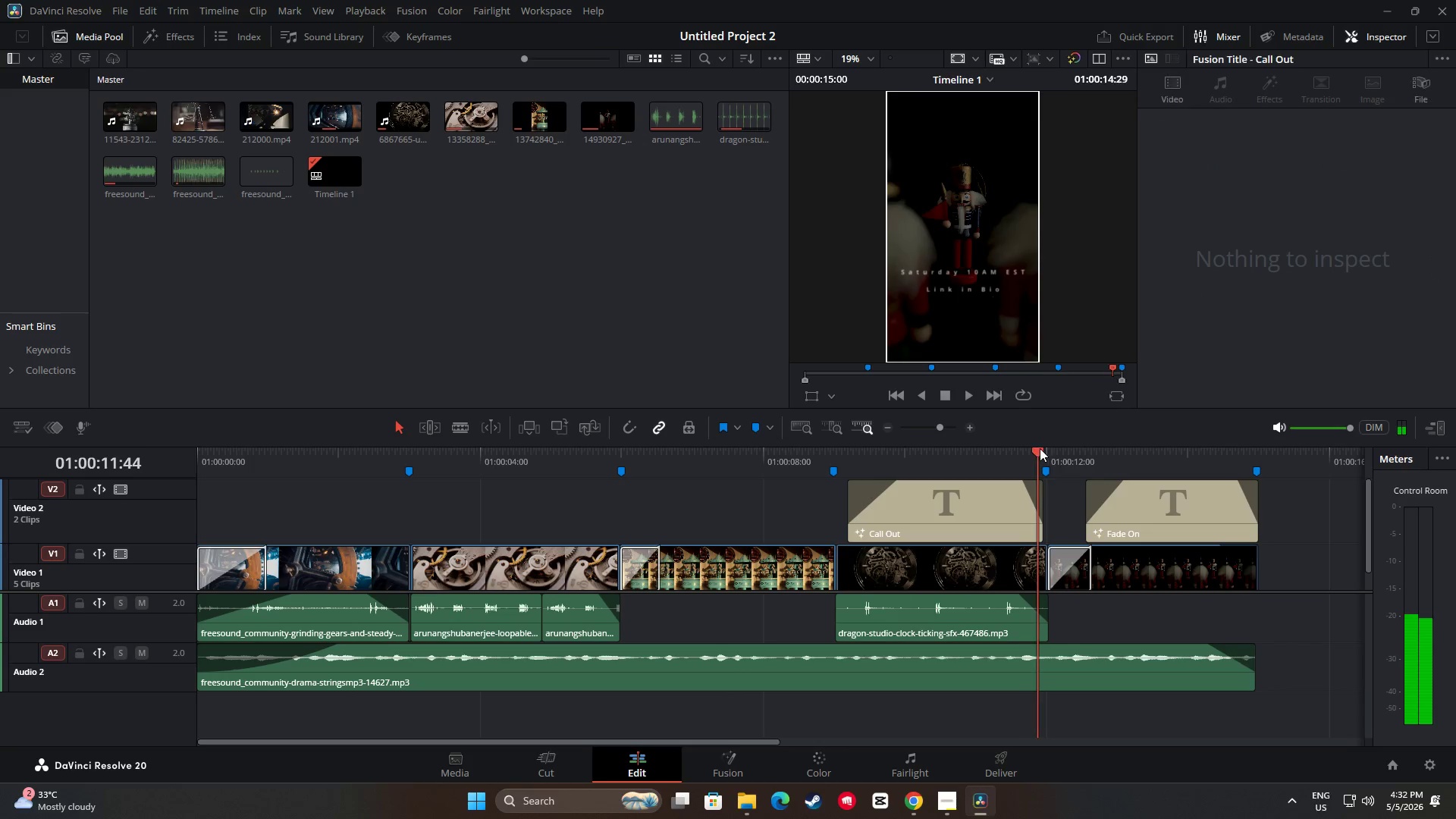 
key(Space)
 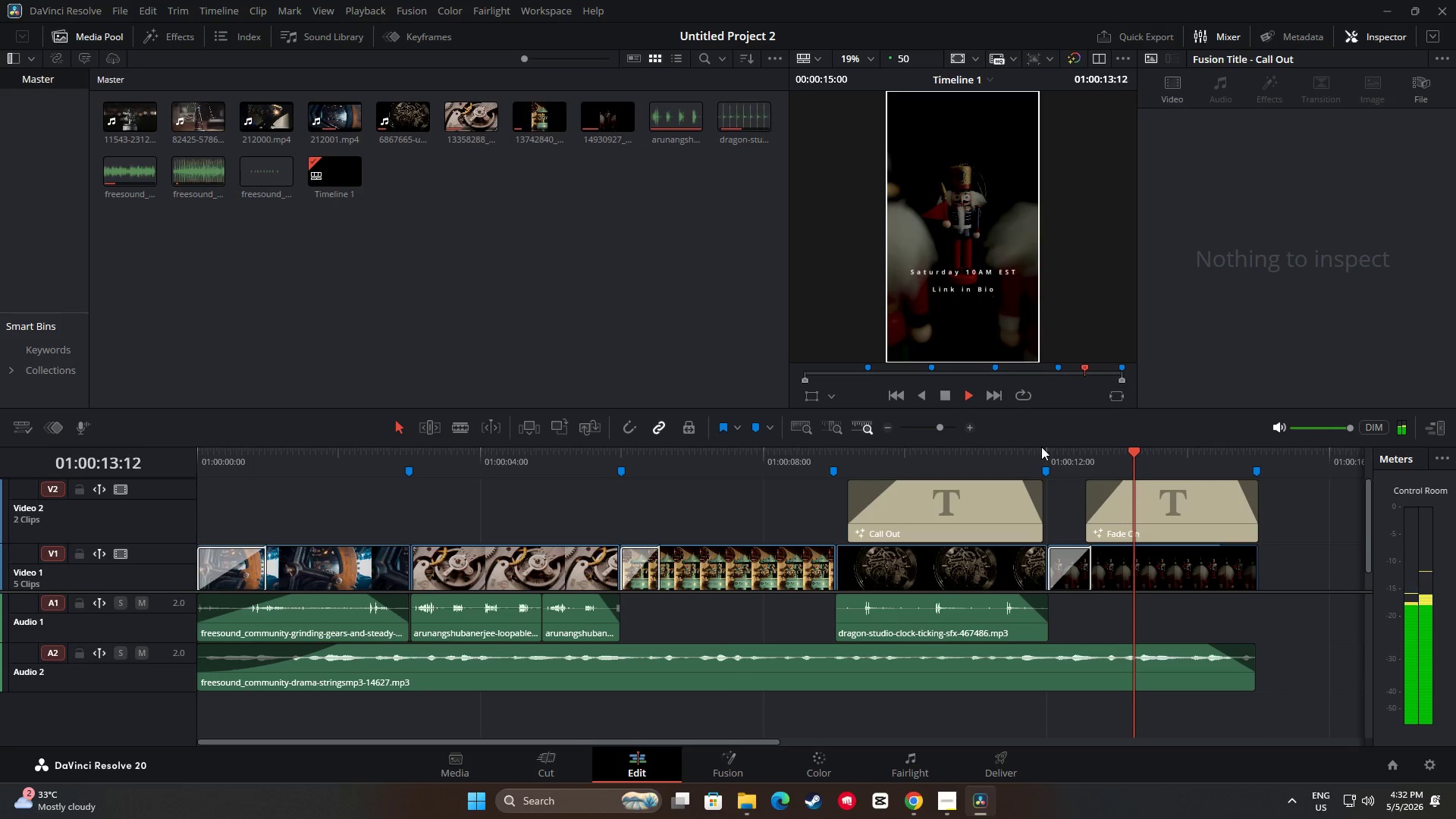 
key(Space)
 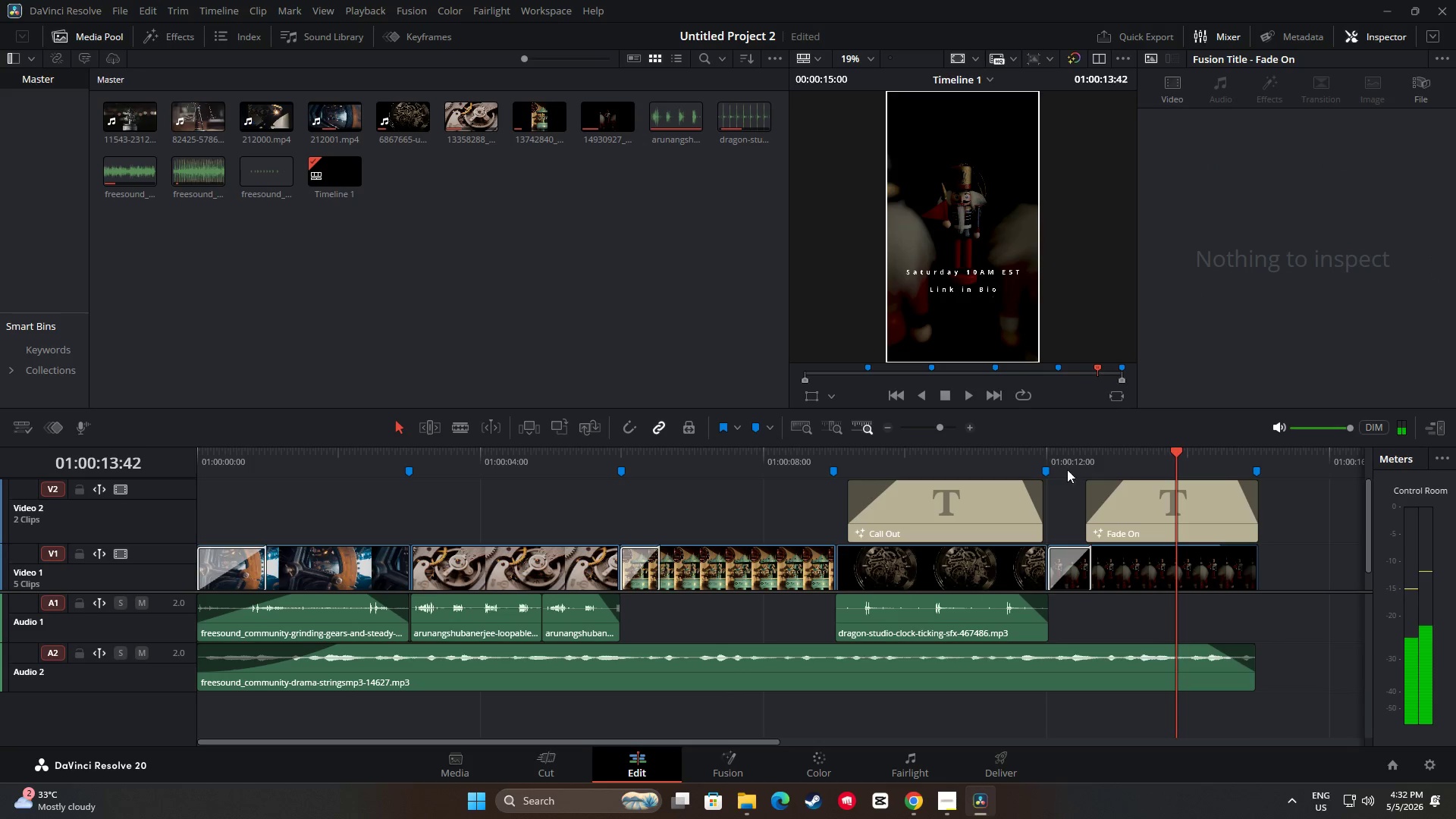 
left_click([1106, 516])
 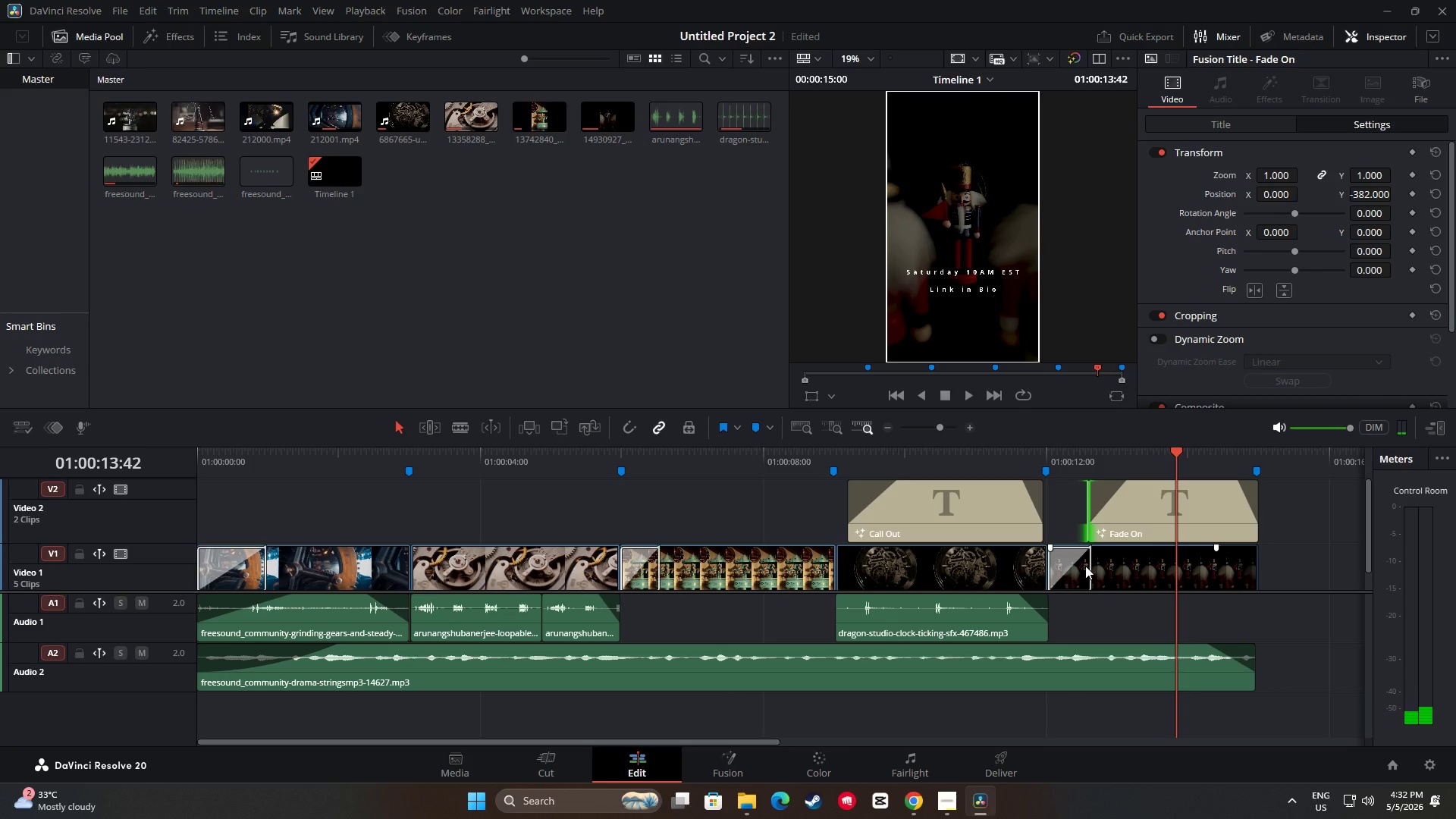 
left_click([1088, 565])
 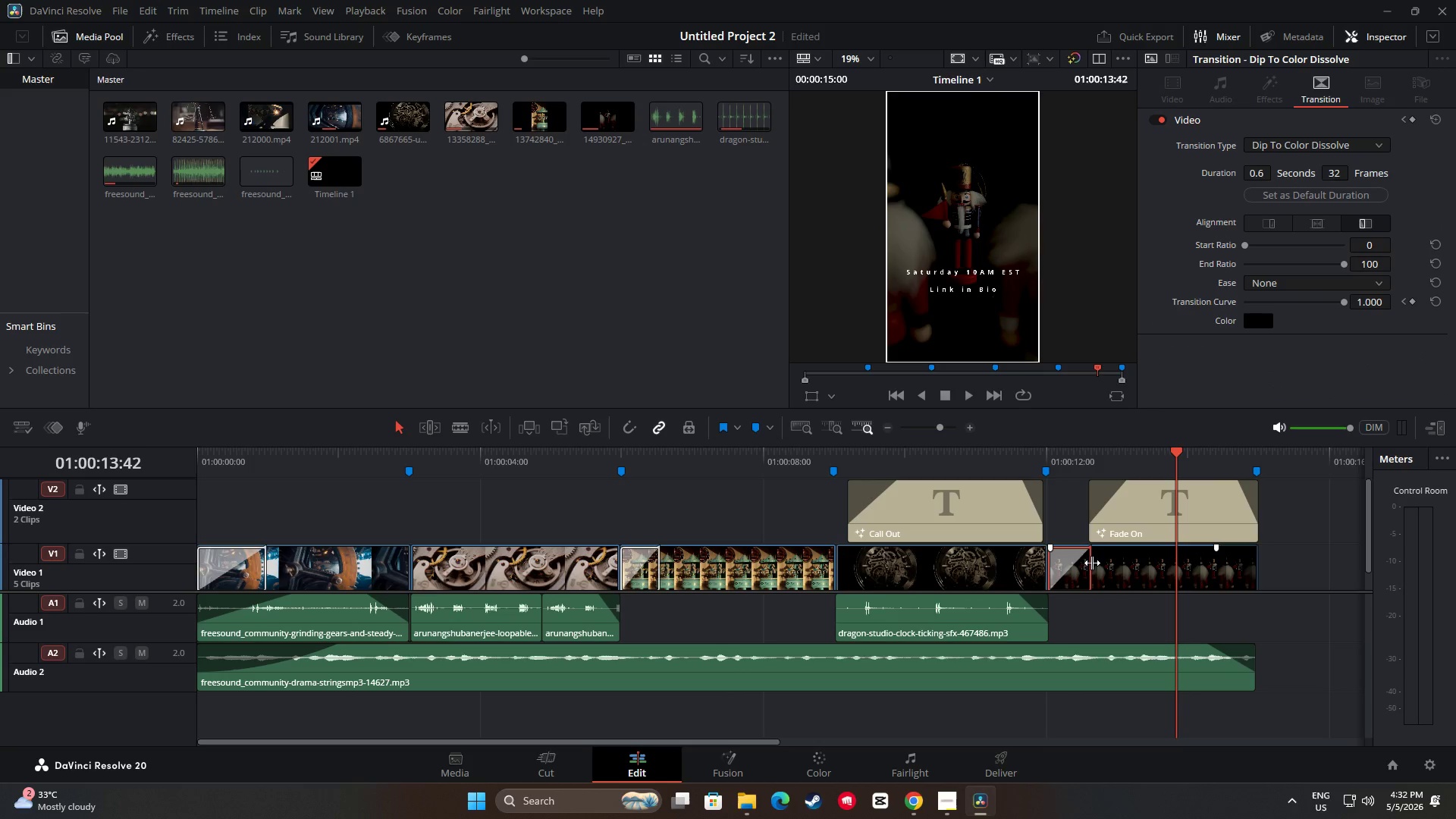 
left_click_drag(start_coordinate=[1091, 563], to_coordinate=[1087, 563])
 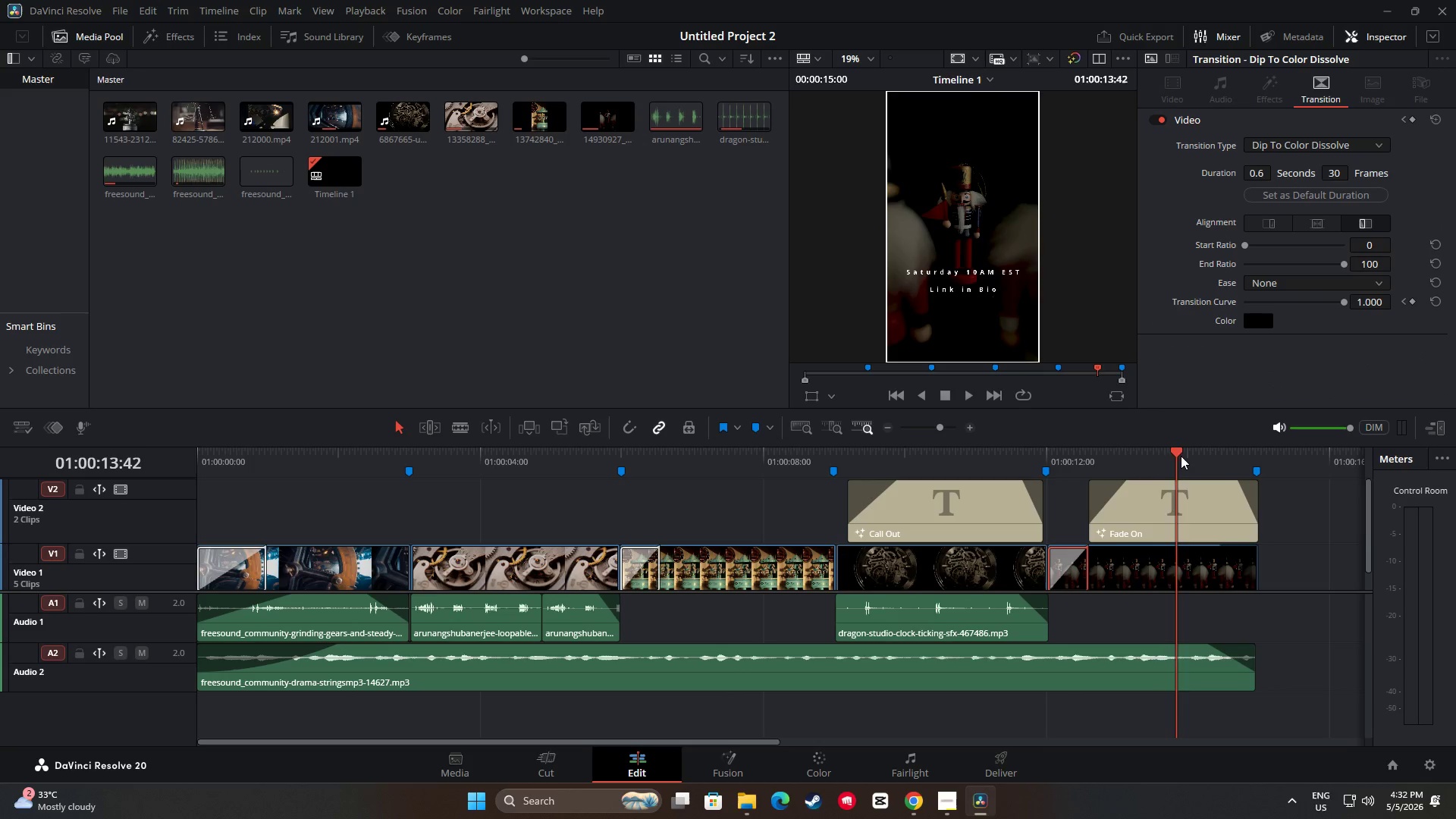 
left_click_drag(start_coordinate=[1179, 452], to_coordinate=[1007, 450])
 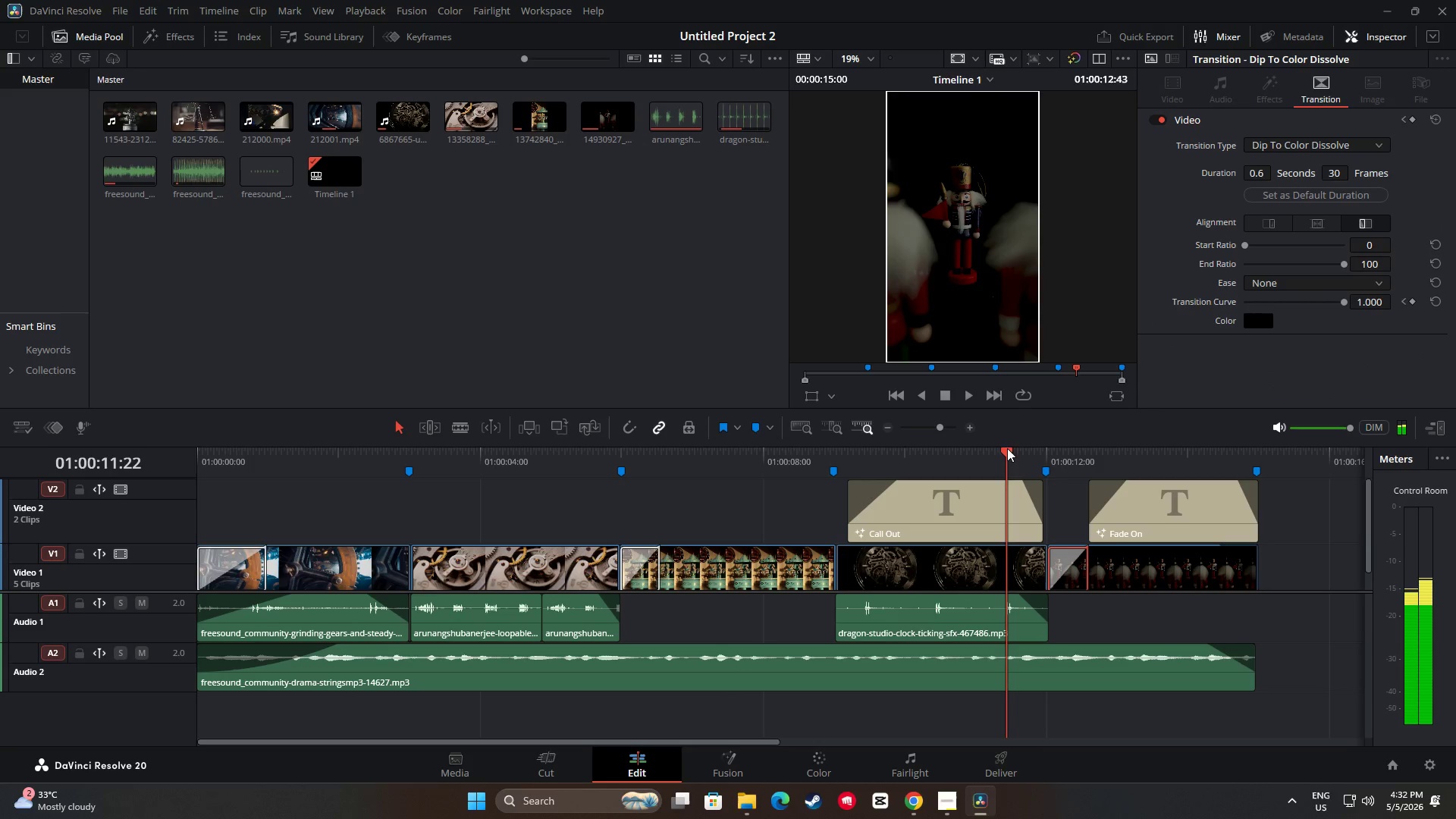 
key(Space)
 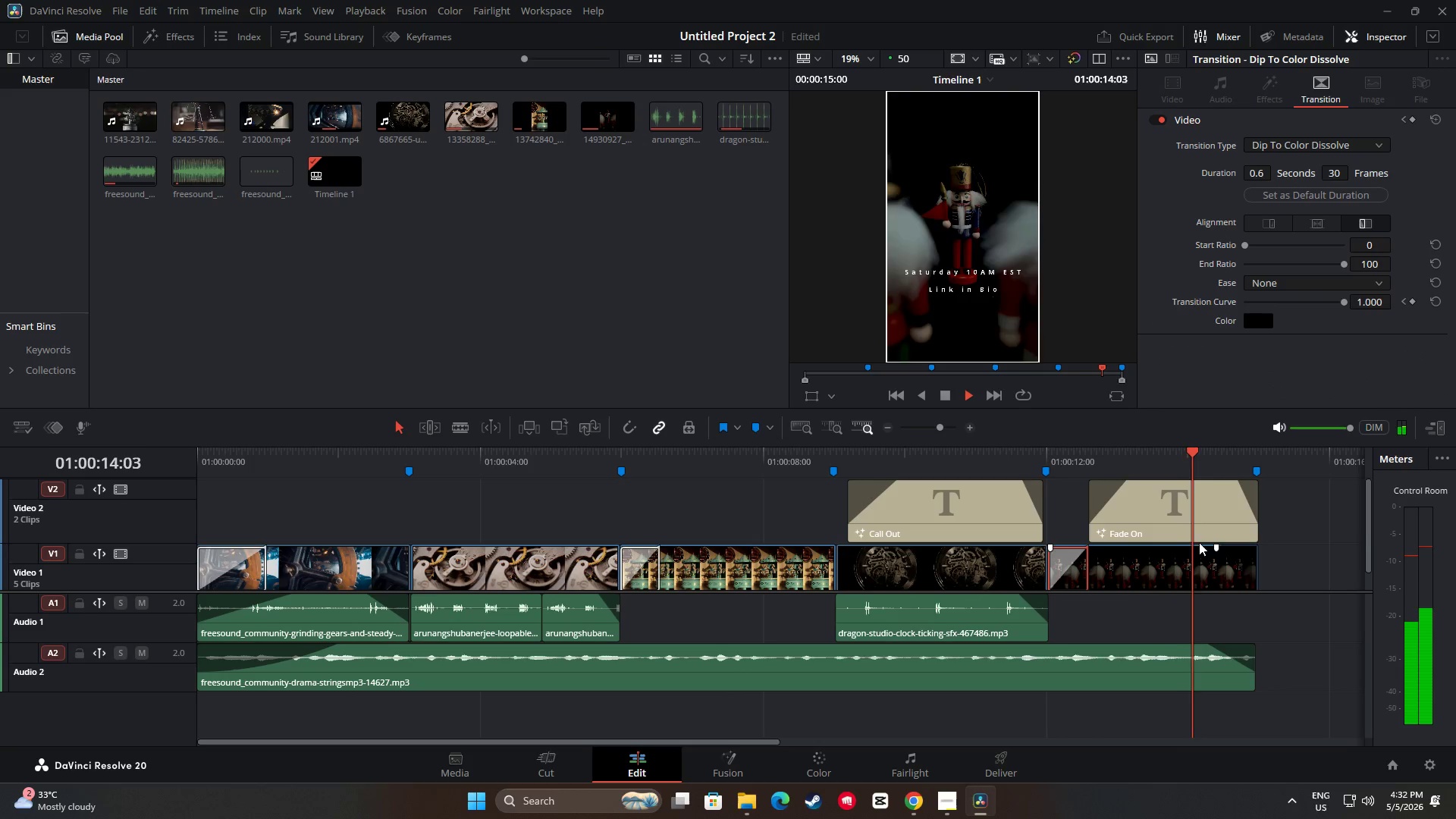 
key(Space)
 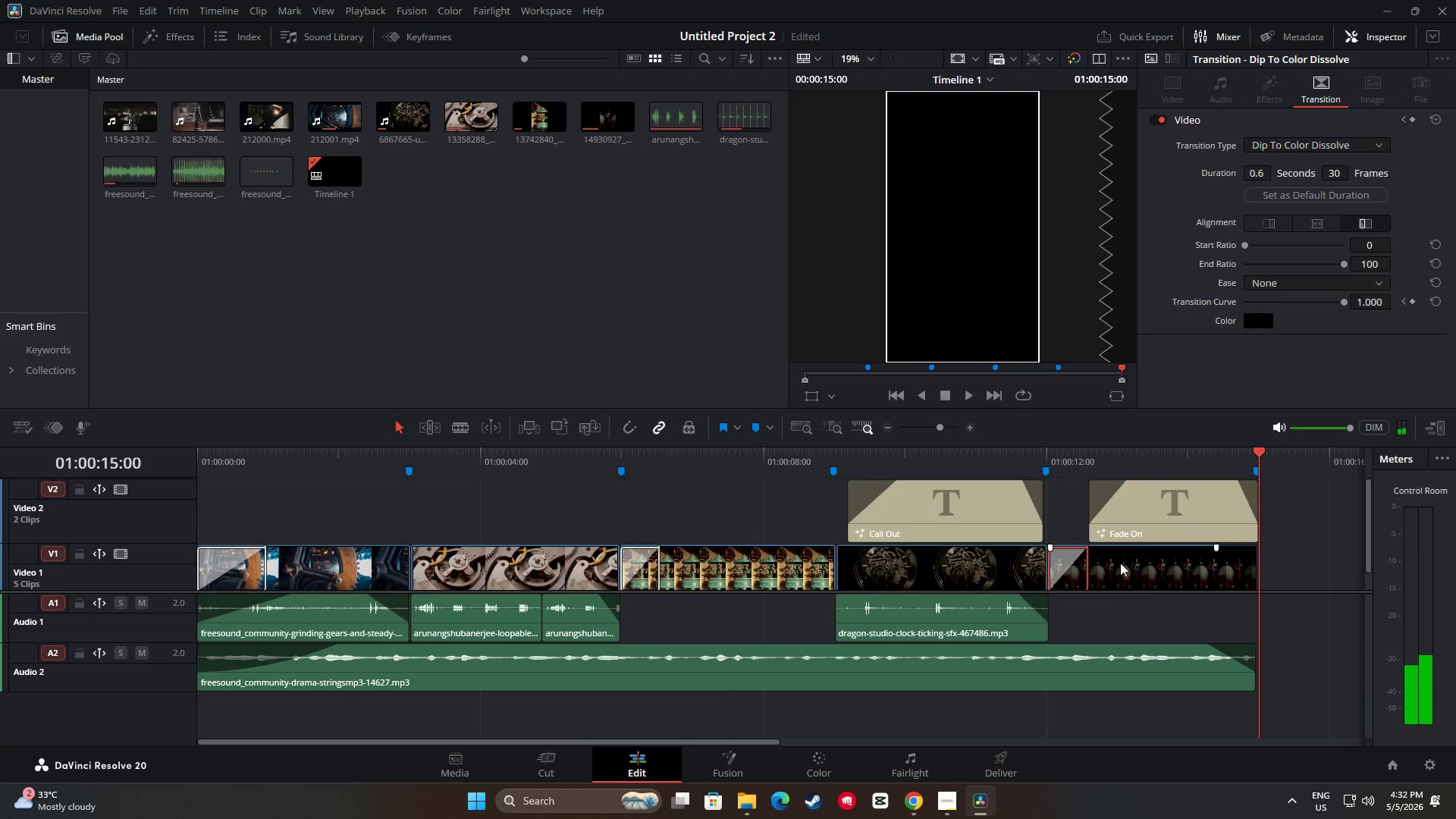 
left_click([1094, 557])
 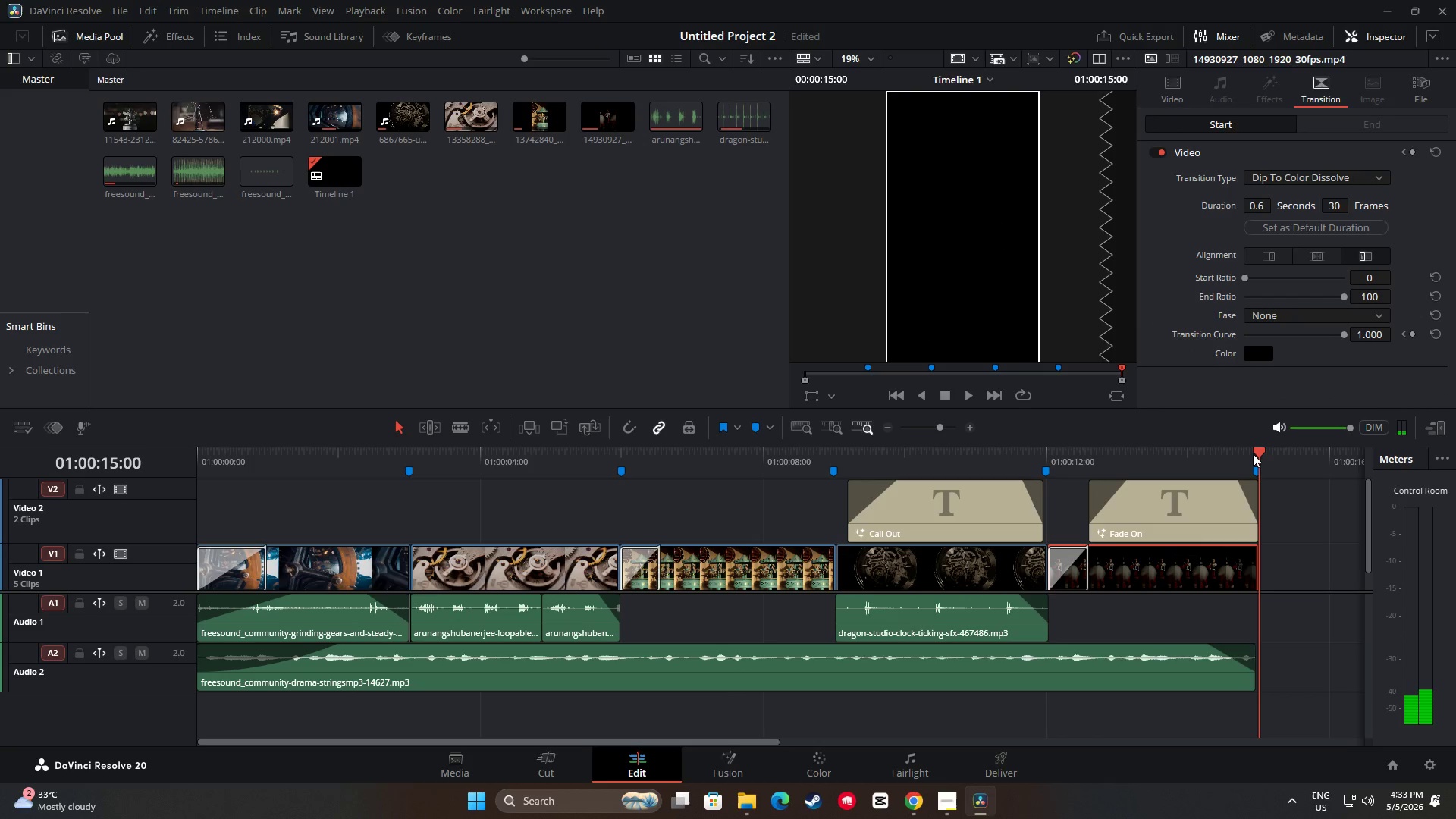 
left_click_drag(start_coordinate=[1255, 453], to_coordinate=[996, 455])
 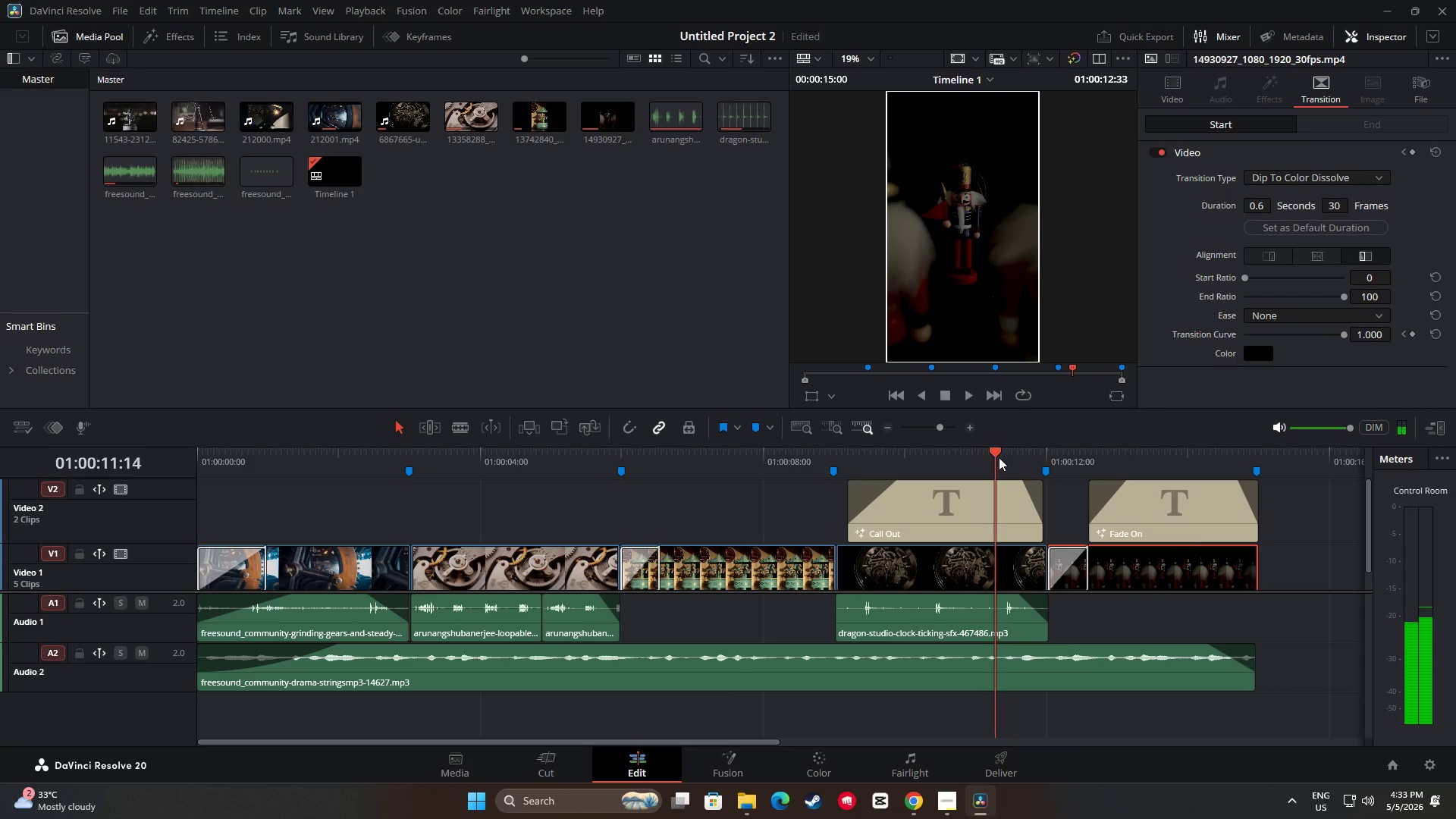 
key(Space)
 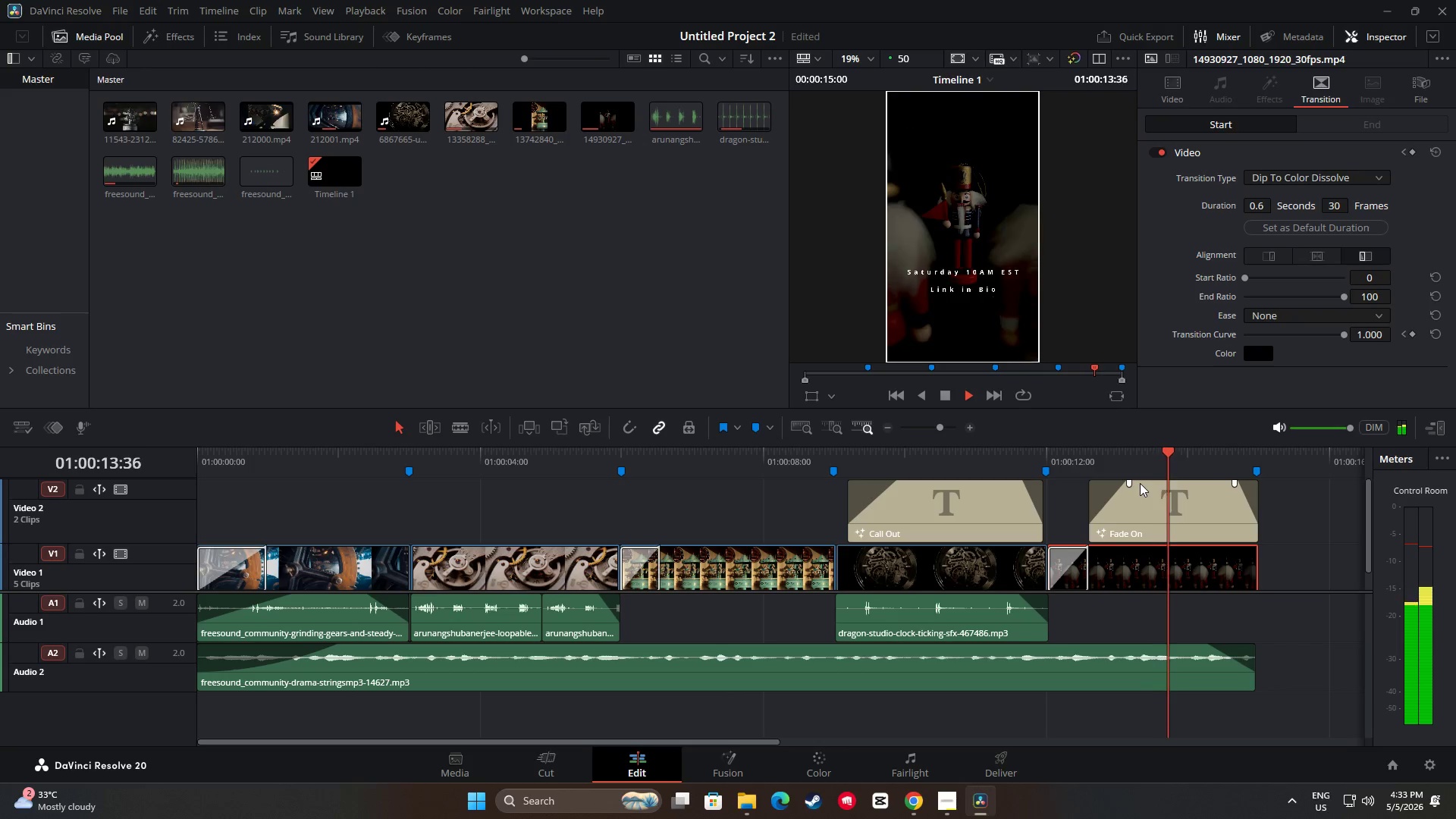 
key(Space)
 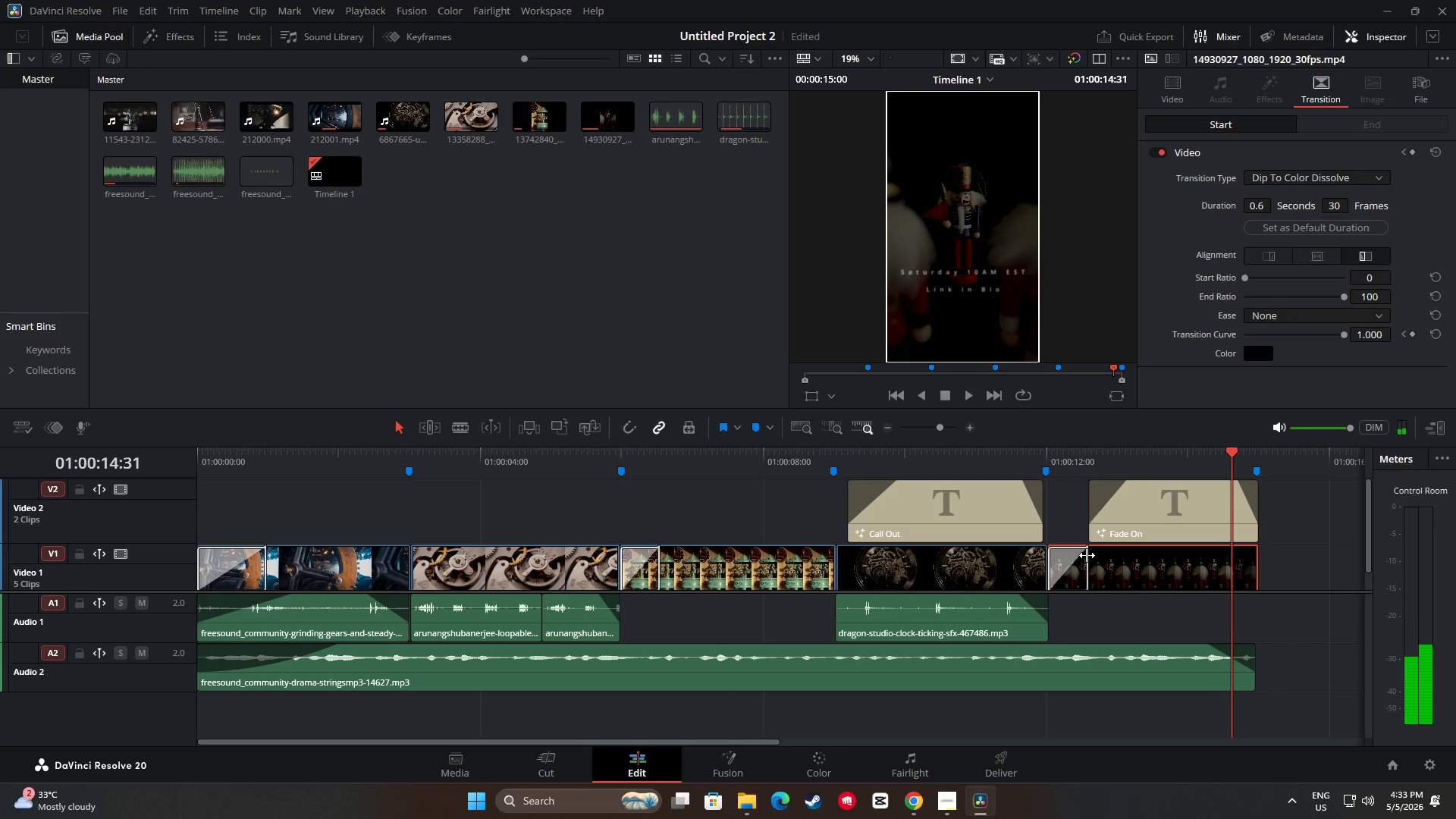 
left_click_drag(start_coordinate=[1087, 555], to_coordinate=[1093, 554])
 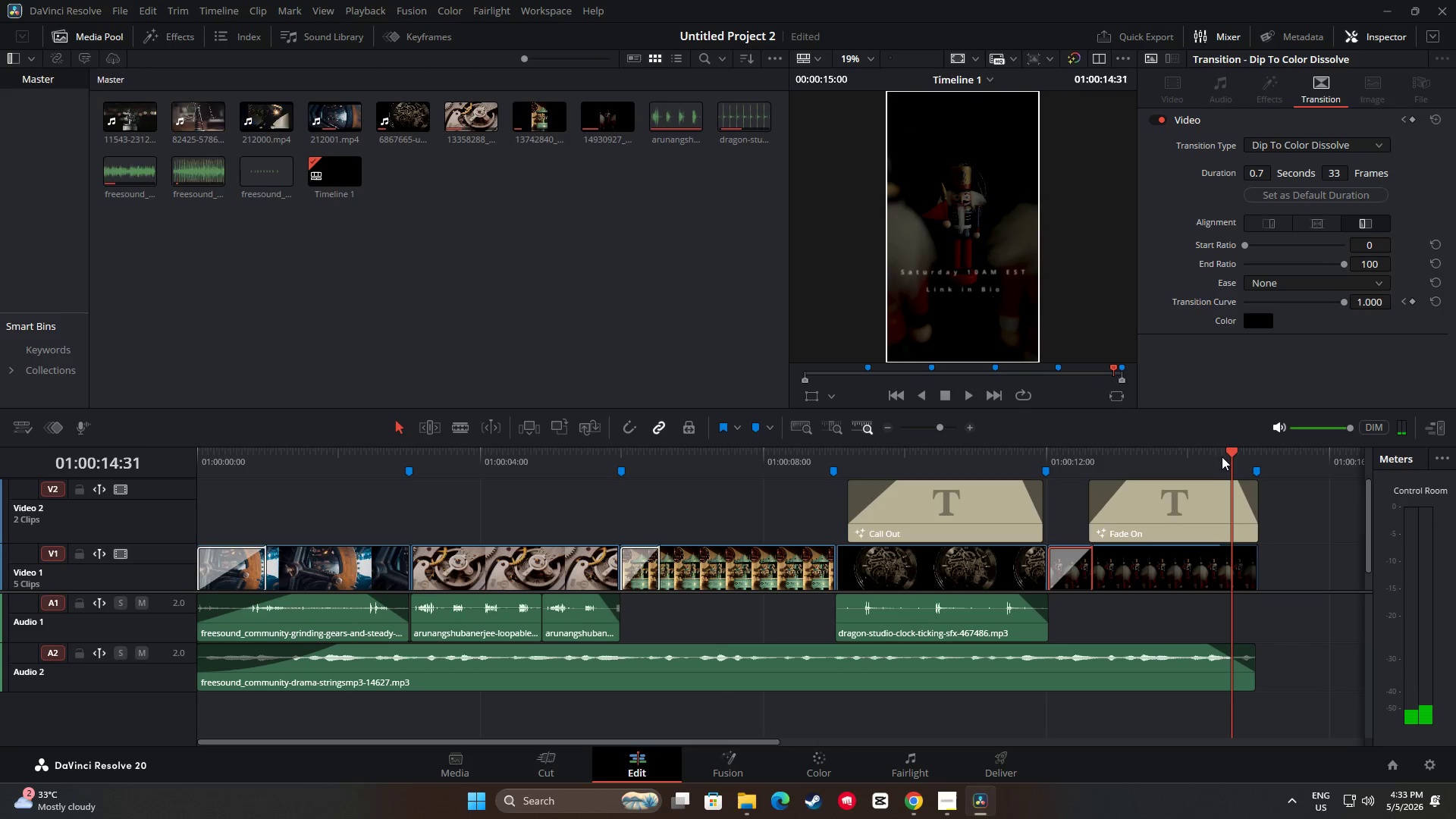 
left_click_drag(start_coordinate=[1230, 451], to_coordinate=[1003, 456])
 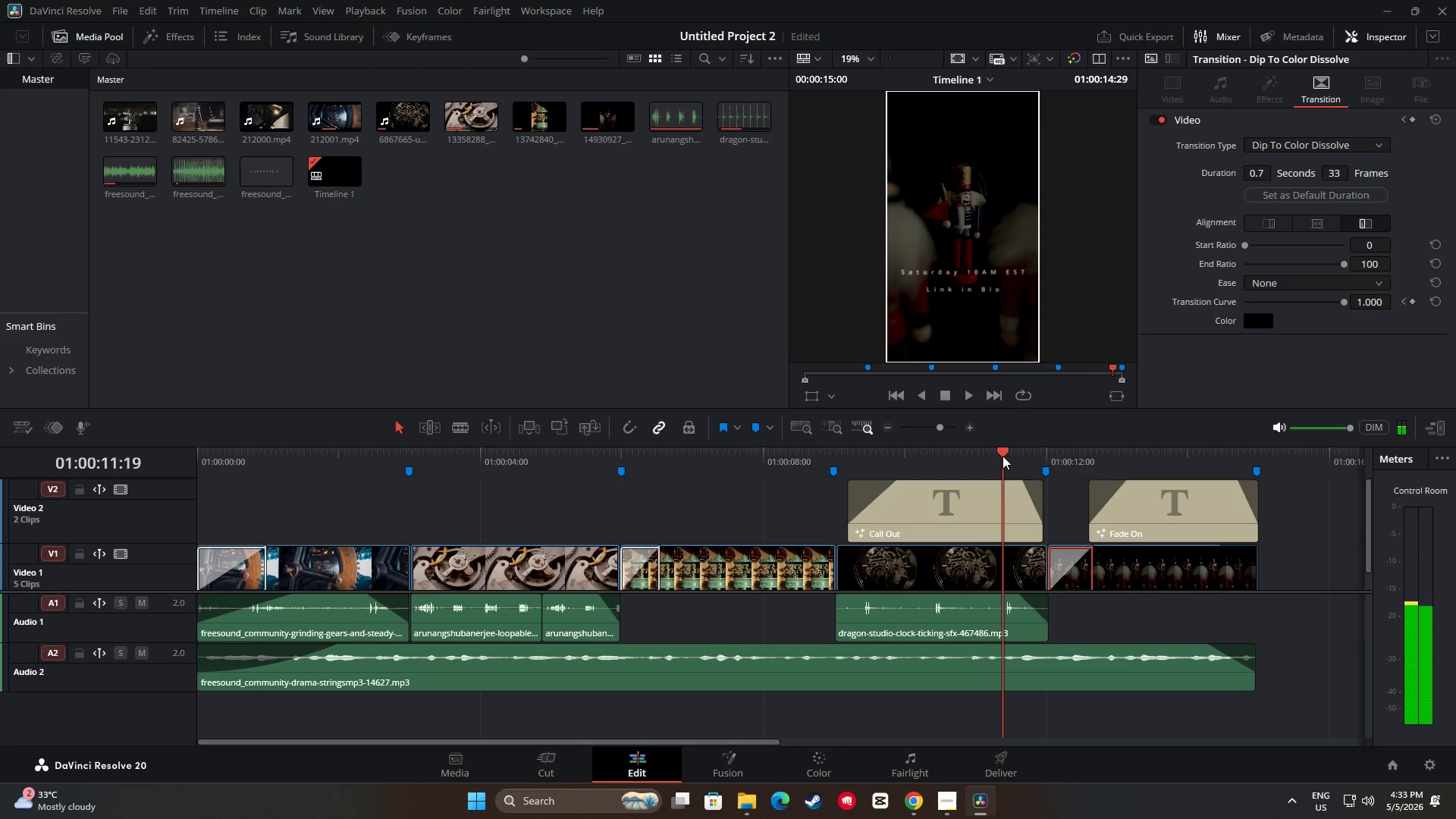 
key(Space)
 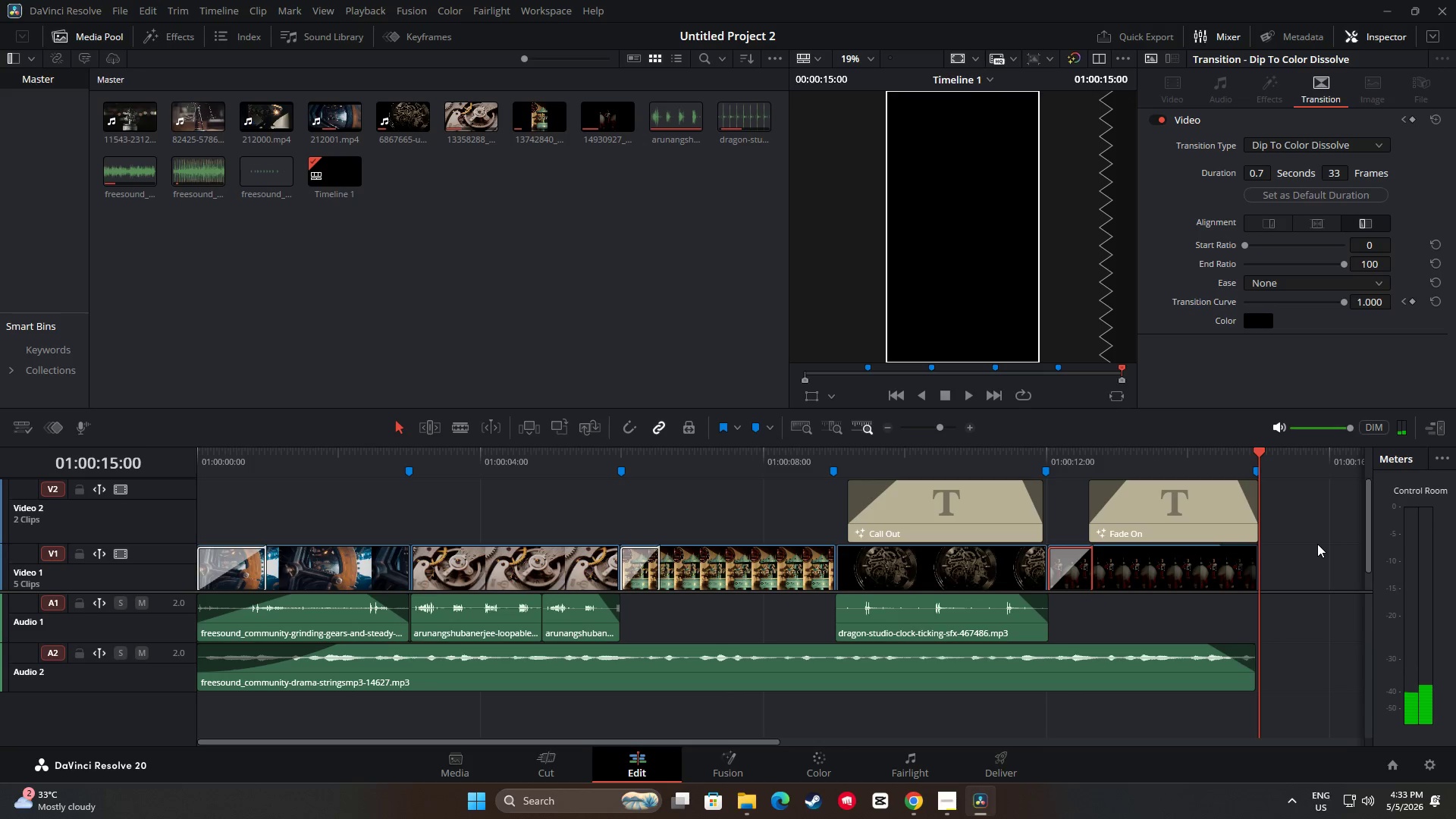 
wait(6.98)
 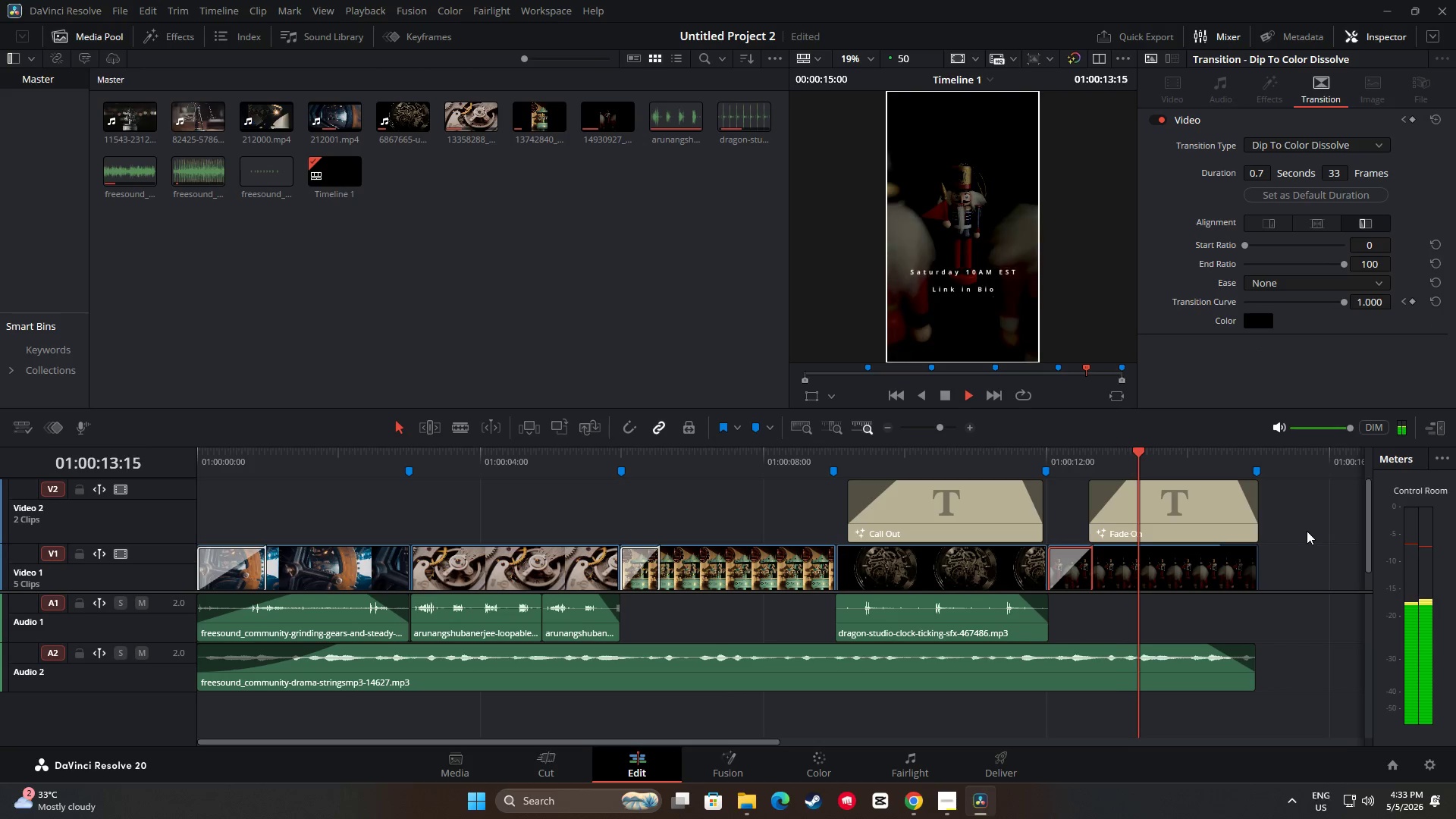 
left_click_drag(start_coordinate=[1239, 448], to_coordinate=[403, 471])
 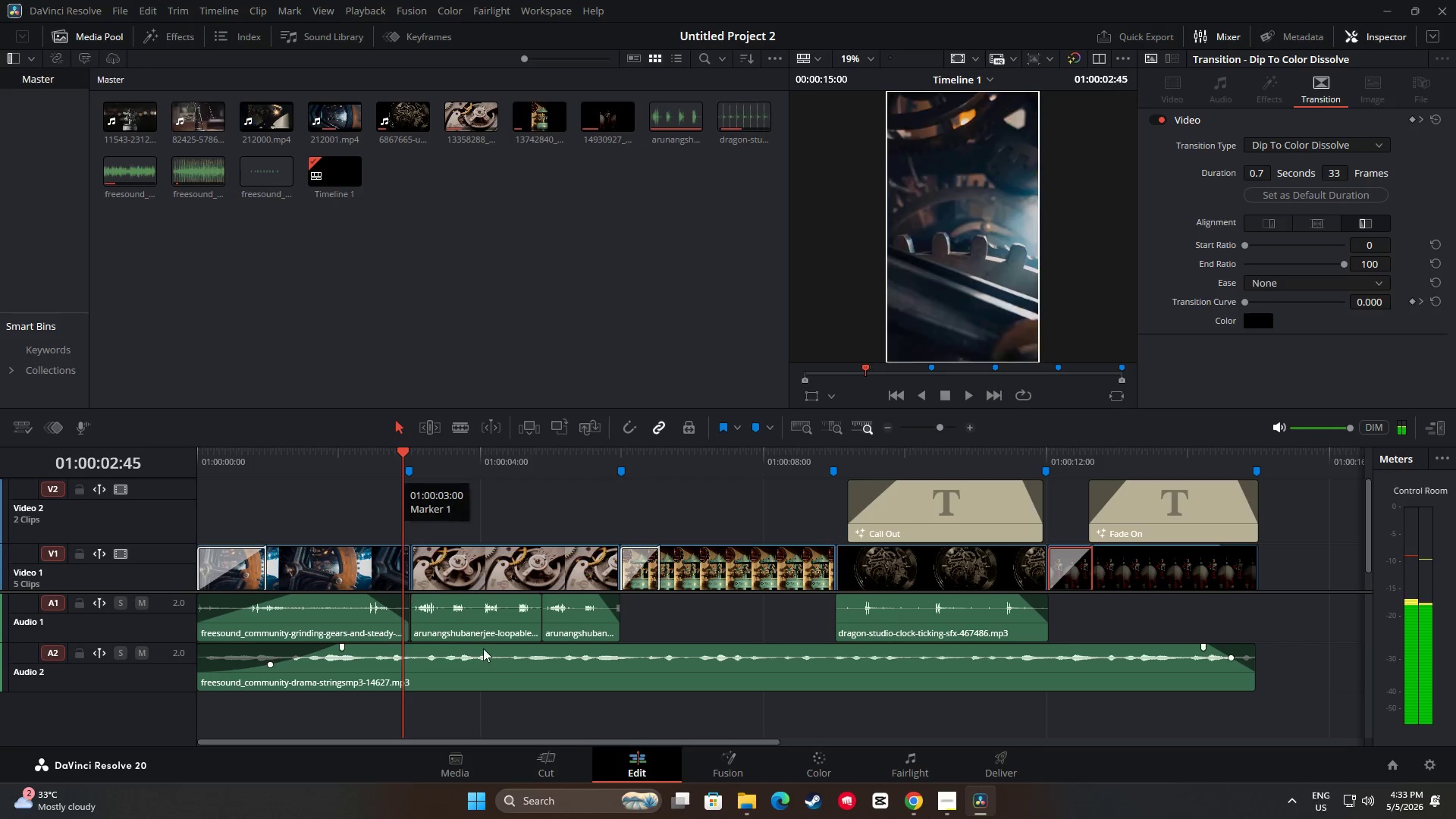 
left_click([478, 626])
 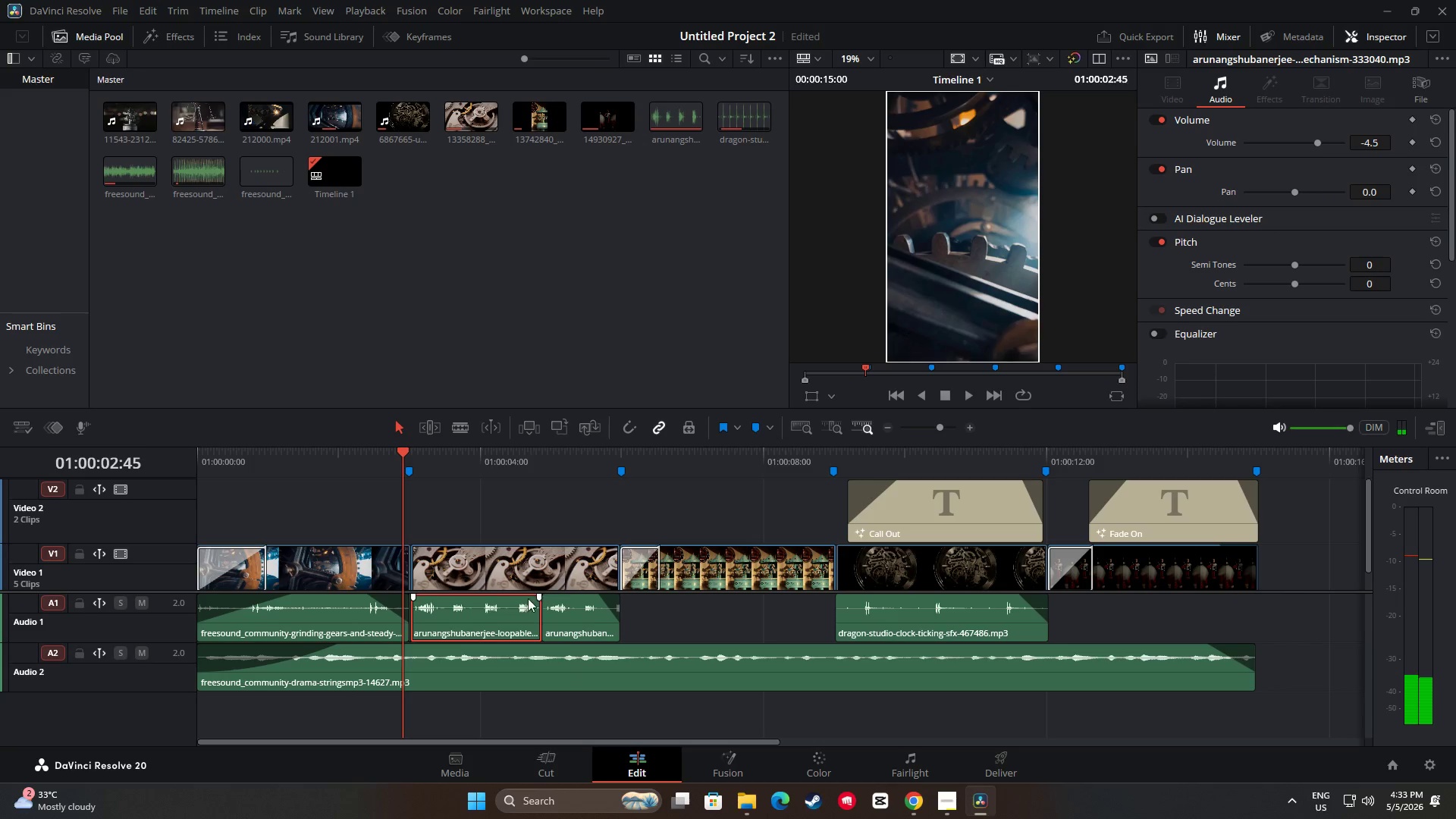 
left_click([571, 612])
 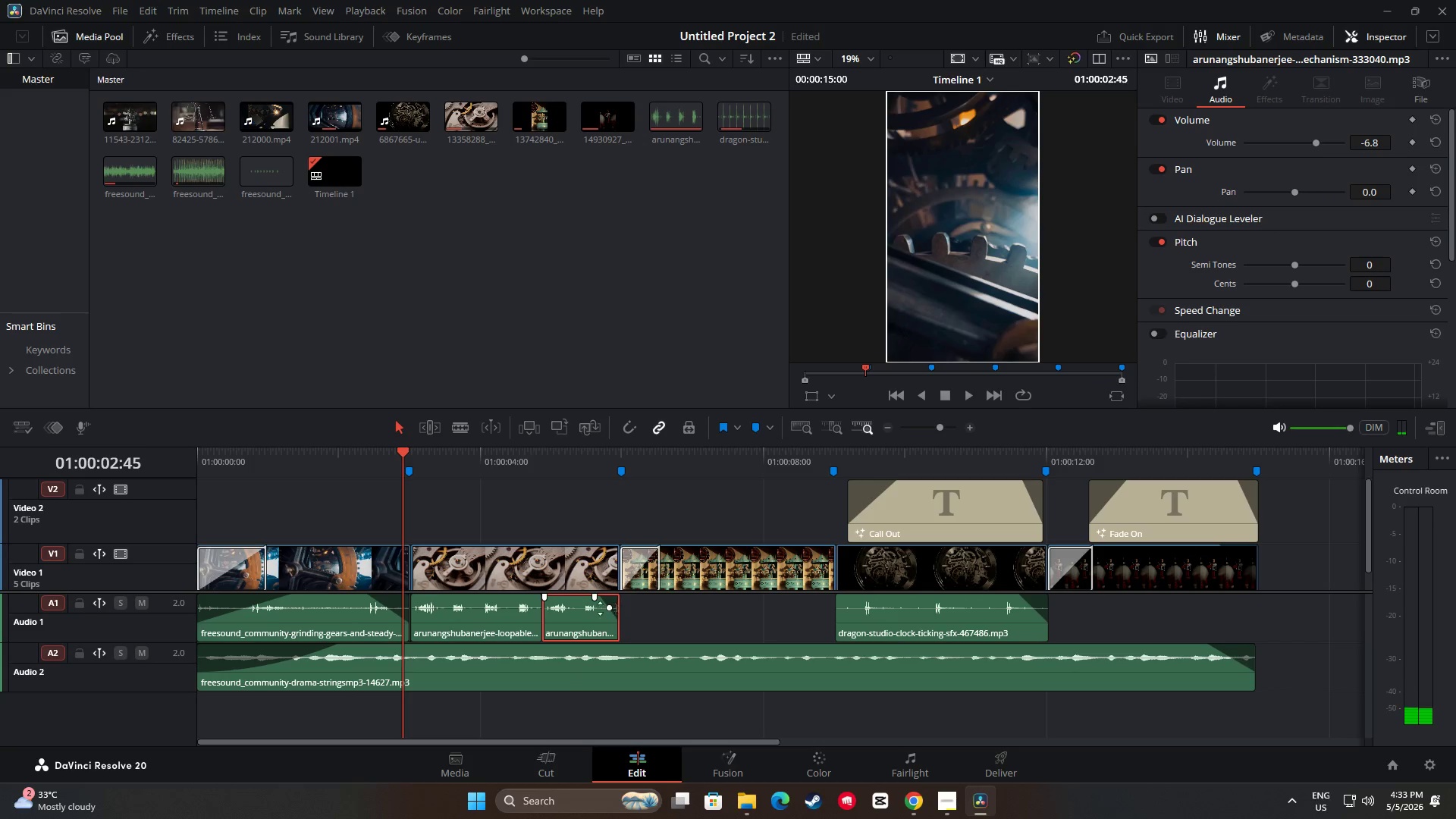 
left_click([443, 607])
 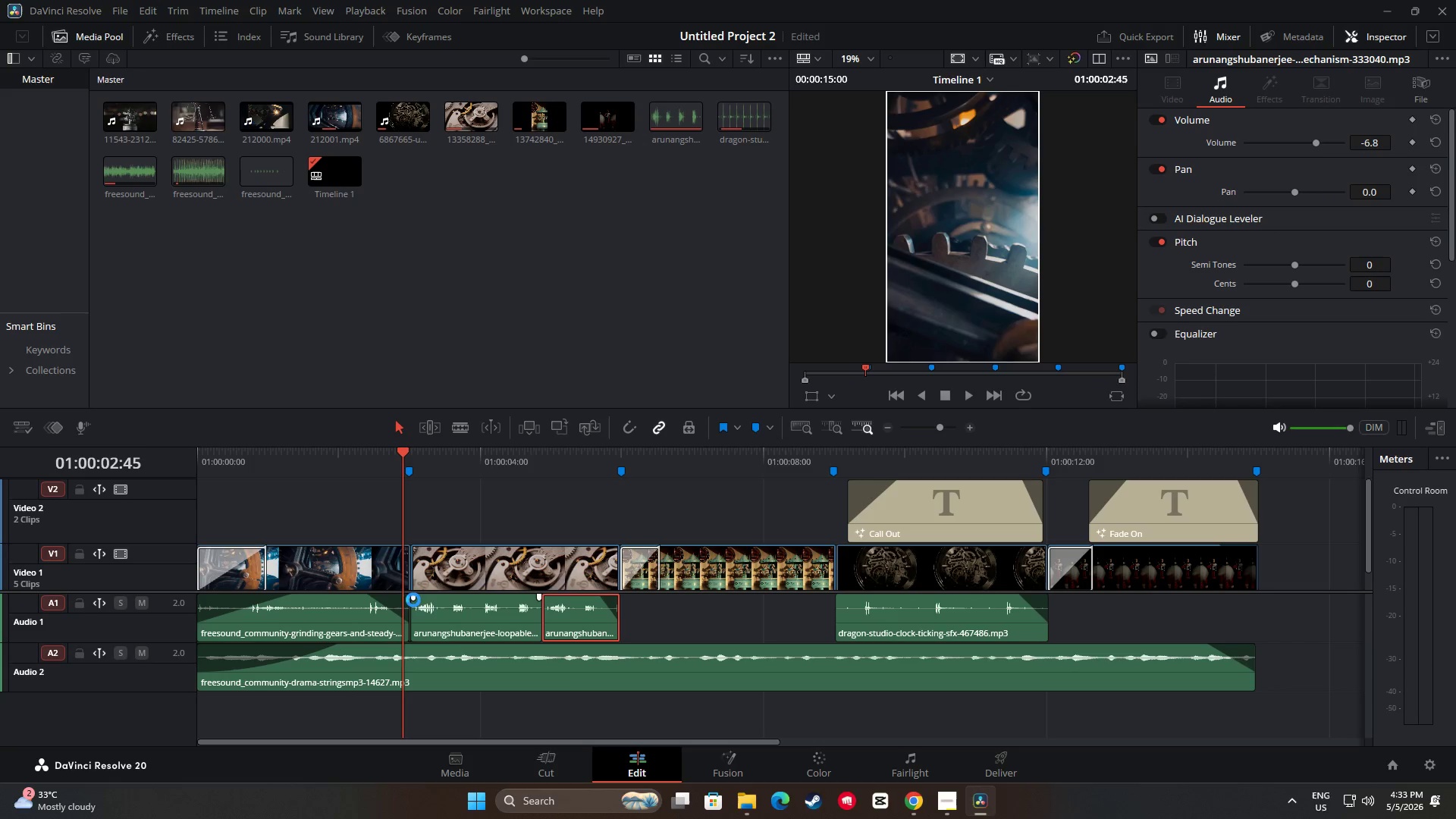 
left_click_drag(start_coordinate=[414, 599], to_coordinate=[422, 598])
 